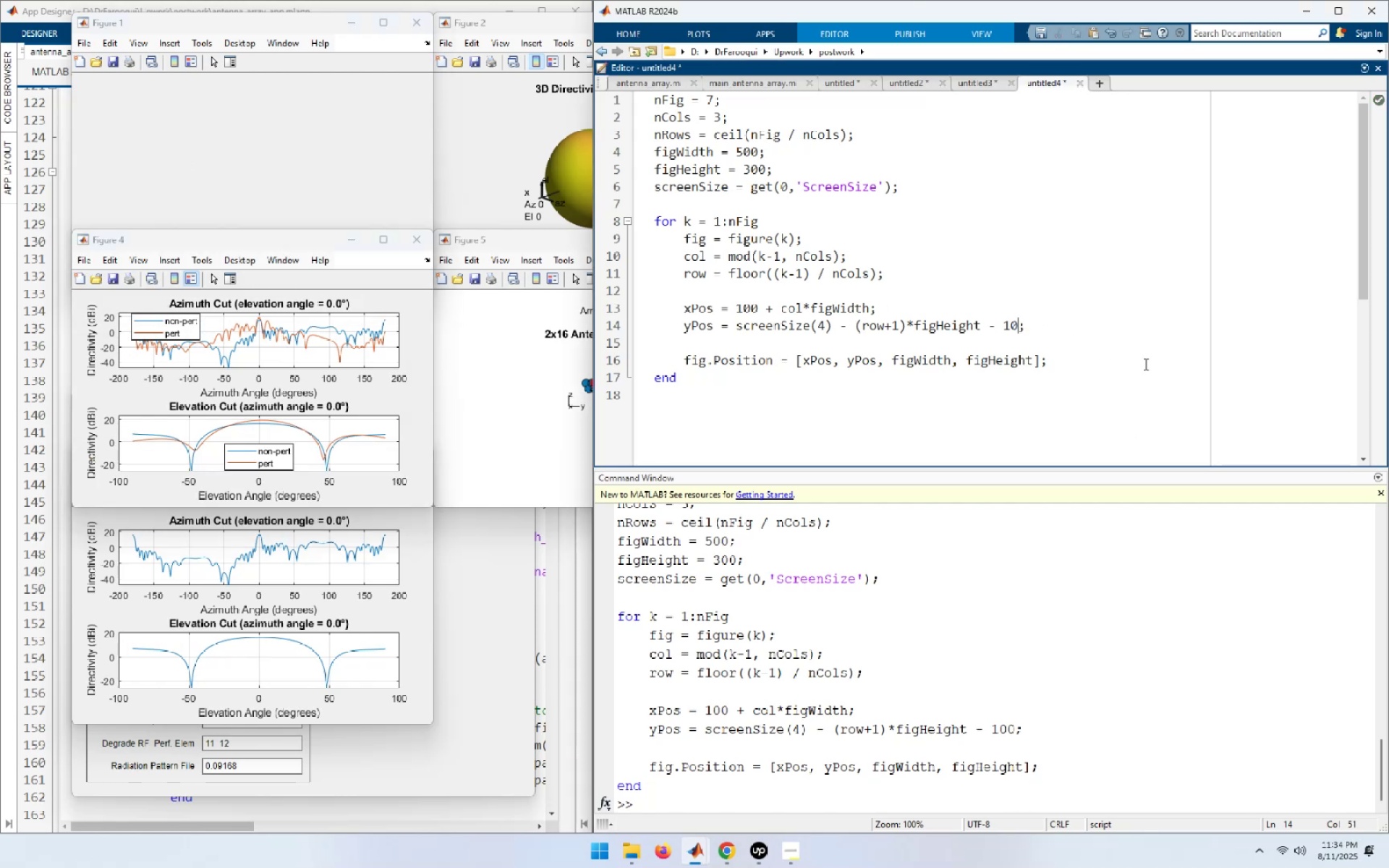 
key(Backspace)
 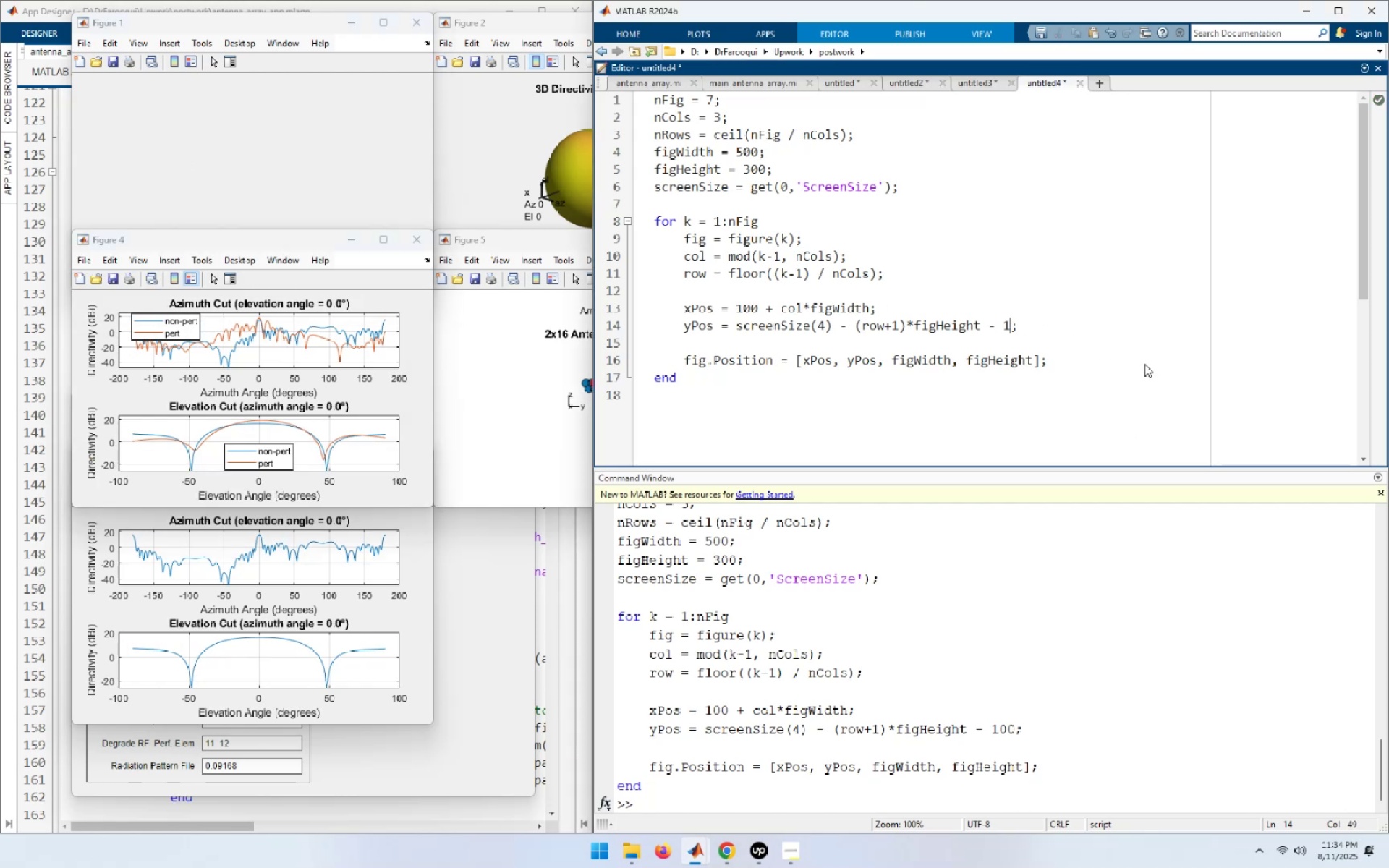 
key(Backspace)
 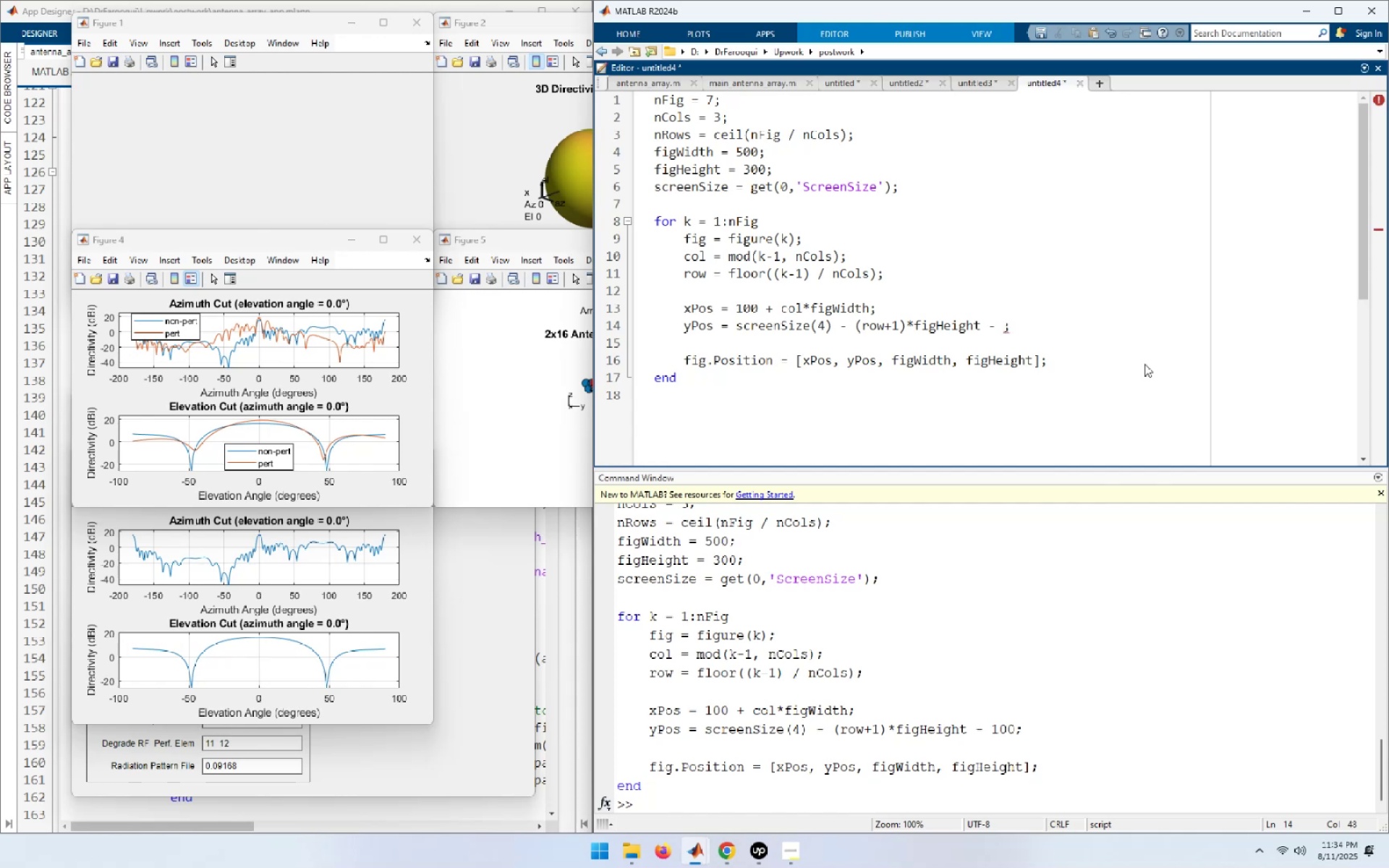 
key(Numpad1)
 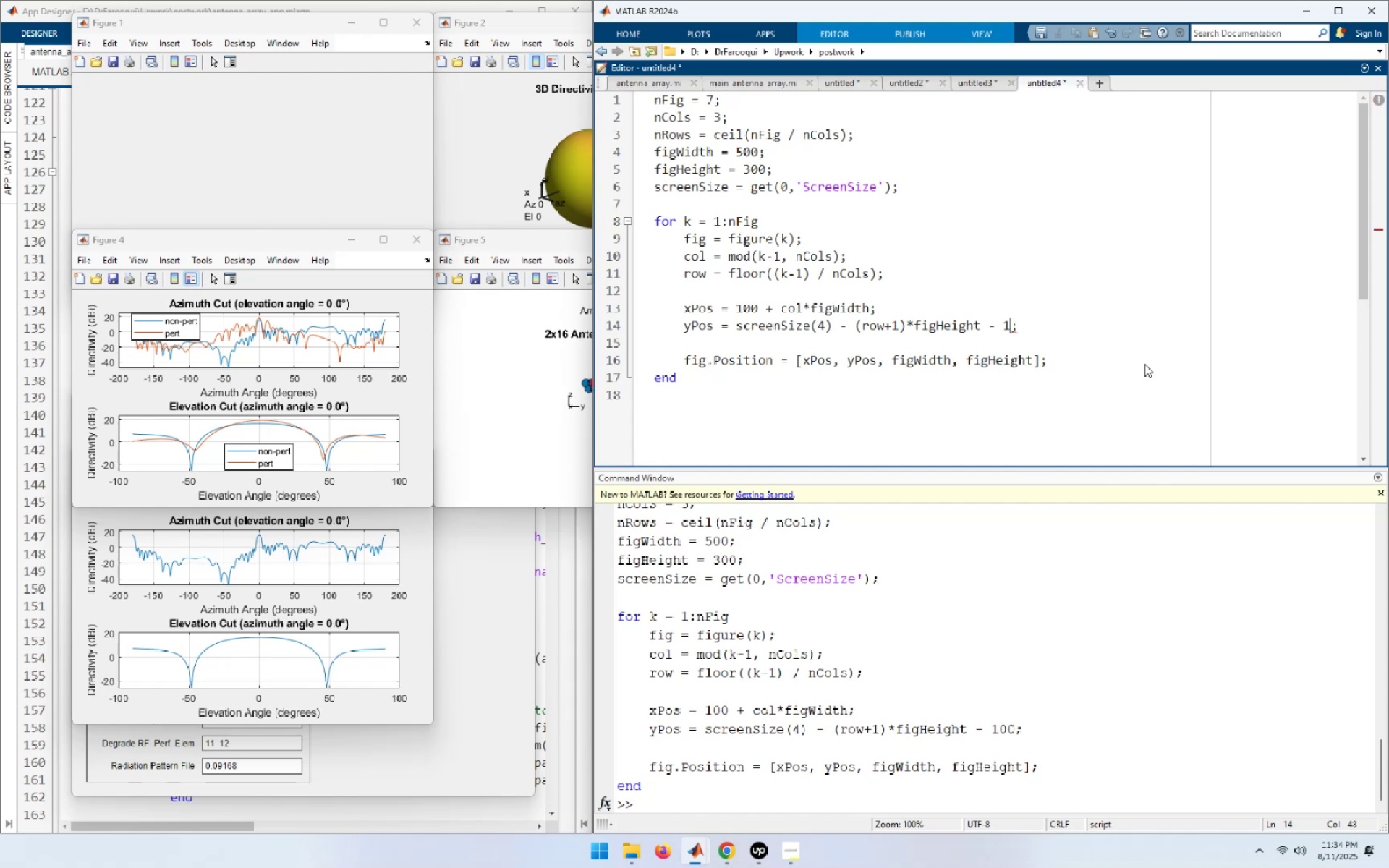 
key(Numpad0)
 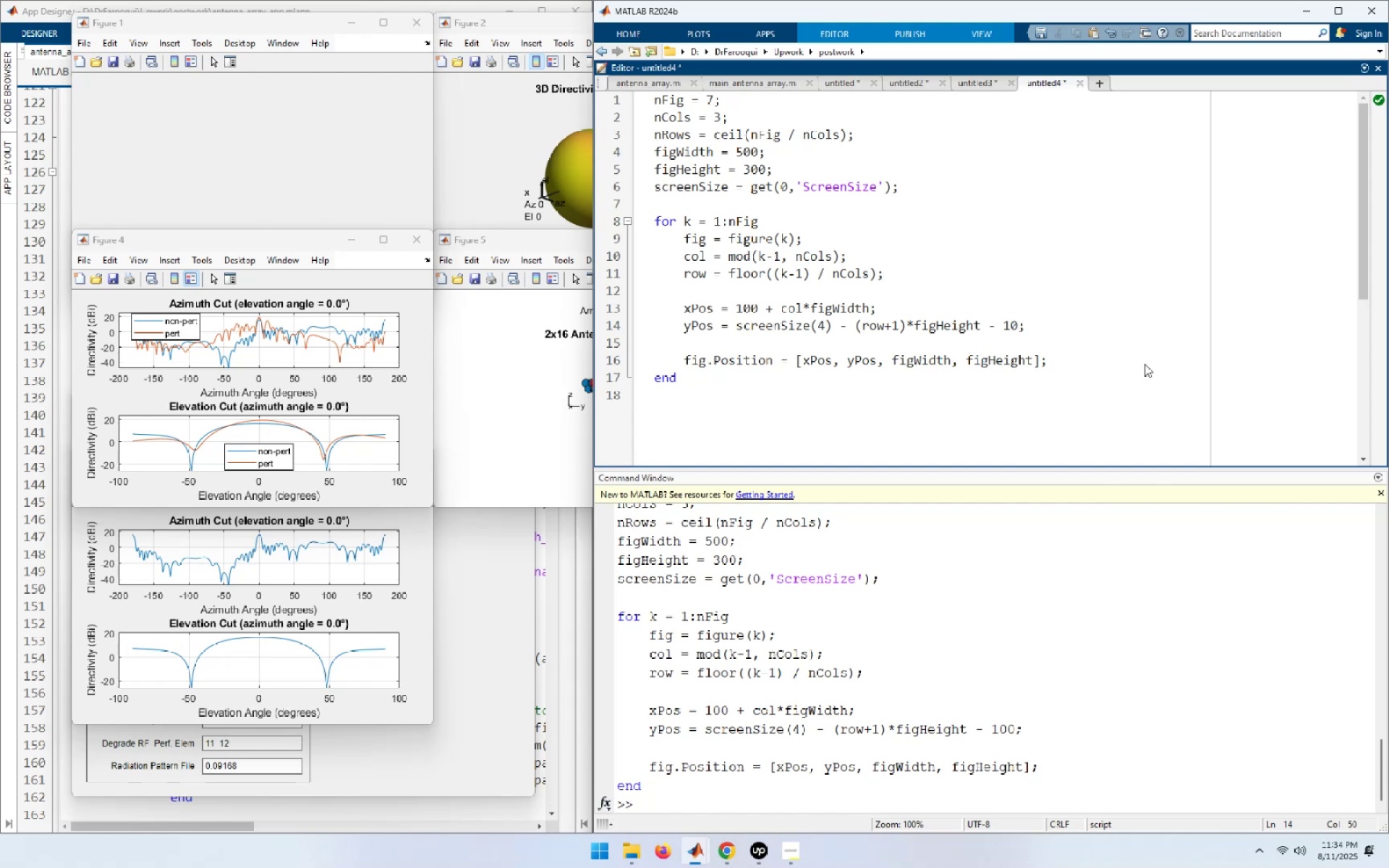 
key(Control+A)
 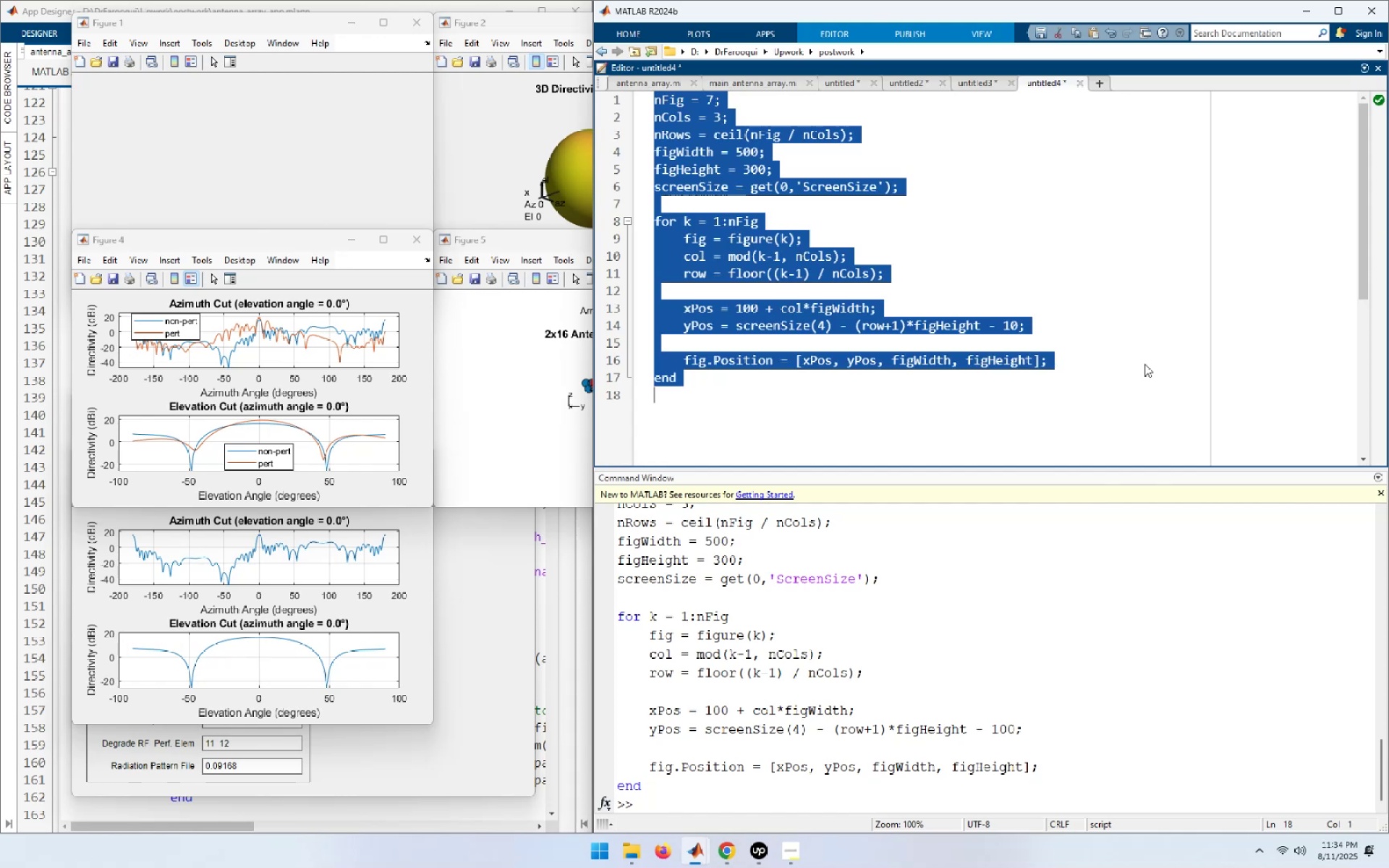 
key(F9)
 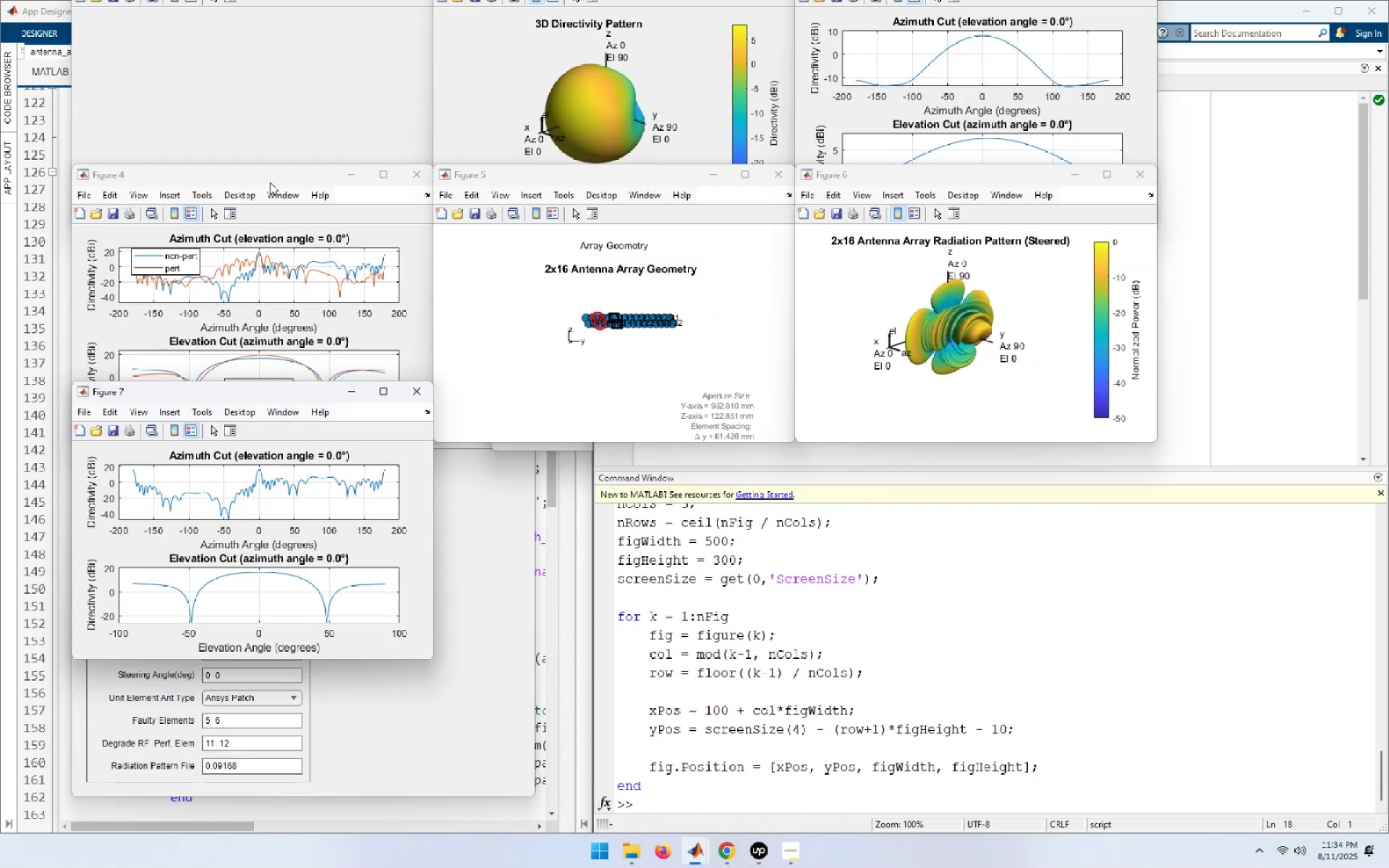 
double_click([200, 342])
 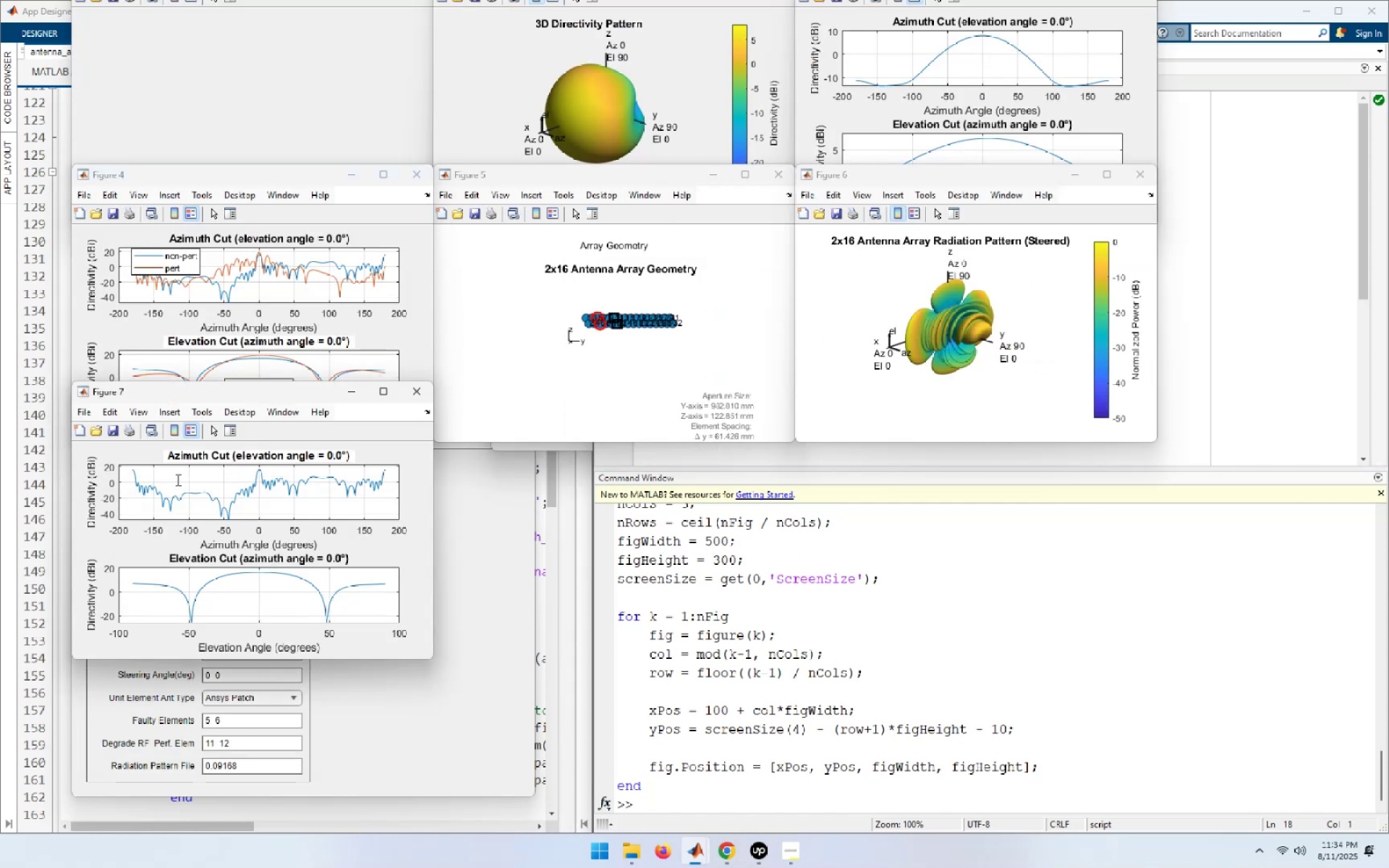 
double_click([189, 285])
 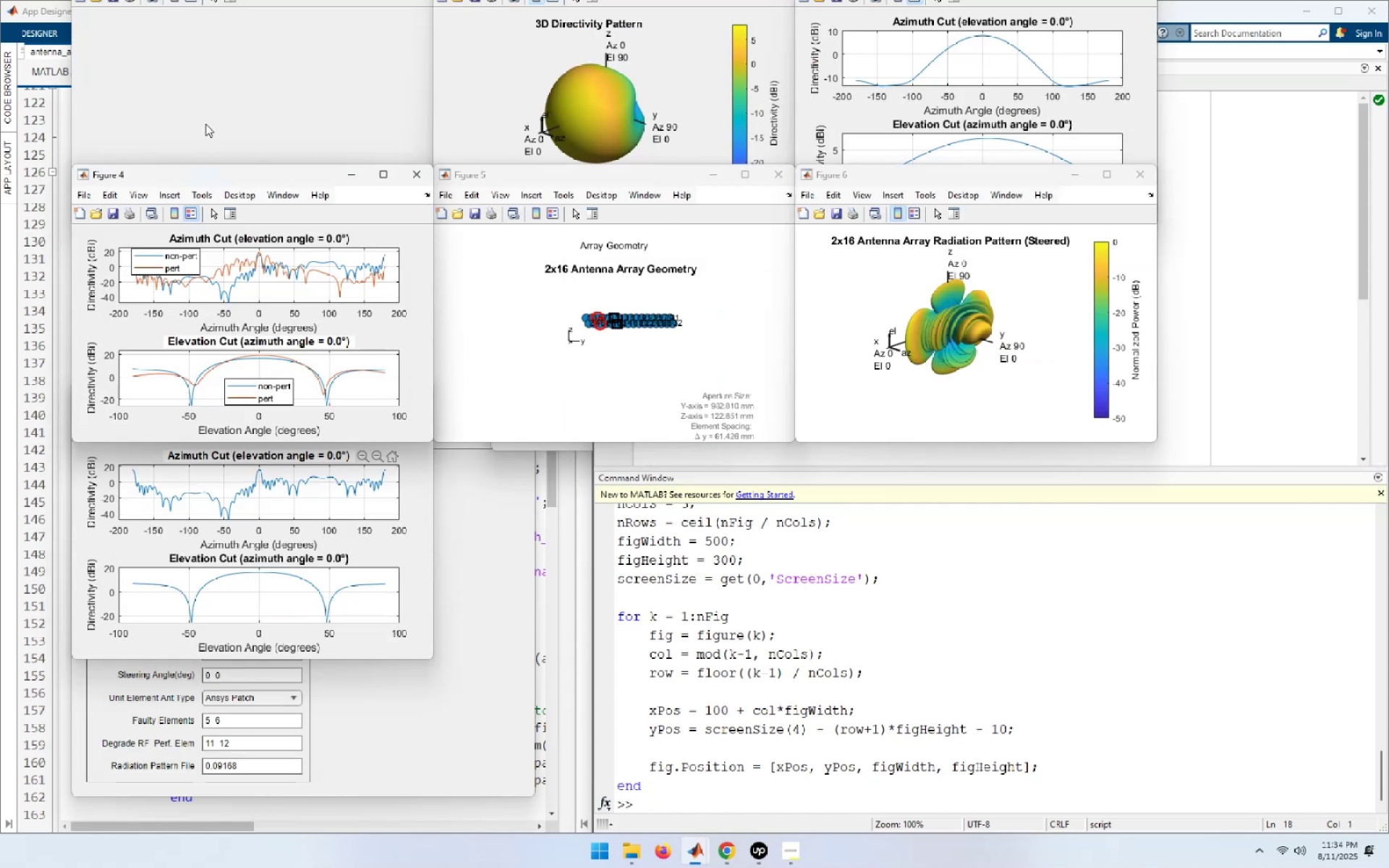 
triple_click([205, 123])
 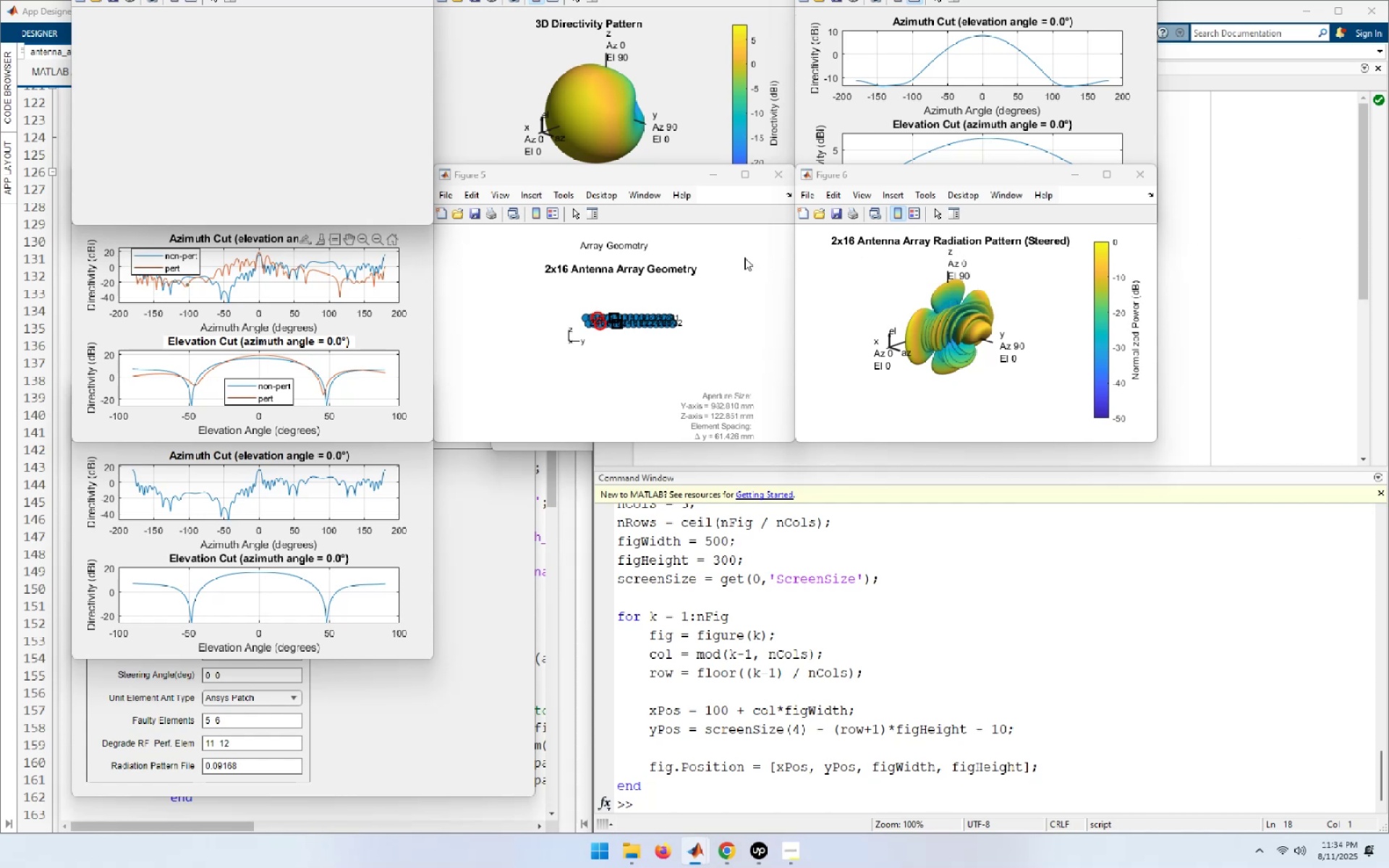 
double_click([687, 108])
 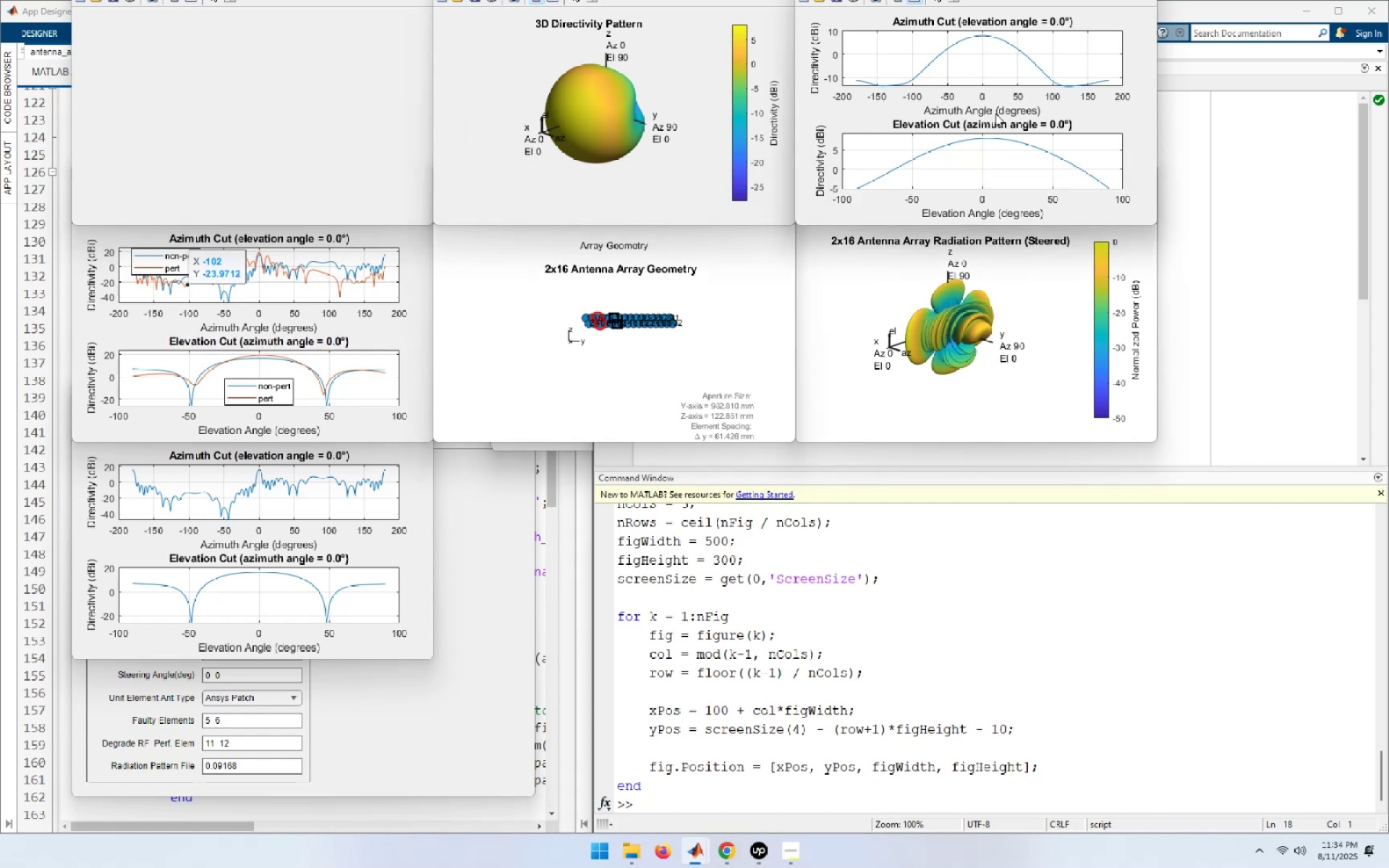 
double_click([946, 331])
 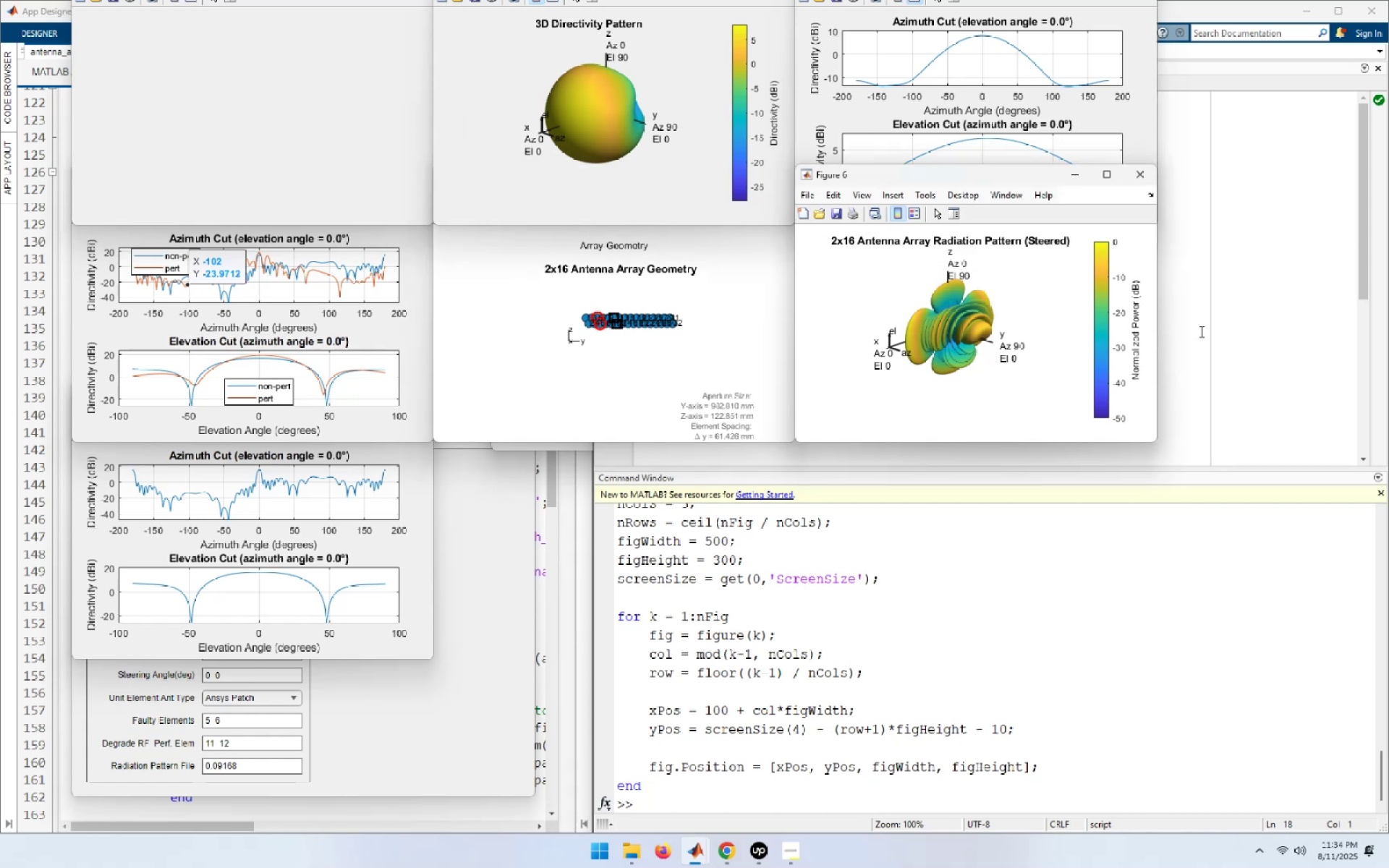 
left_click([1200, 331])
 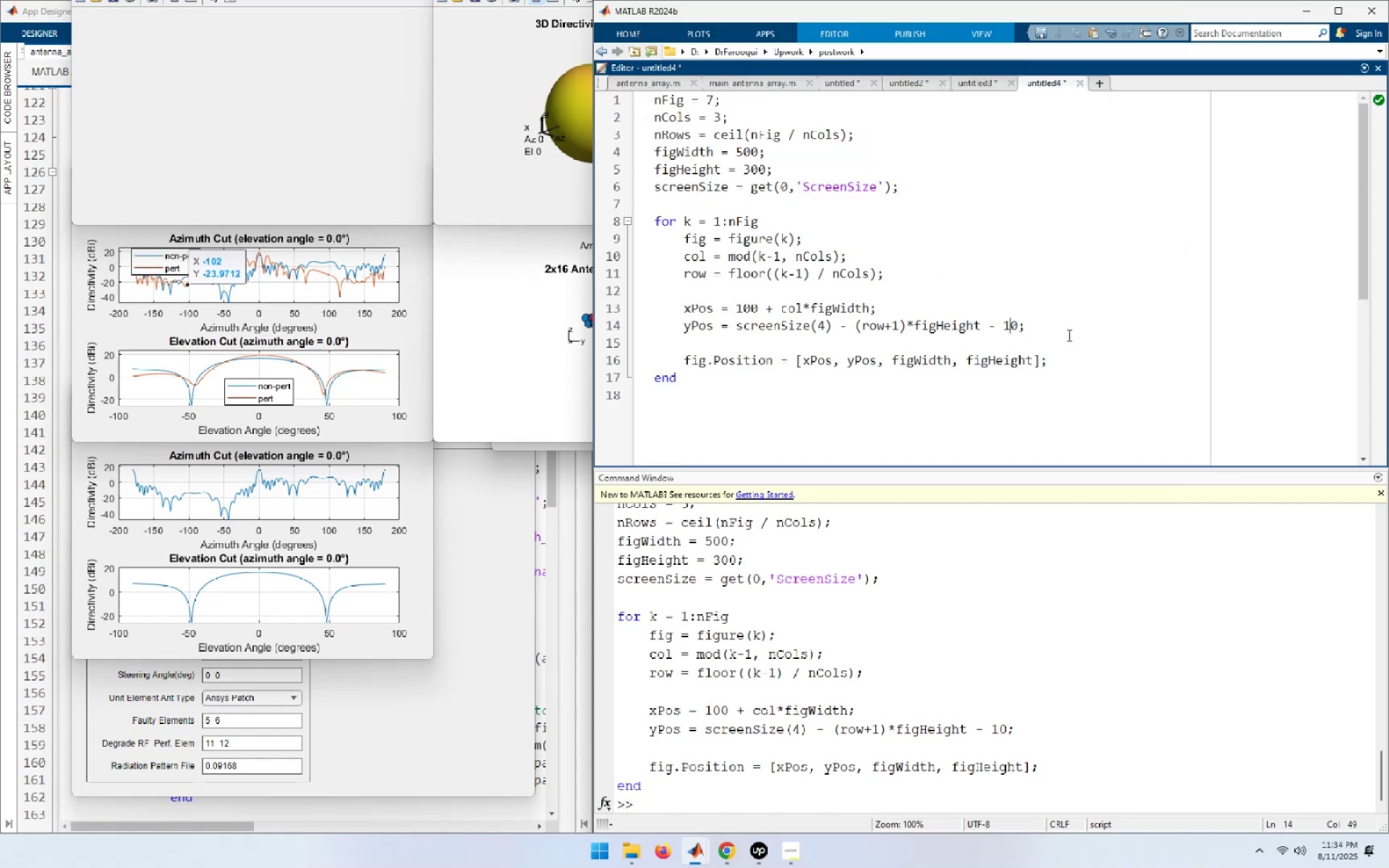 
key(ArrowRight)
 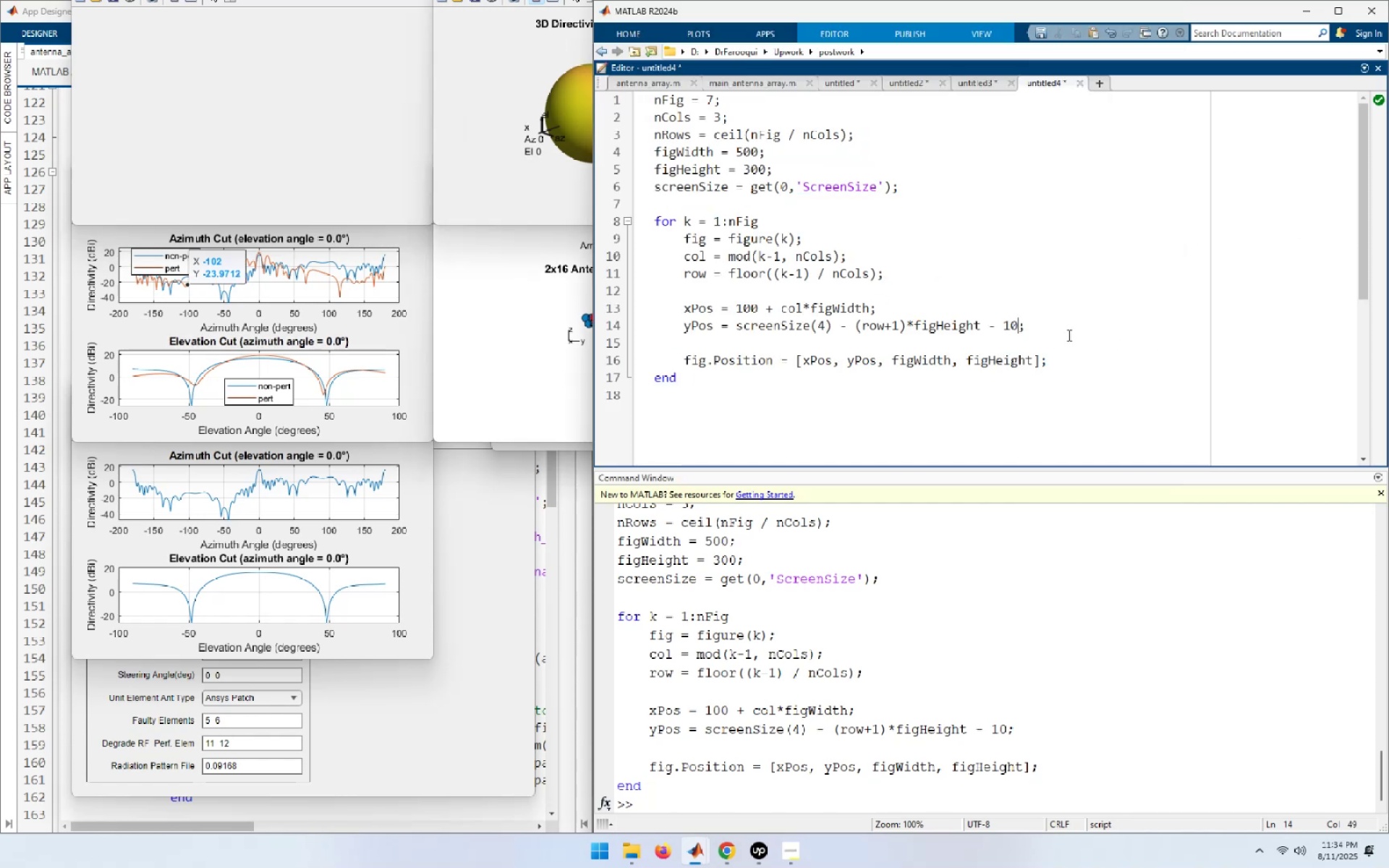 
key(ArrowLeft)
 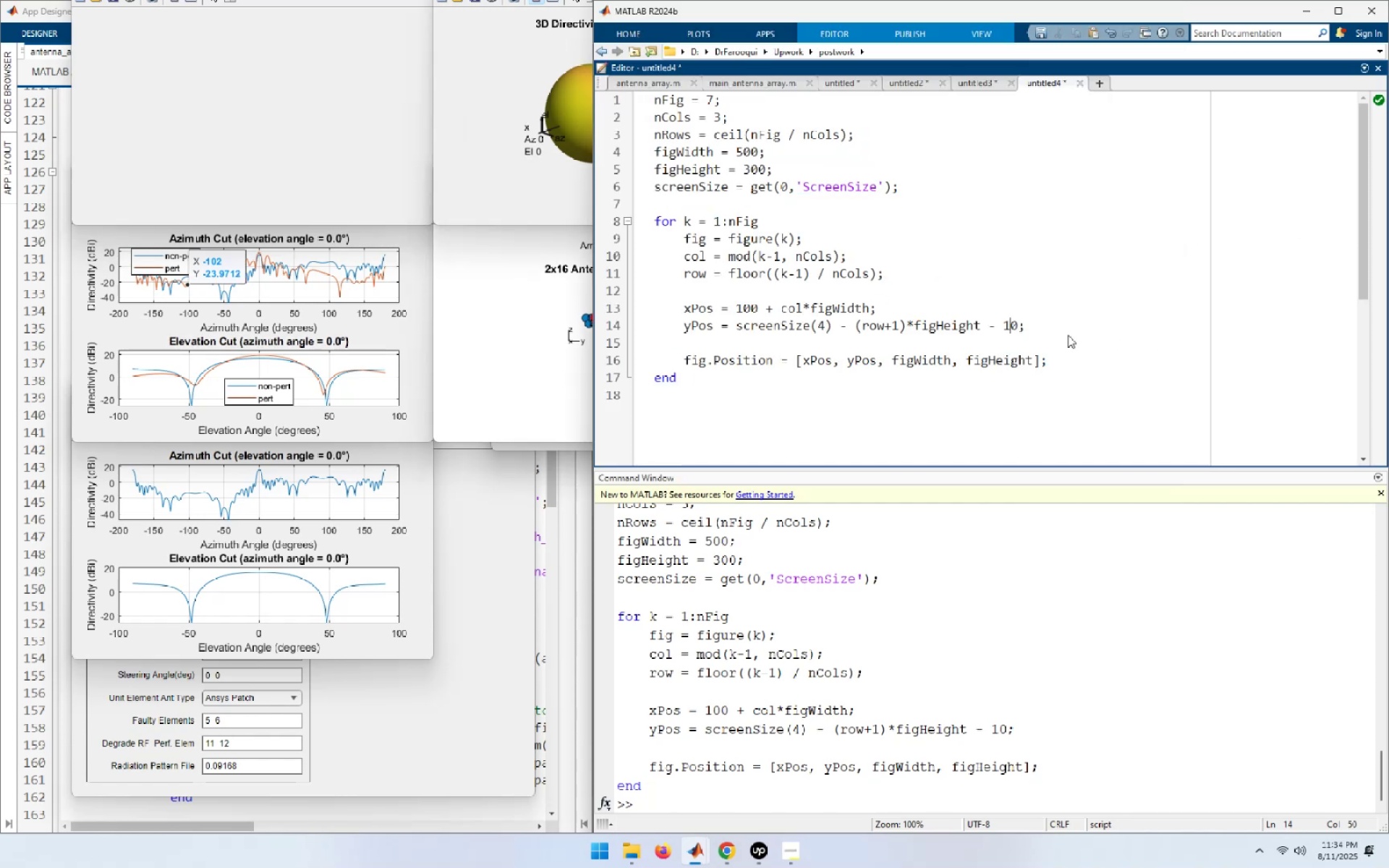 
key(ArrowRight)
 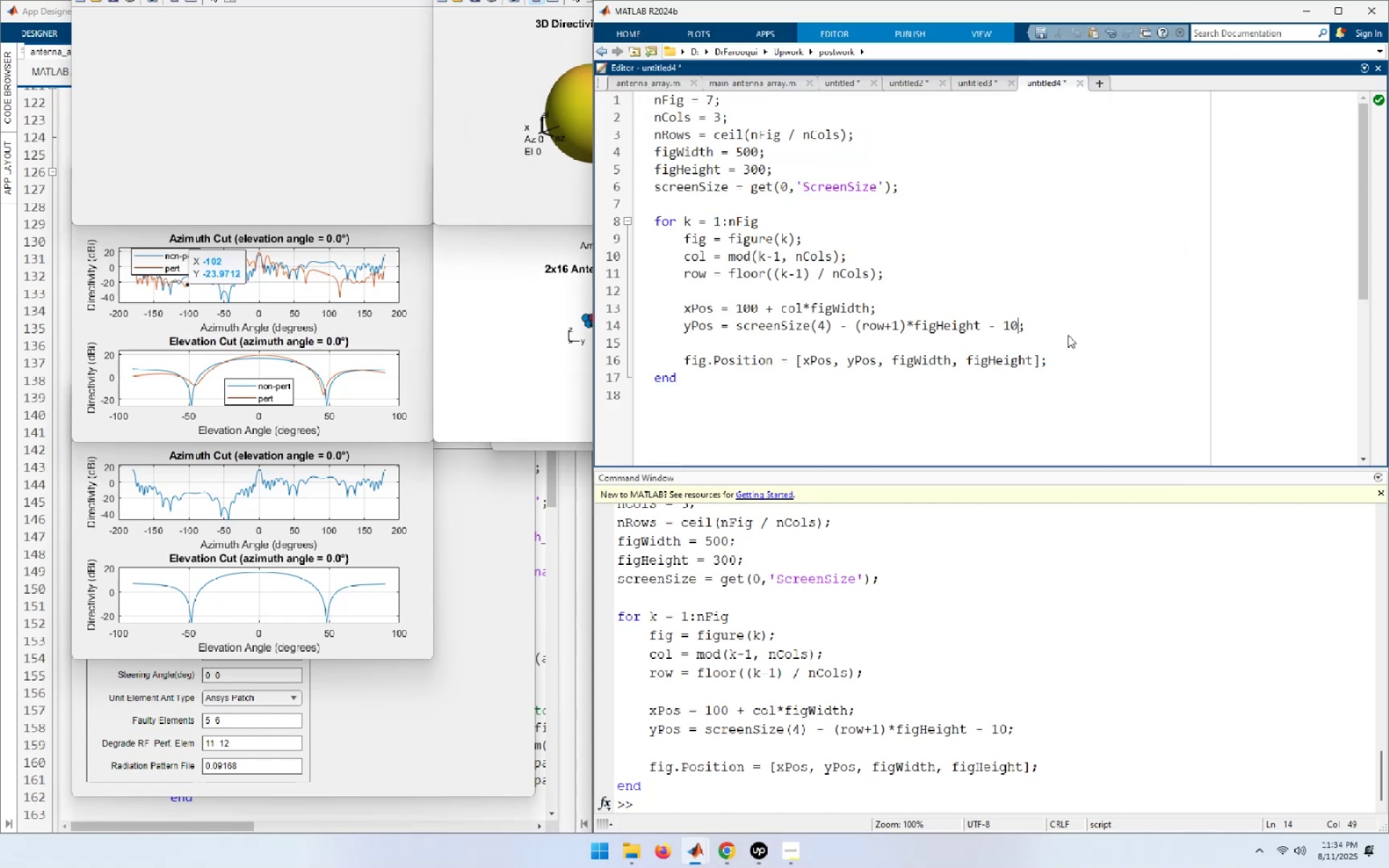 
key(Backspace)
 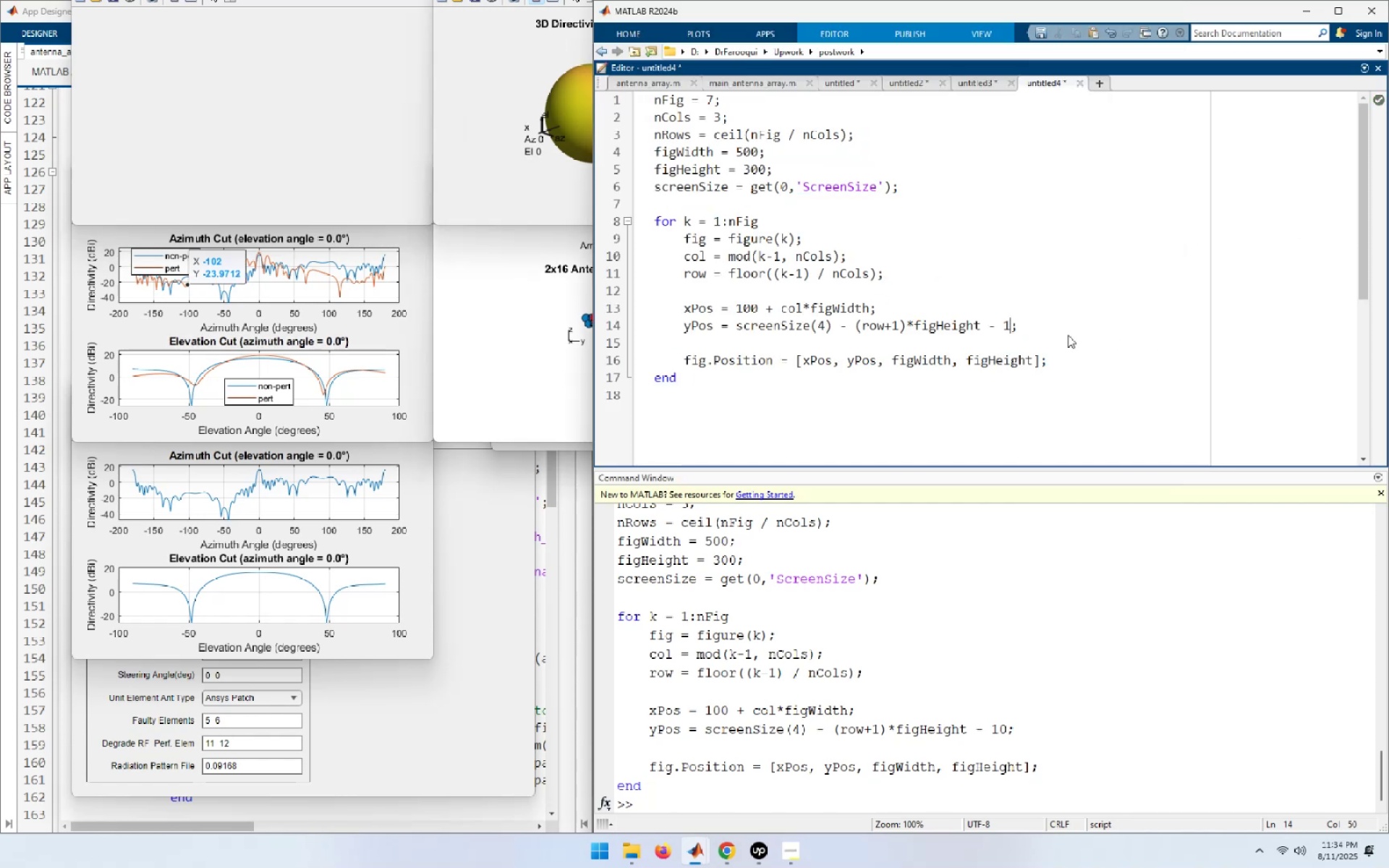 
key(Backspace)
 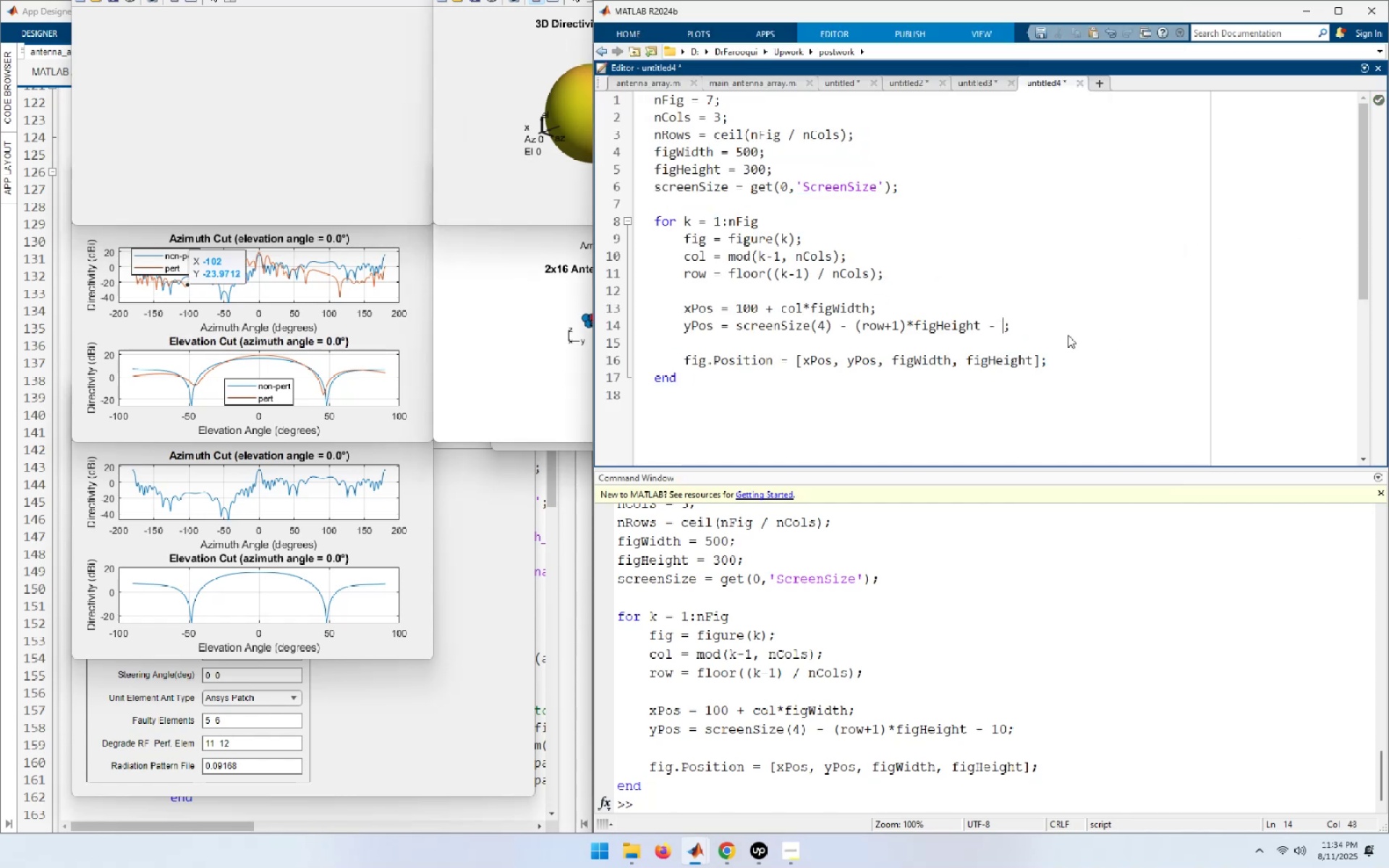 
key(Numpad0)
 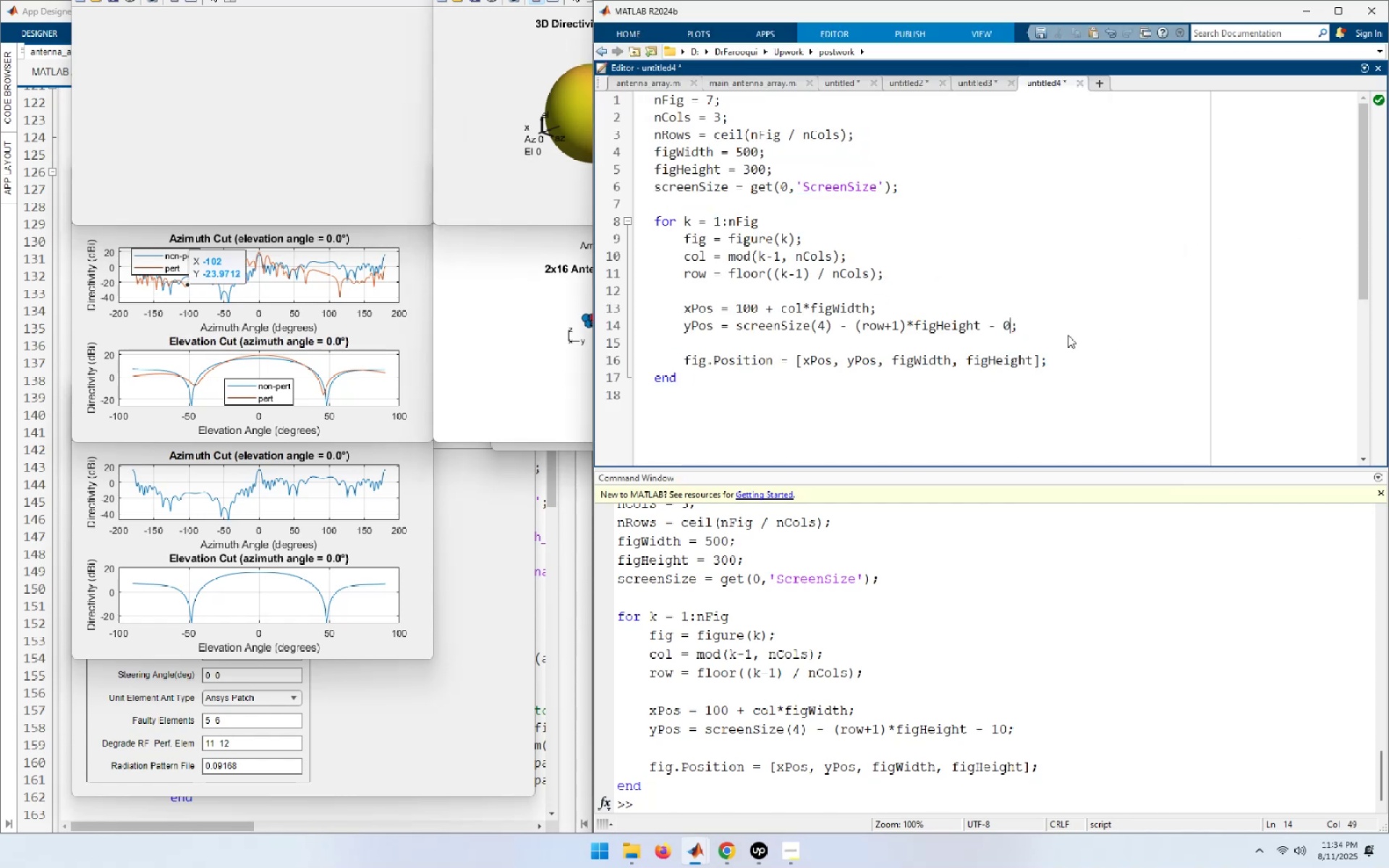 
key(Control+A)
 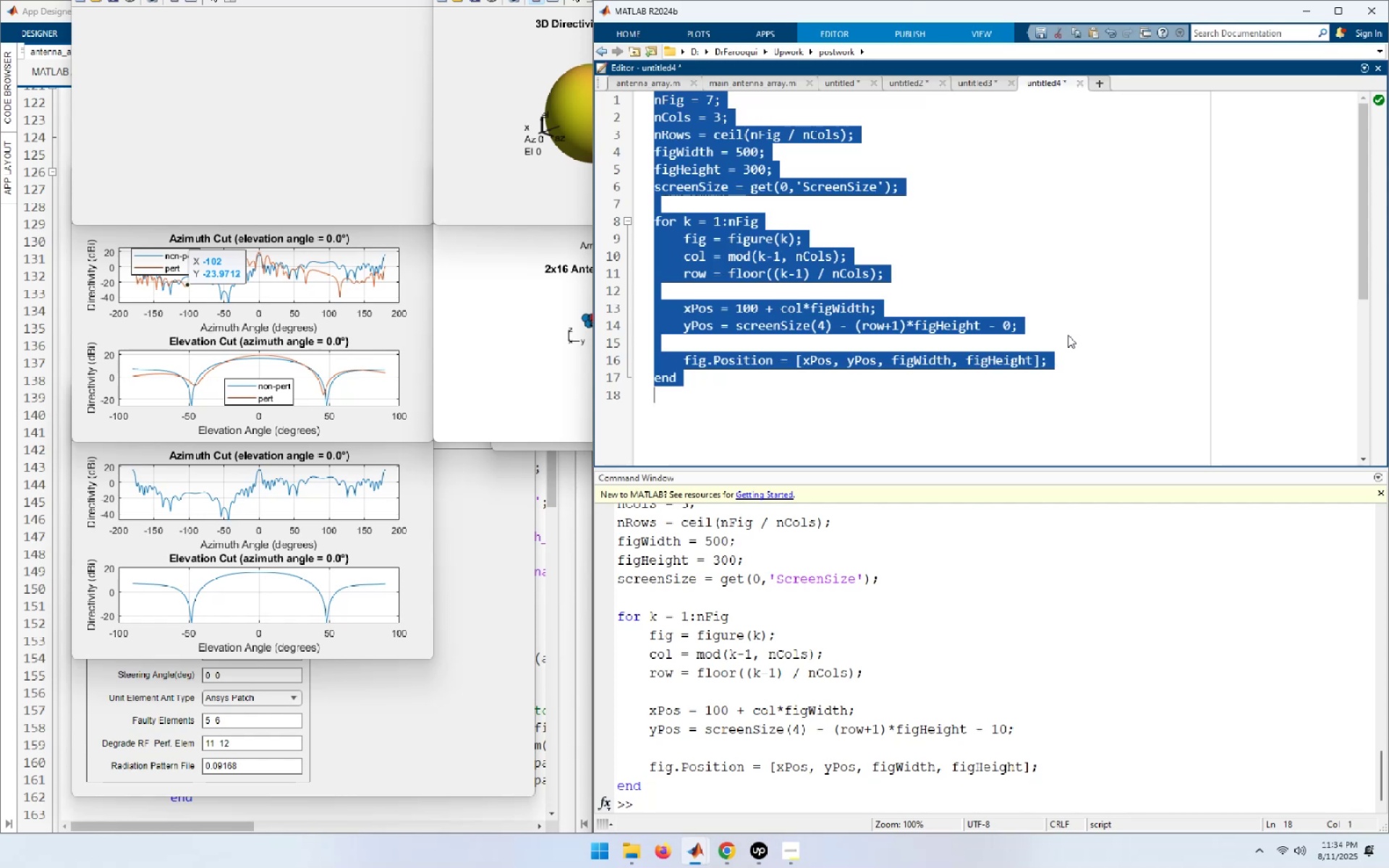 
key(F9)
 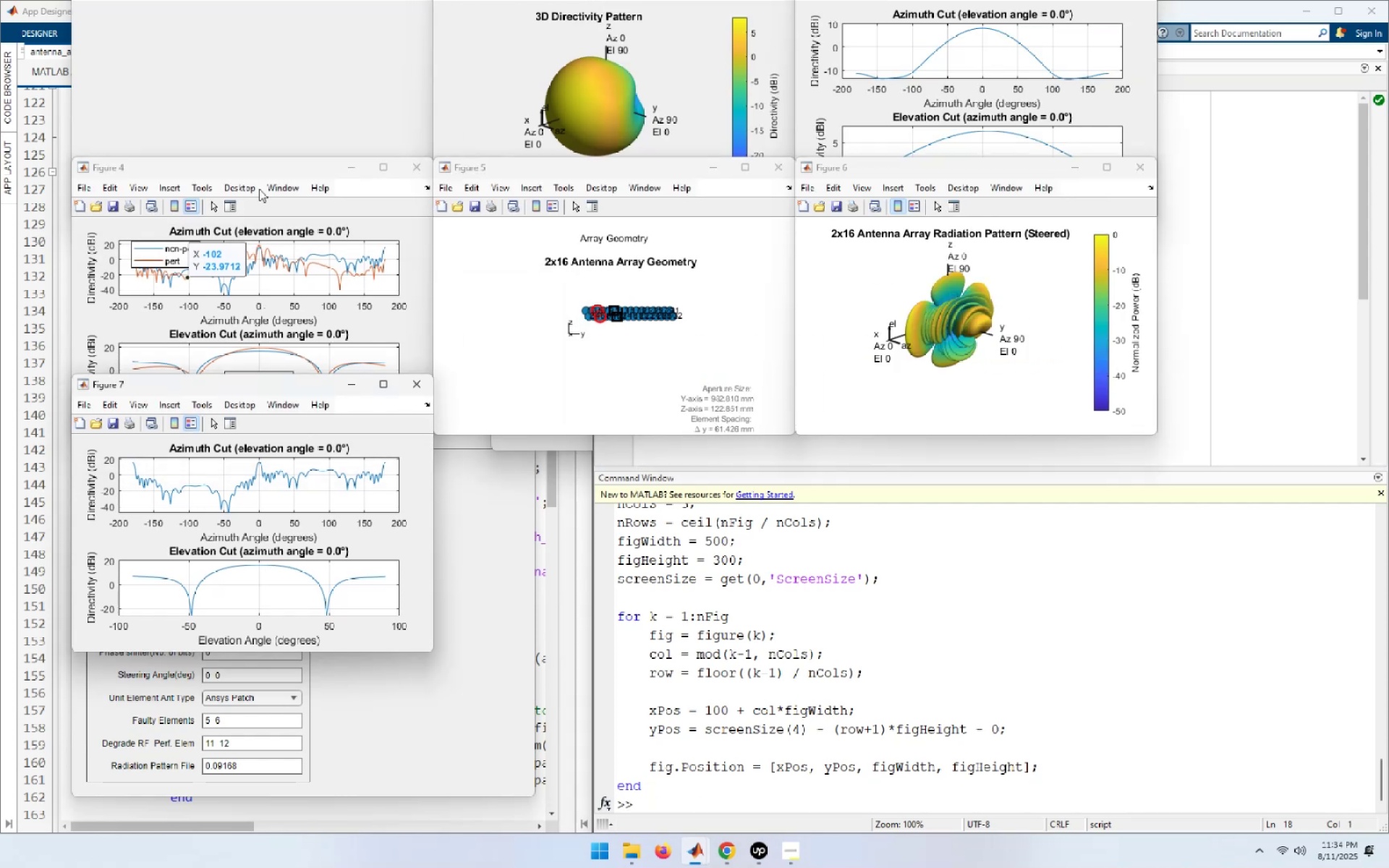 
double_click([209, 258])
 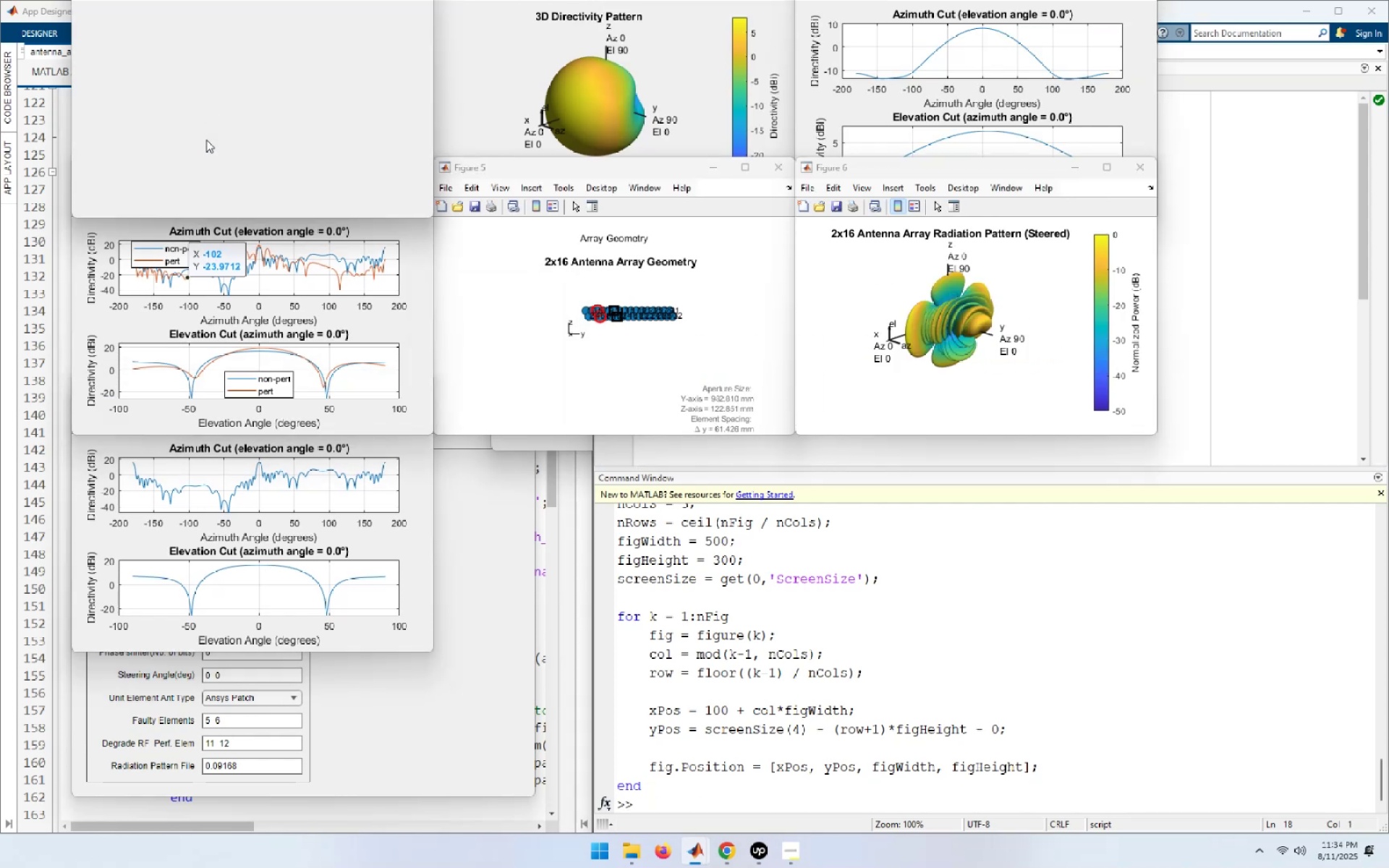 
double_click([194, 223])
 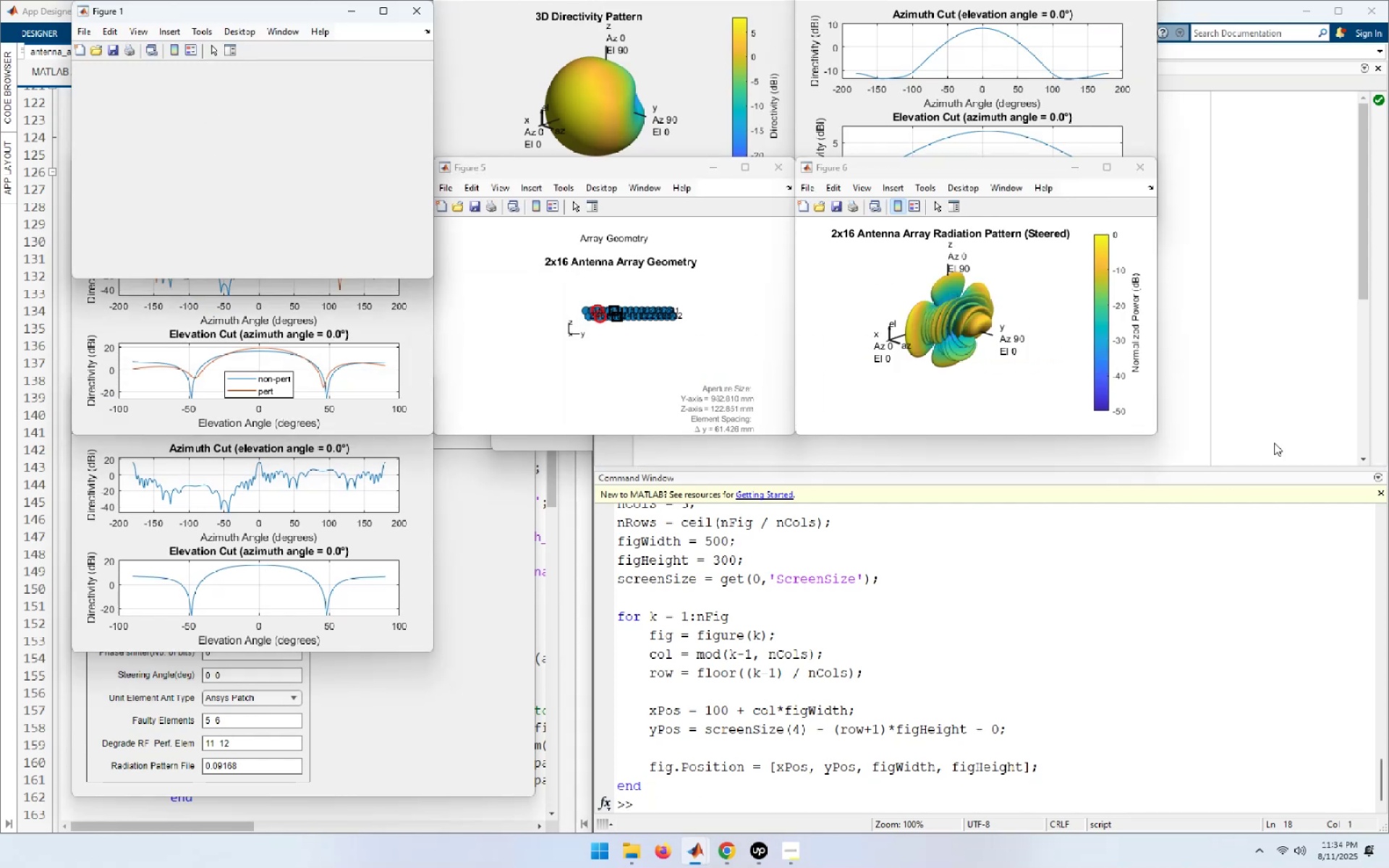 
left_click([1256, 372])
 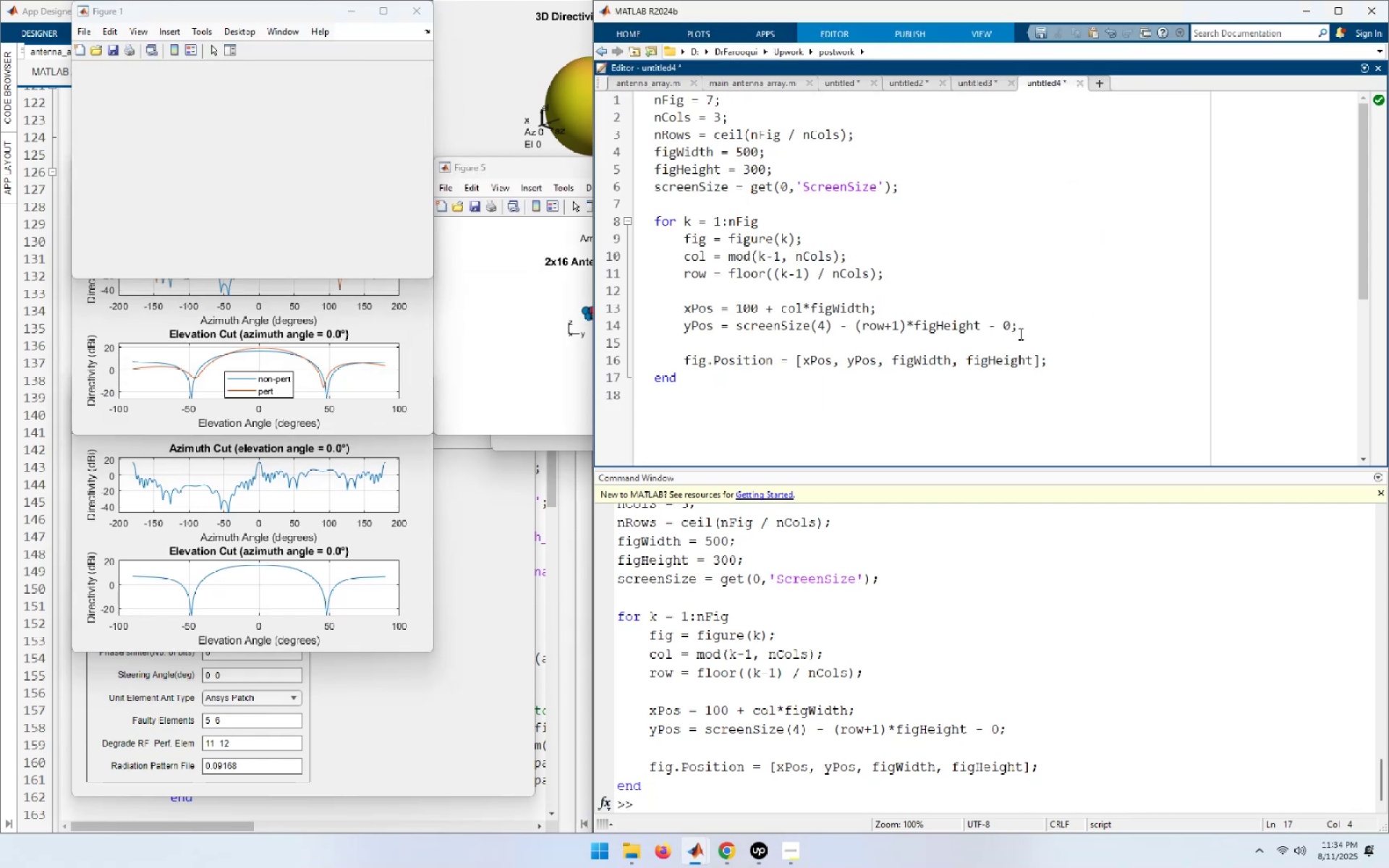 
left_click([1013, 329])
 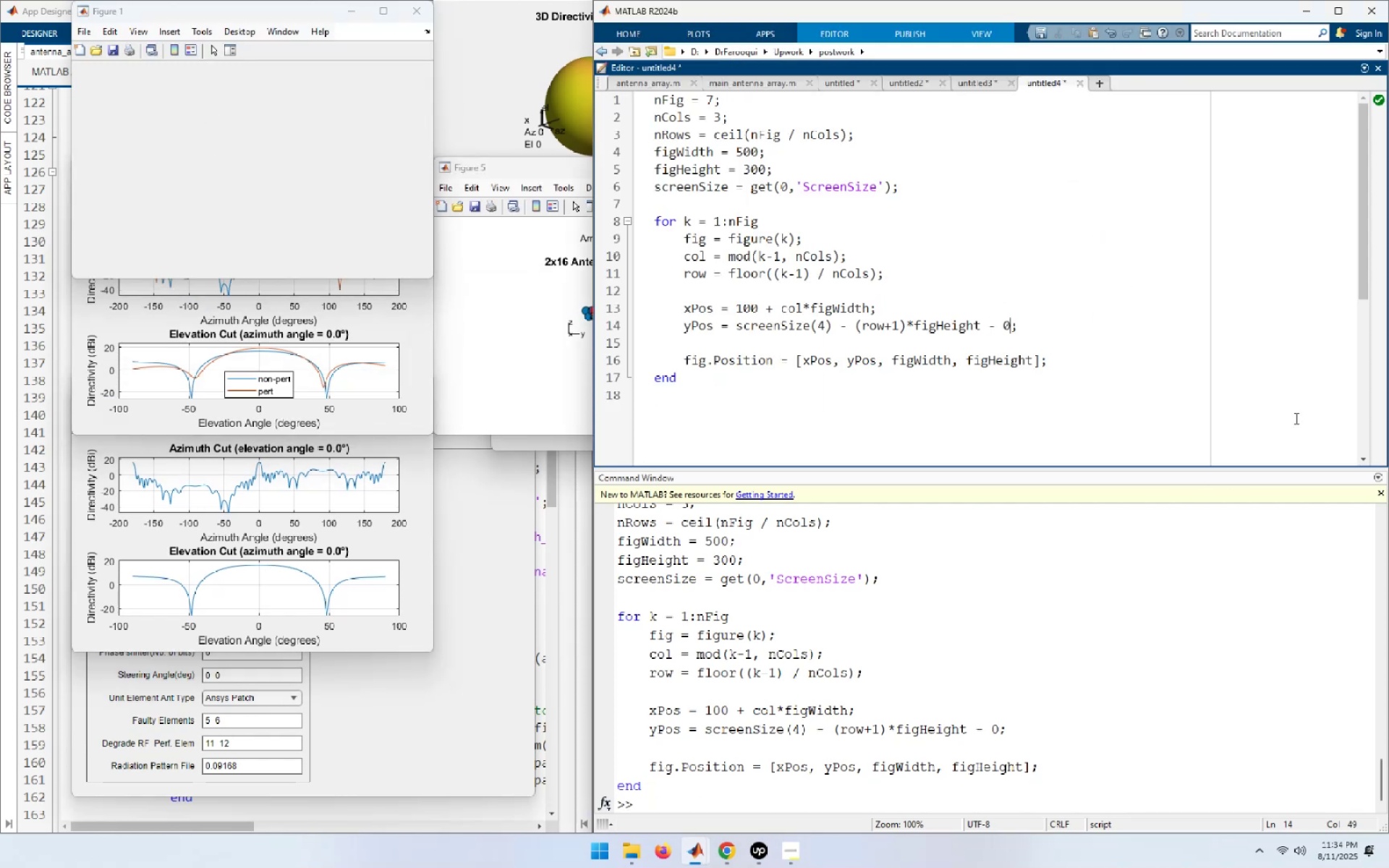 
key(Shift+ArrowLeft)
 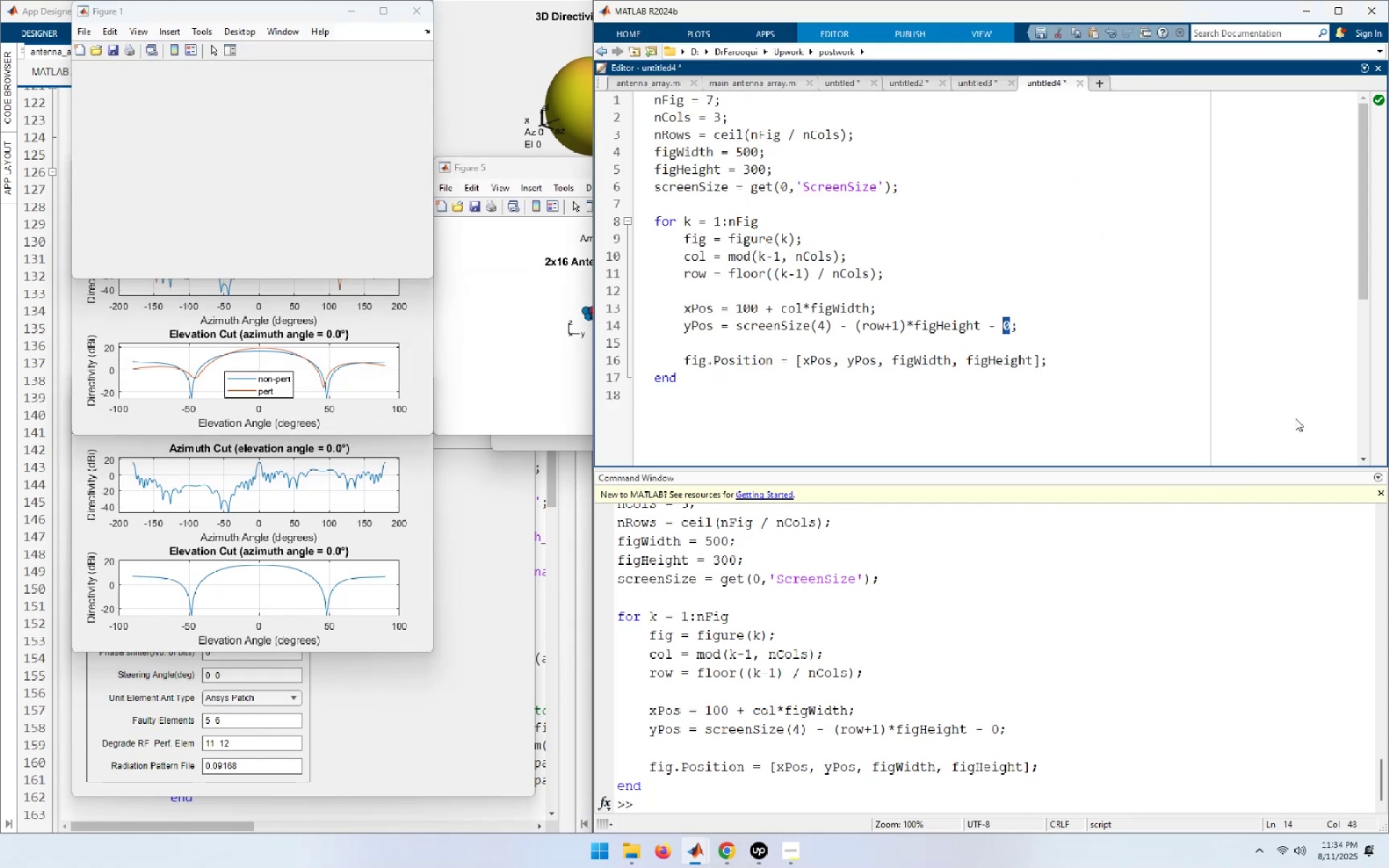 
key(Numpad2)
 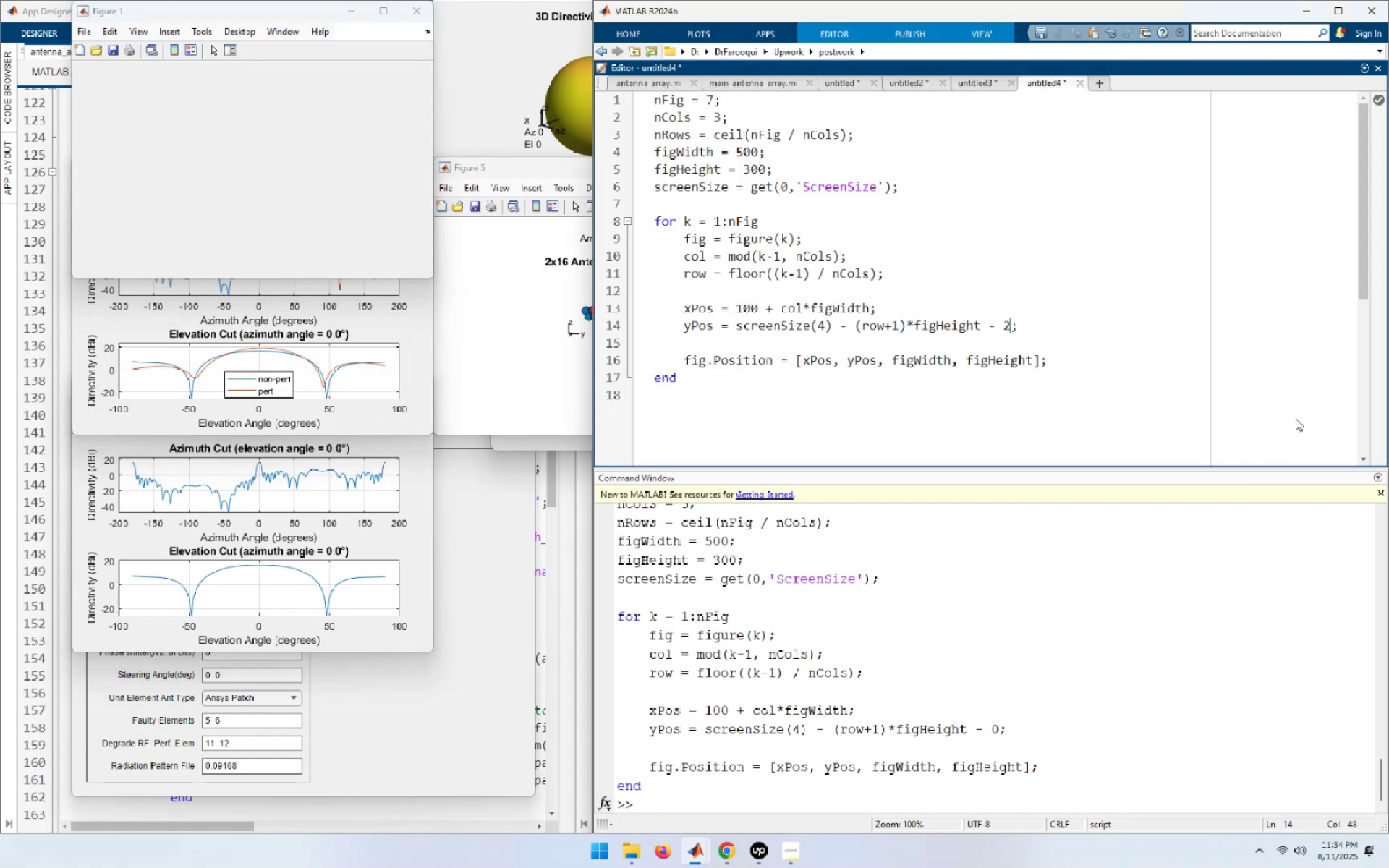 
key(Numpad0)
 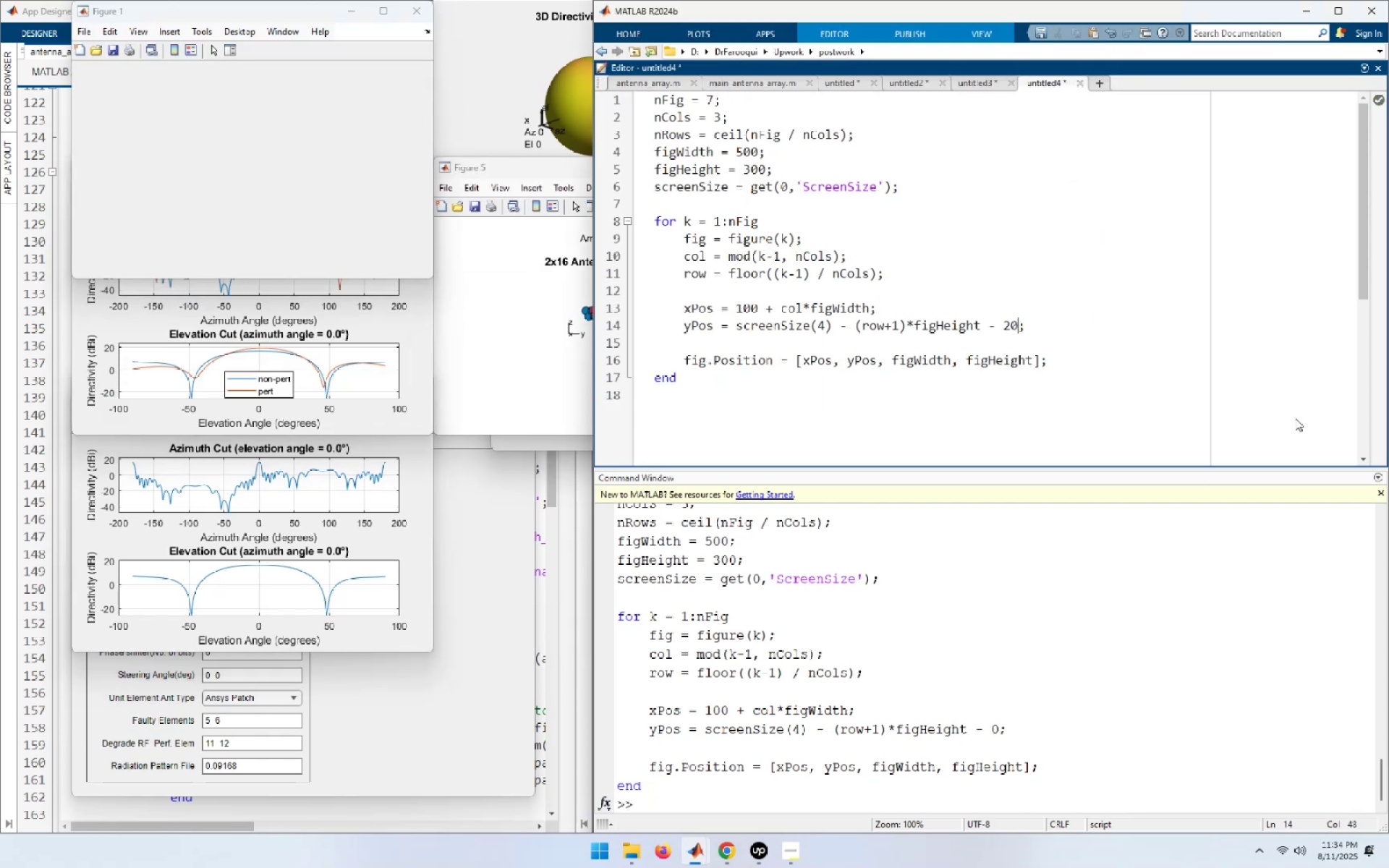 
key(Numpad0)
 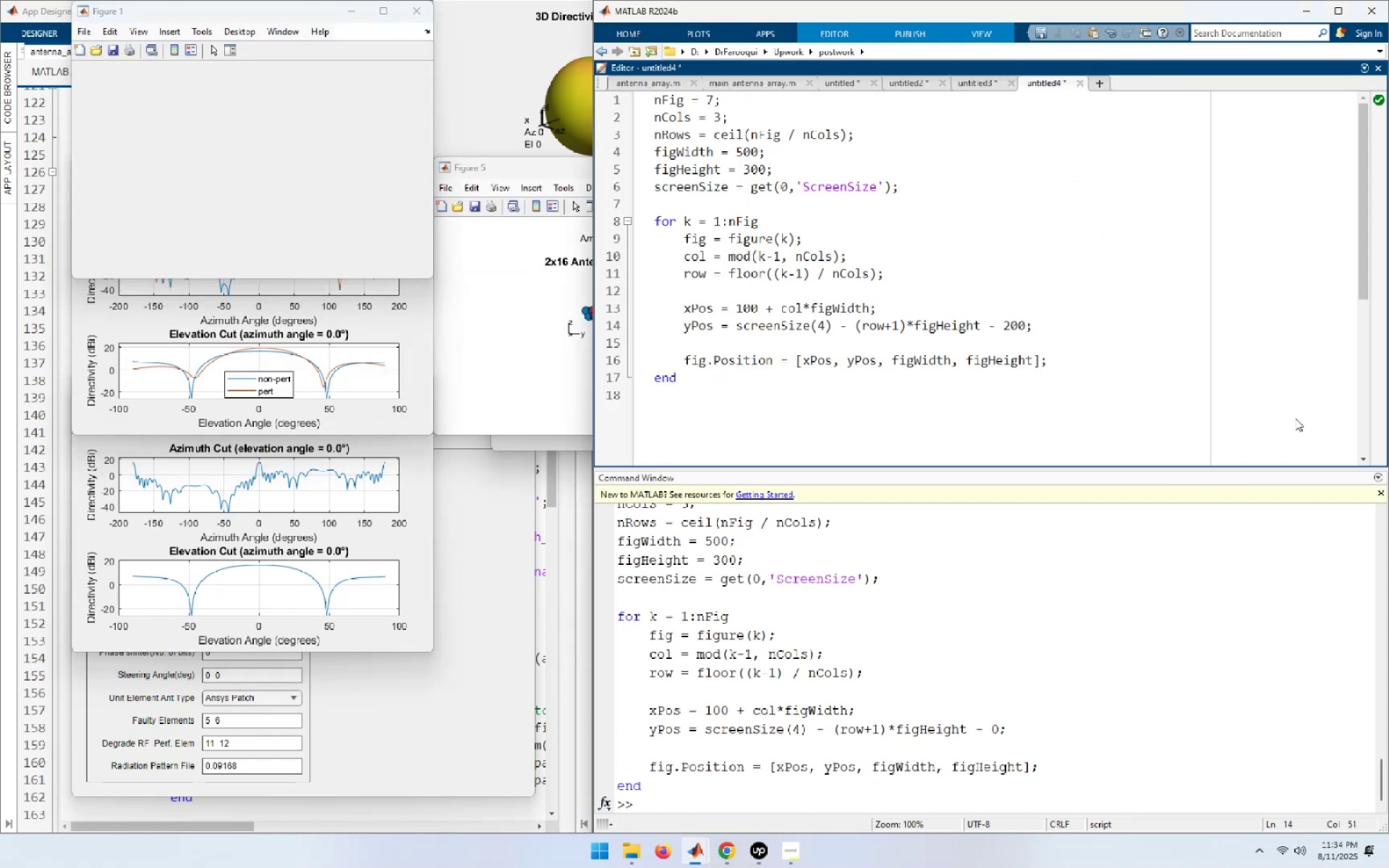 
key(Control+A)
 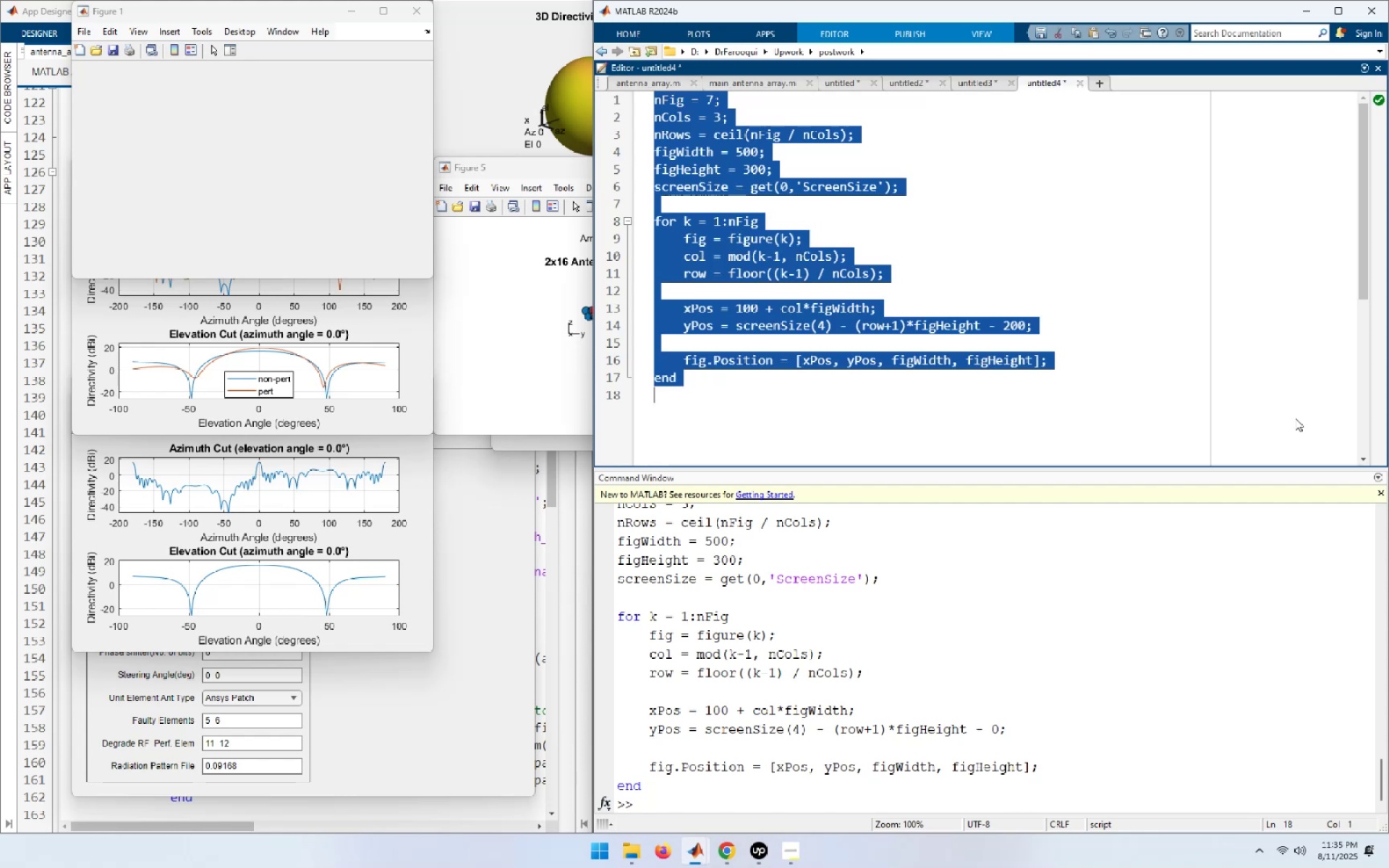 
key(F9)
 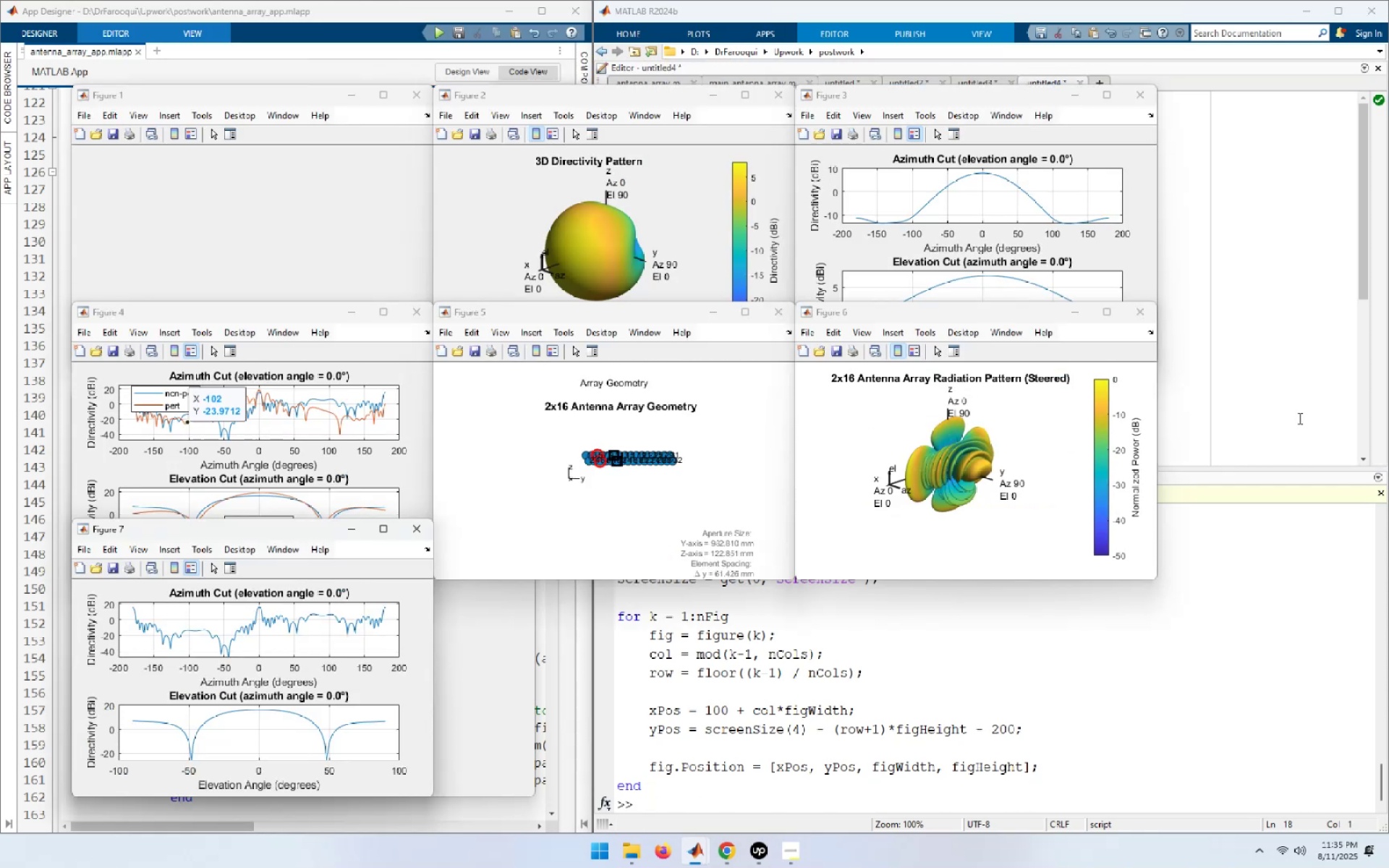 
wait(6.55)
 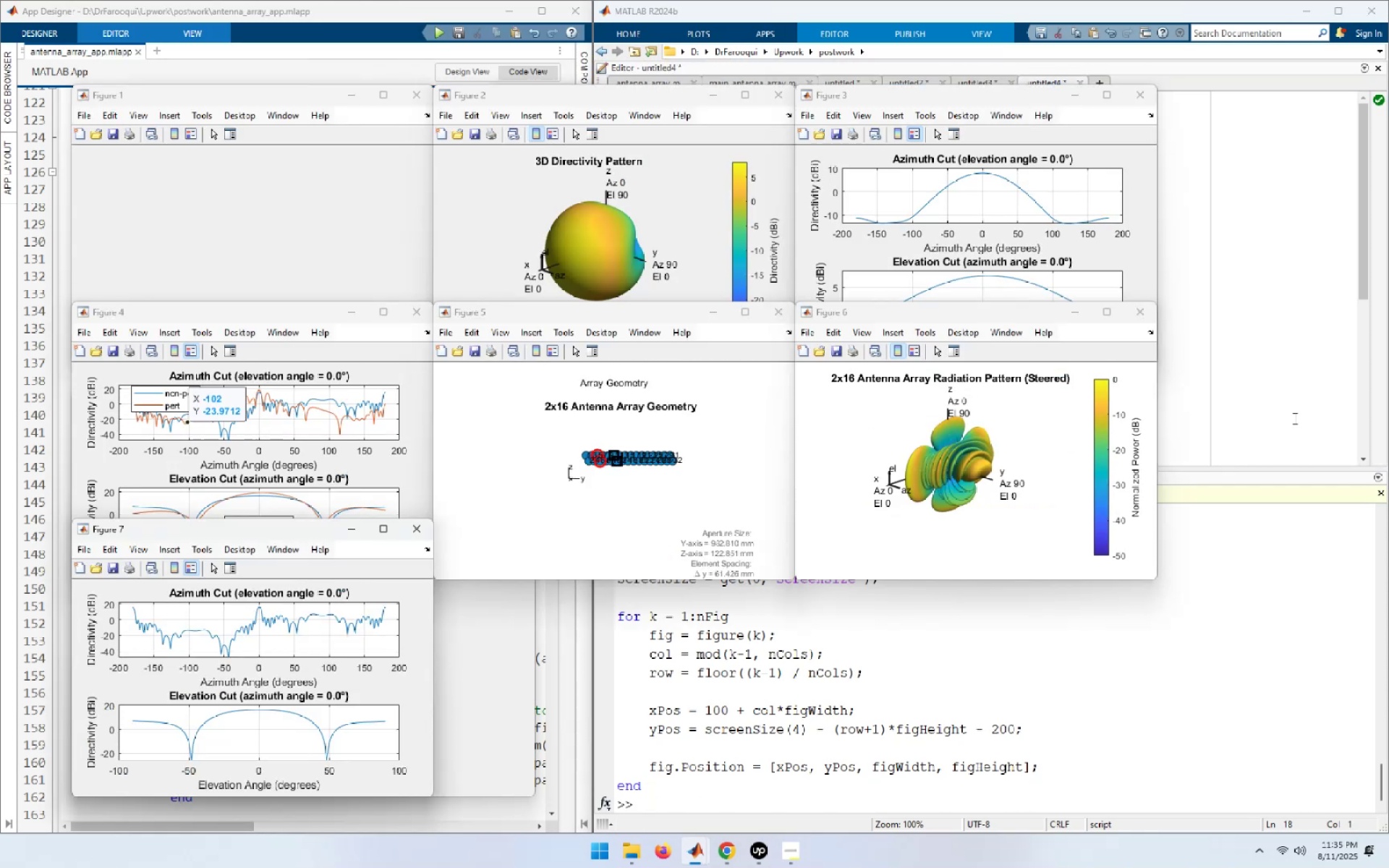 
left_click([1246, 385])
 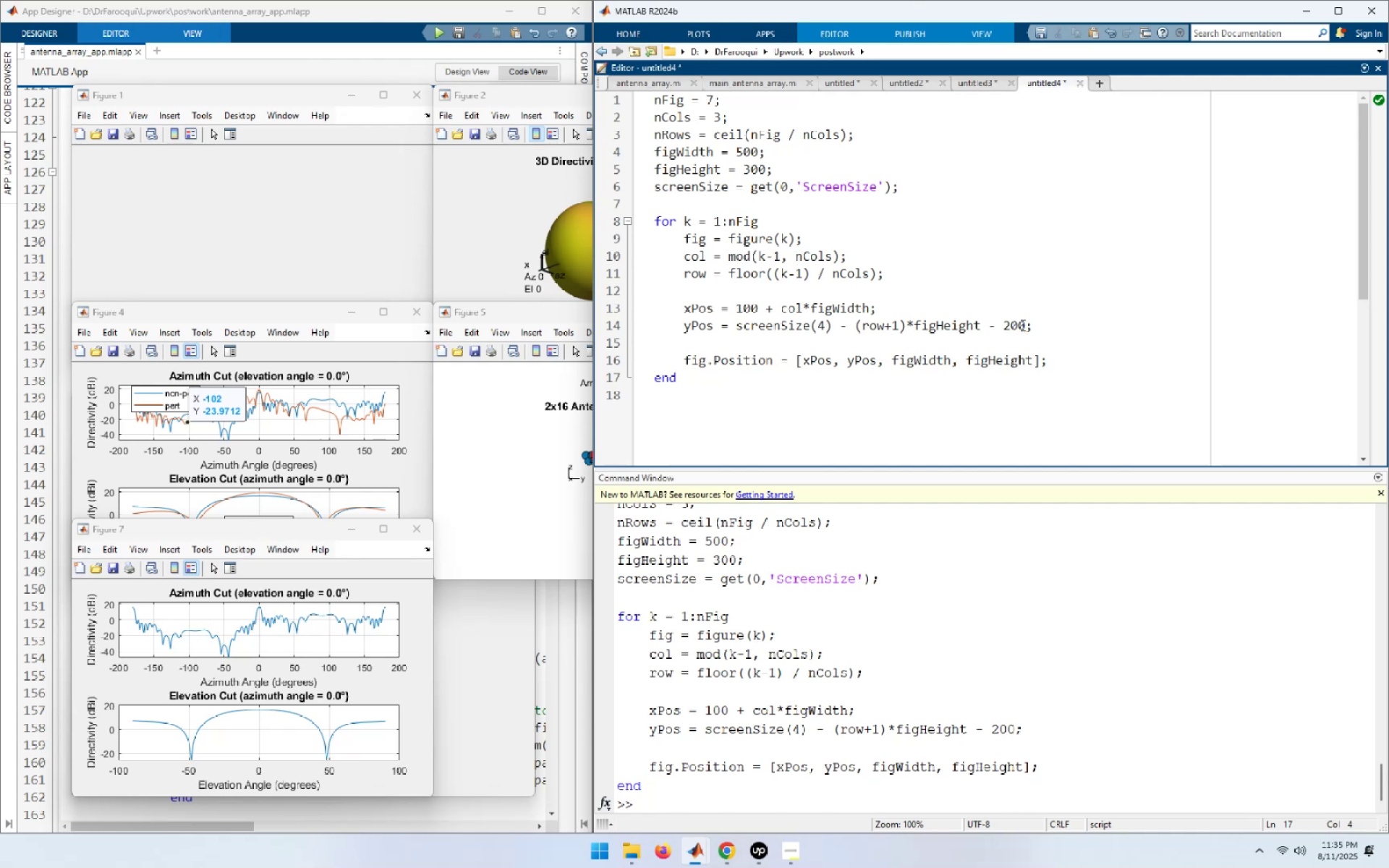 
wait(19.41)
 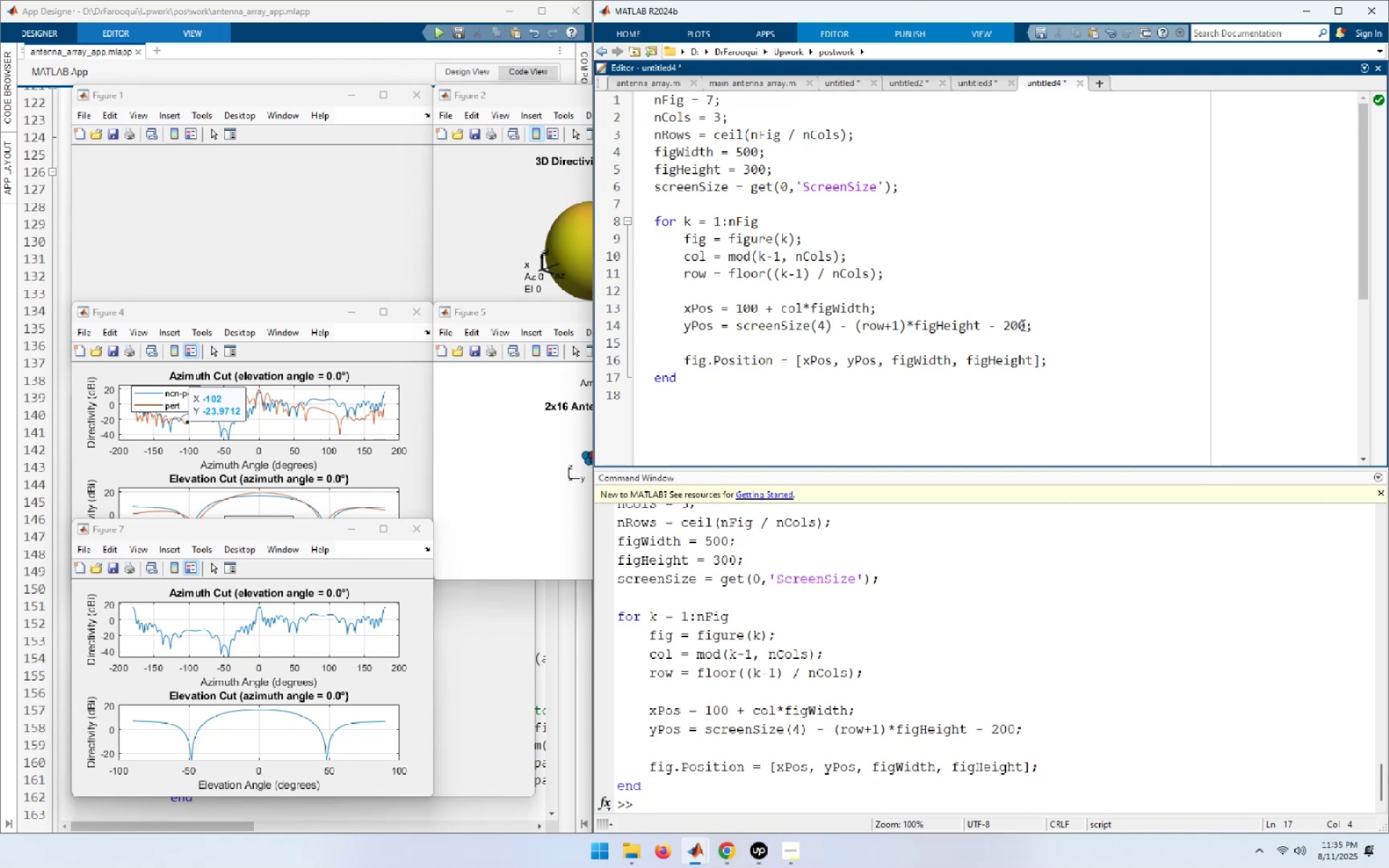 
mouse_move([689, 268])
 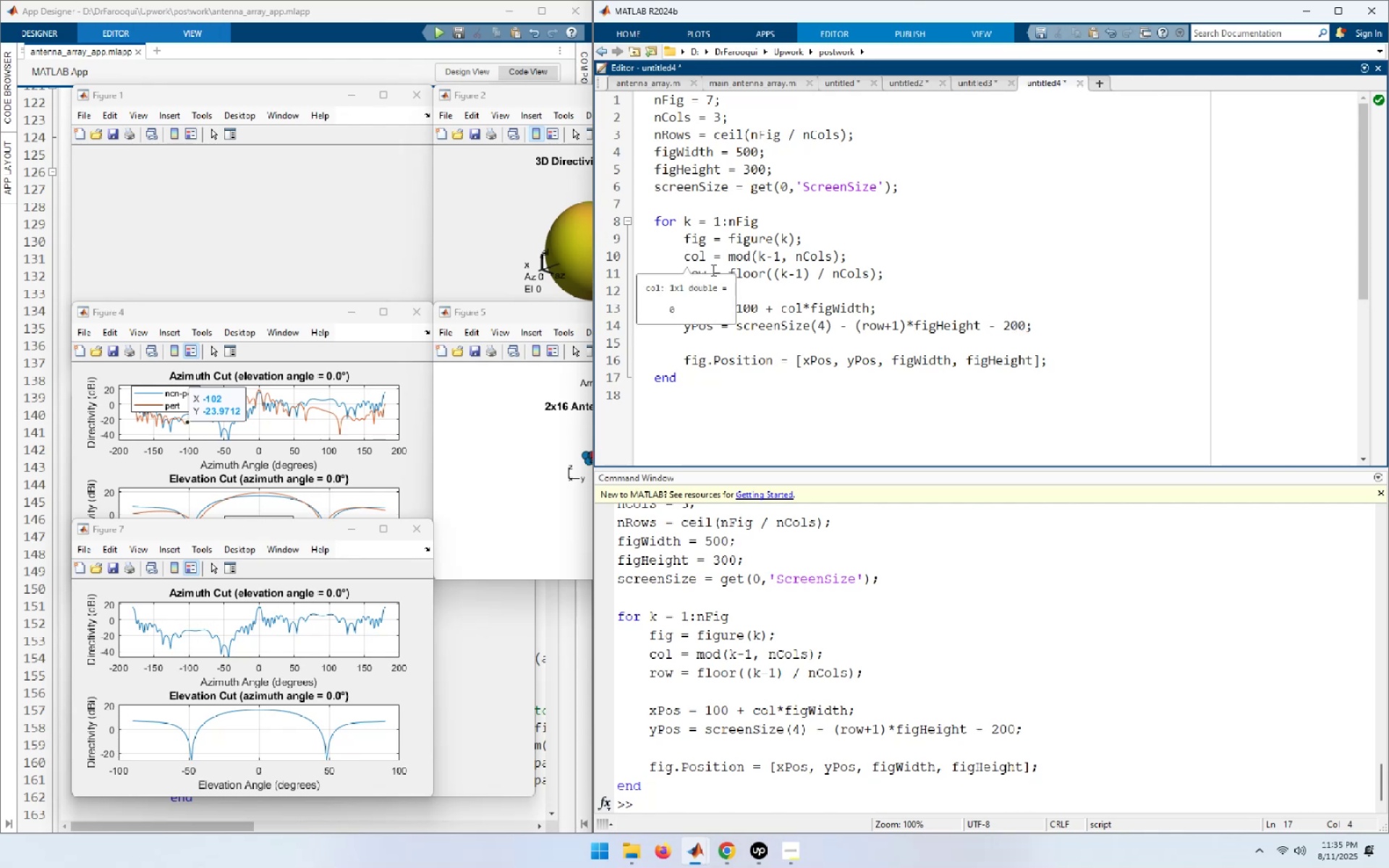 
left_click([716, 267])
 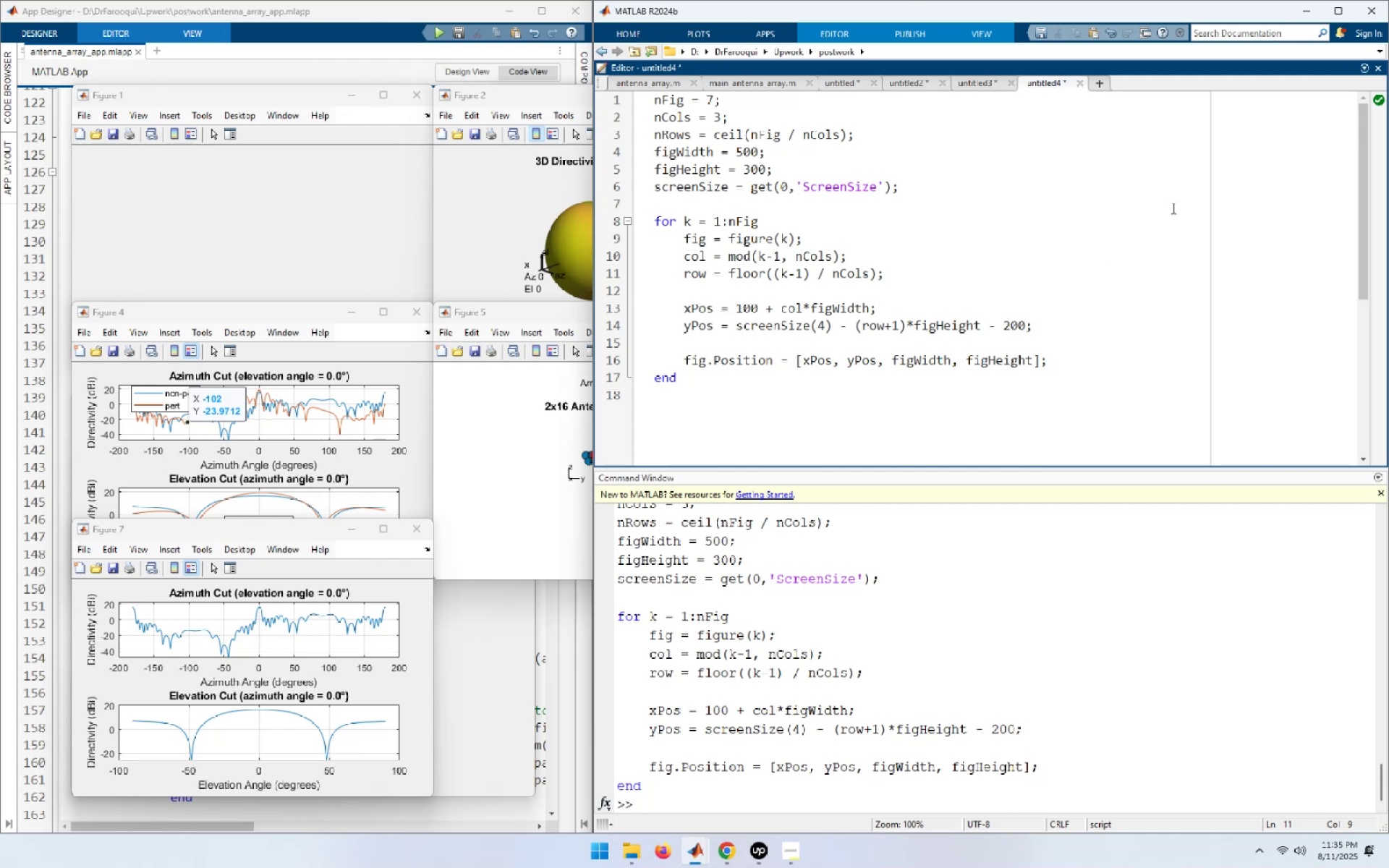 
wait(10.98)
 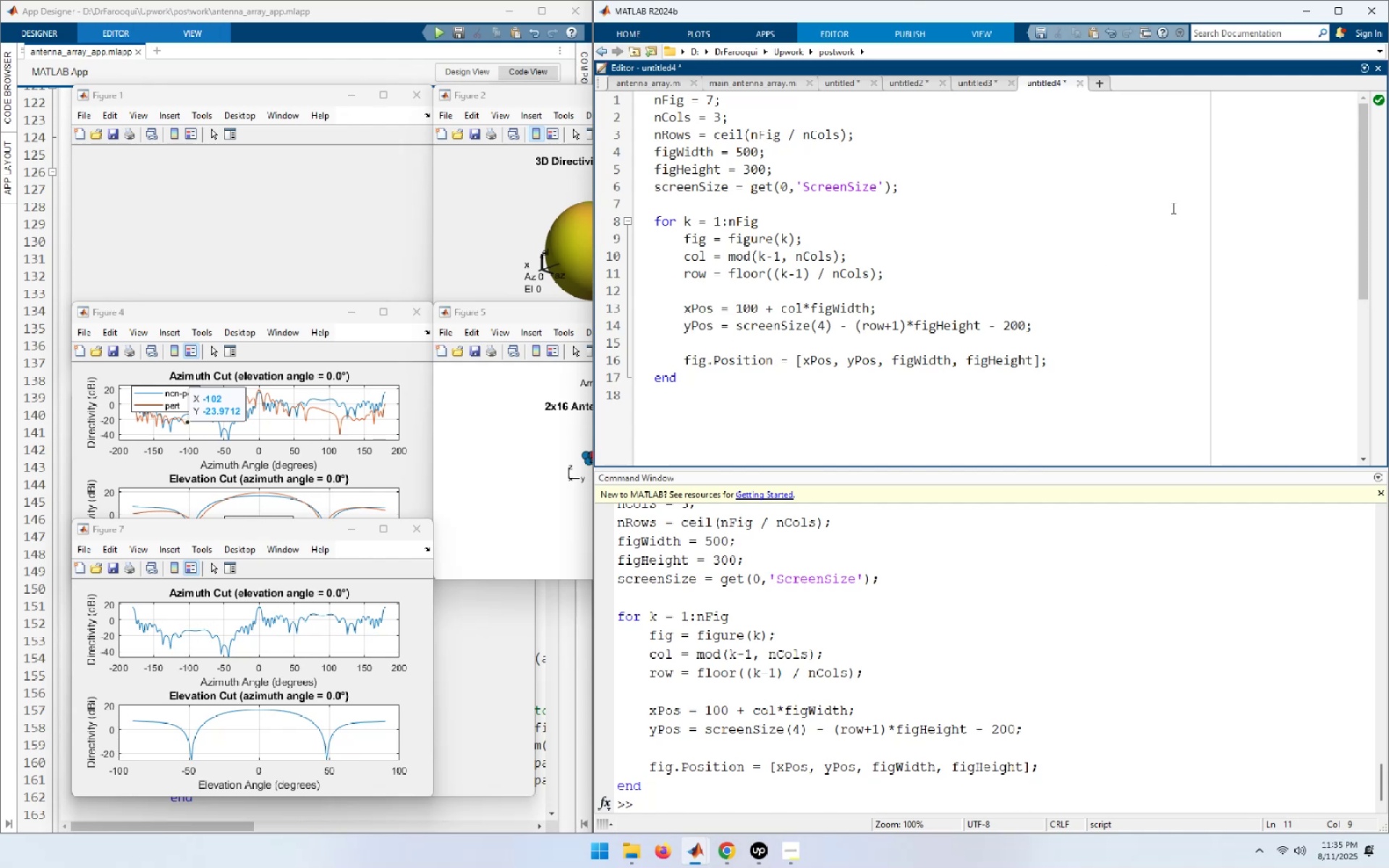 
left_click([723, 859])
 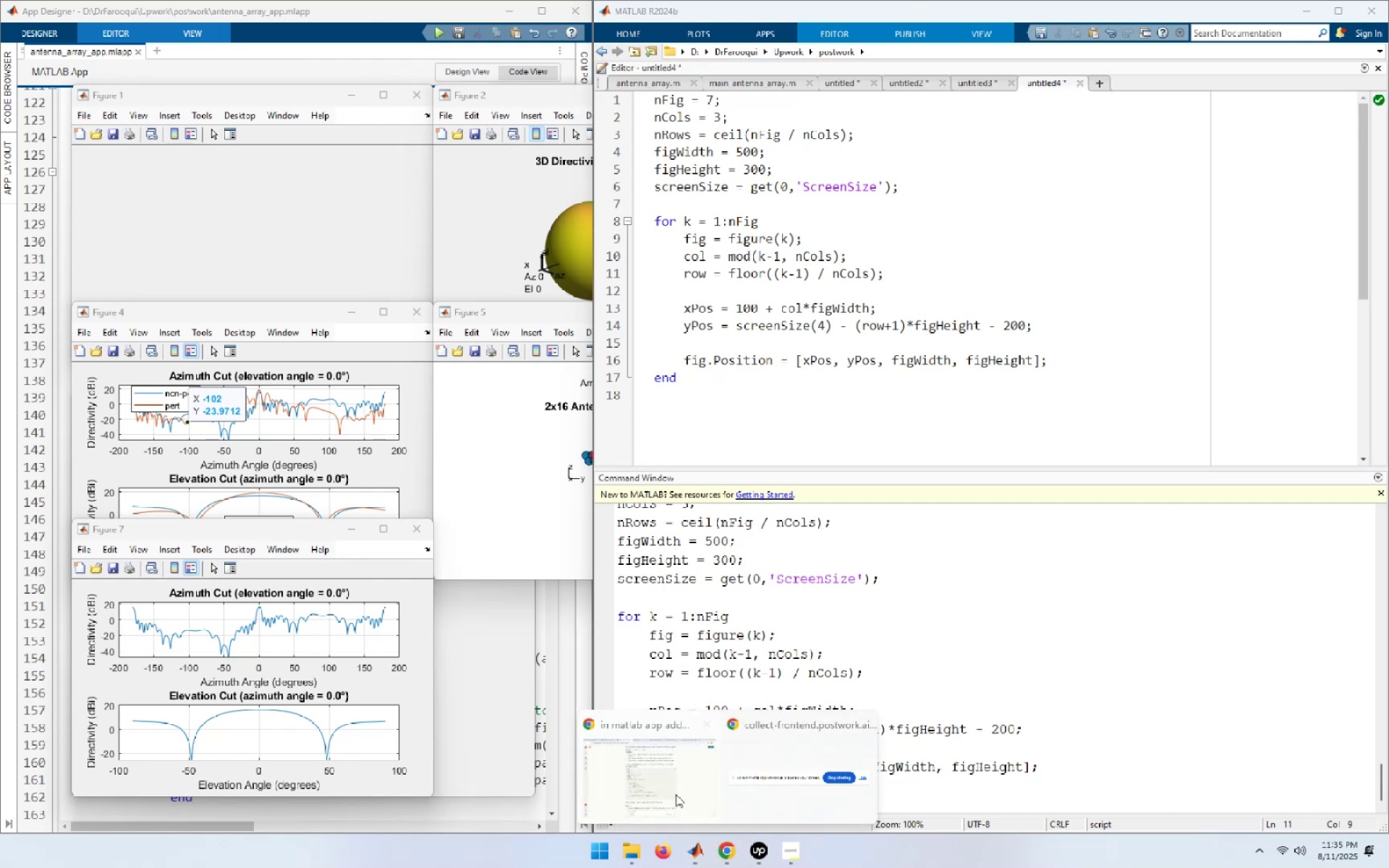 
left_click([662, 783])
 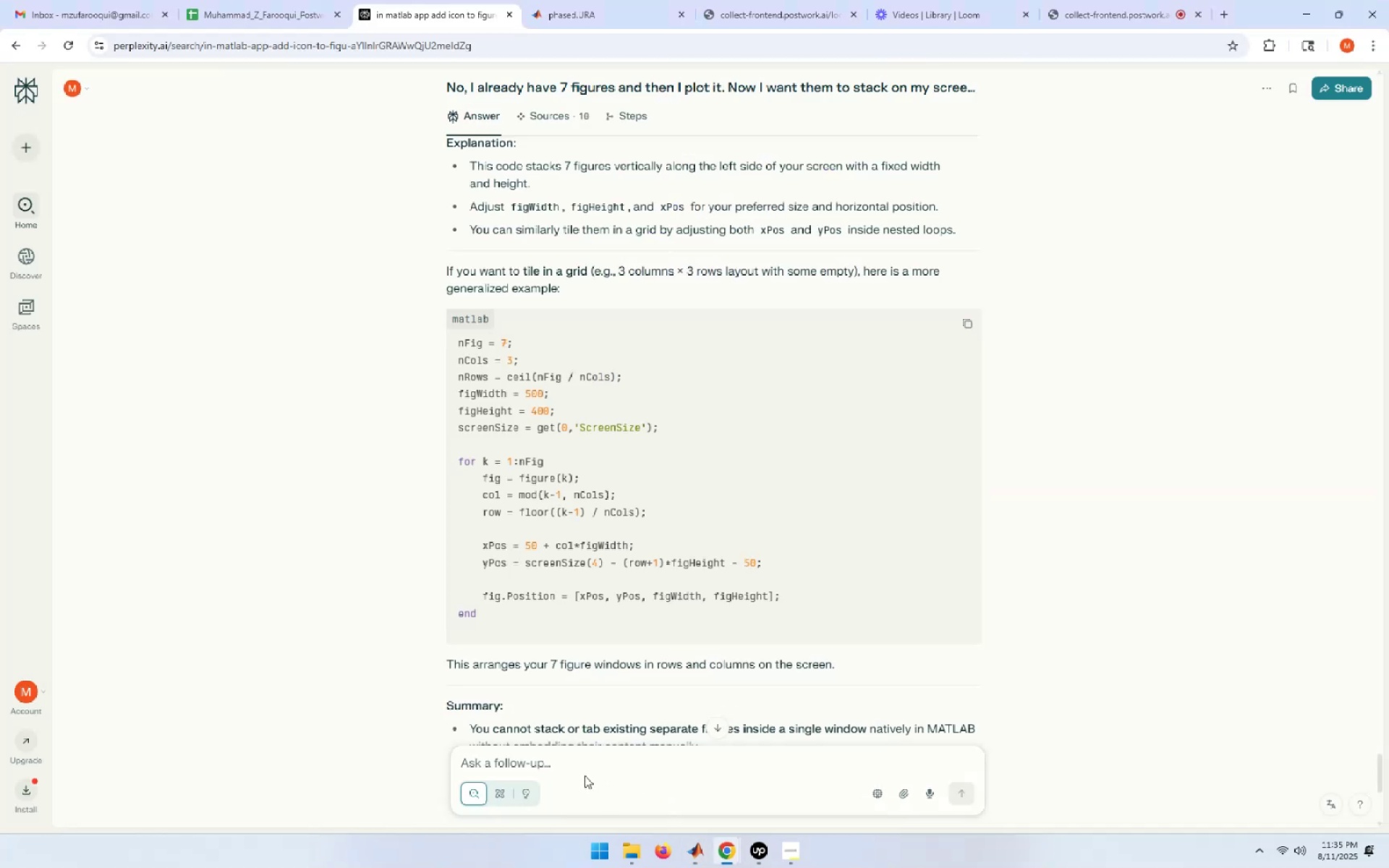 
left_click([579, 765])
 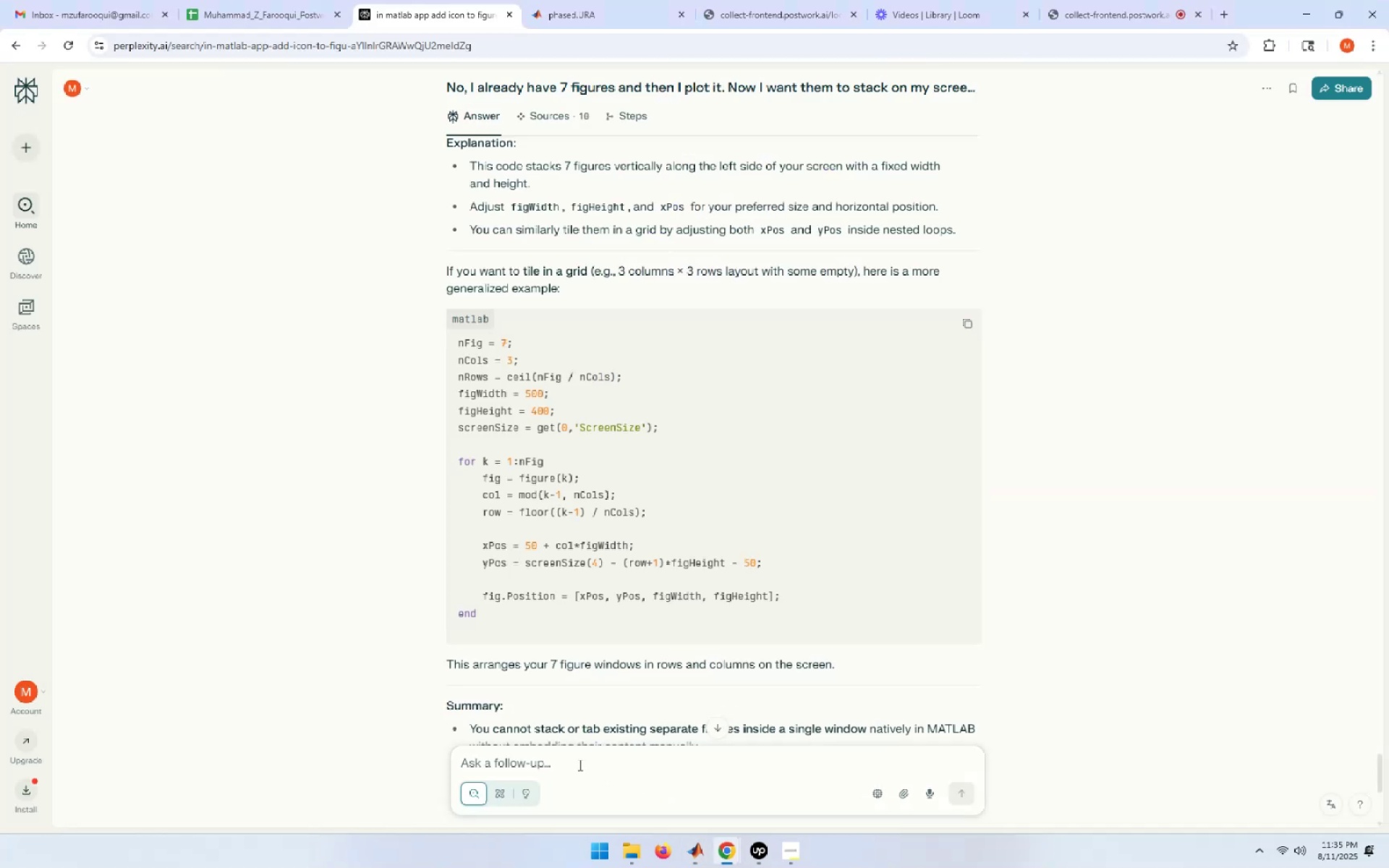 
type(figures oveer)
key(Backspace)
key(Backspace)
type(rlaping vertically correct te)
key(Backspace)
type(he code)
 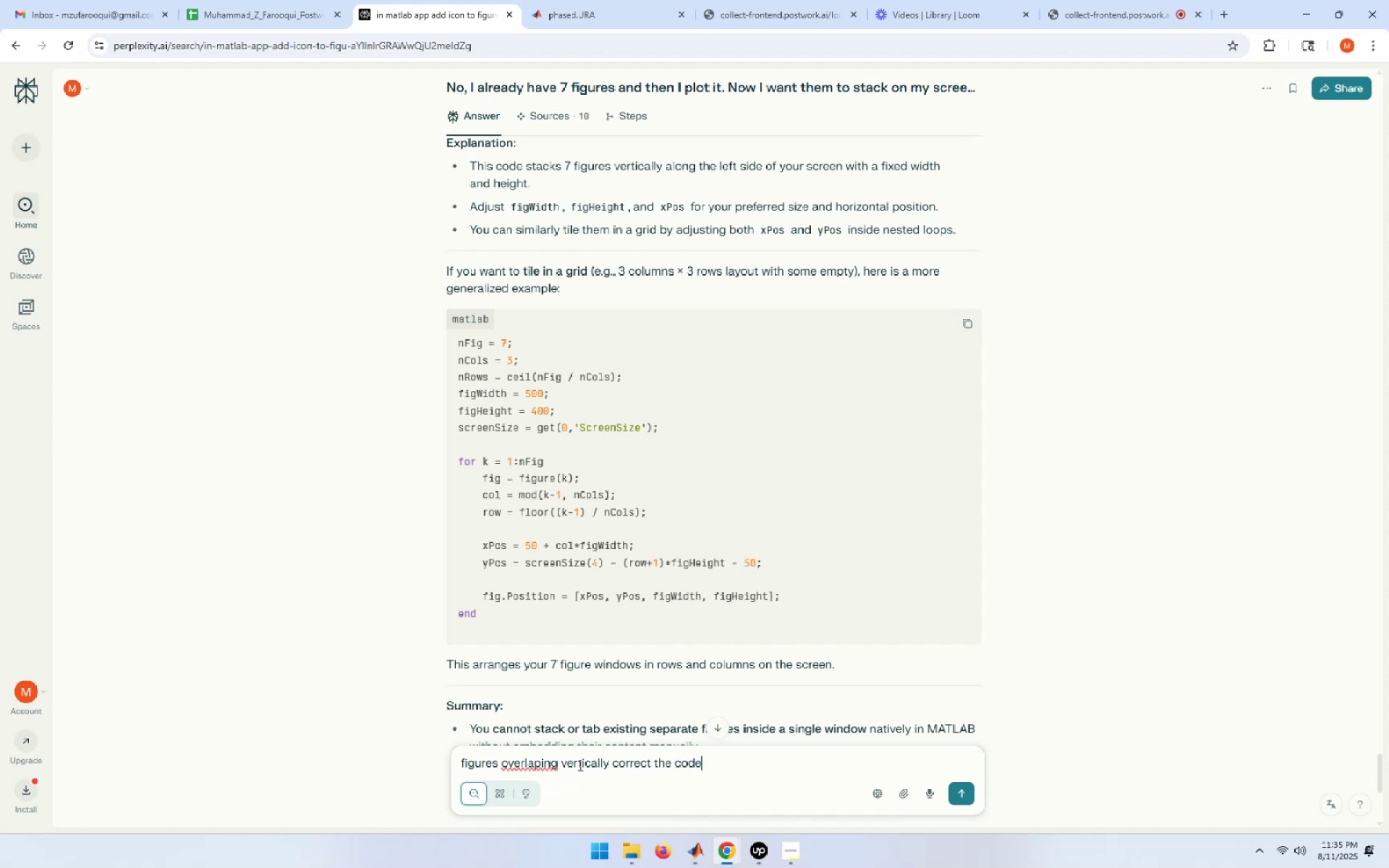 
key(Enter)
 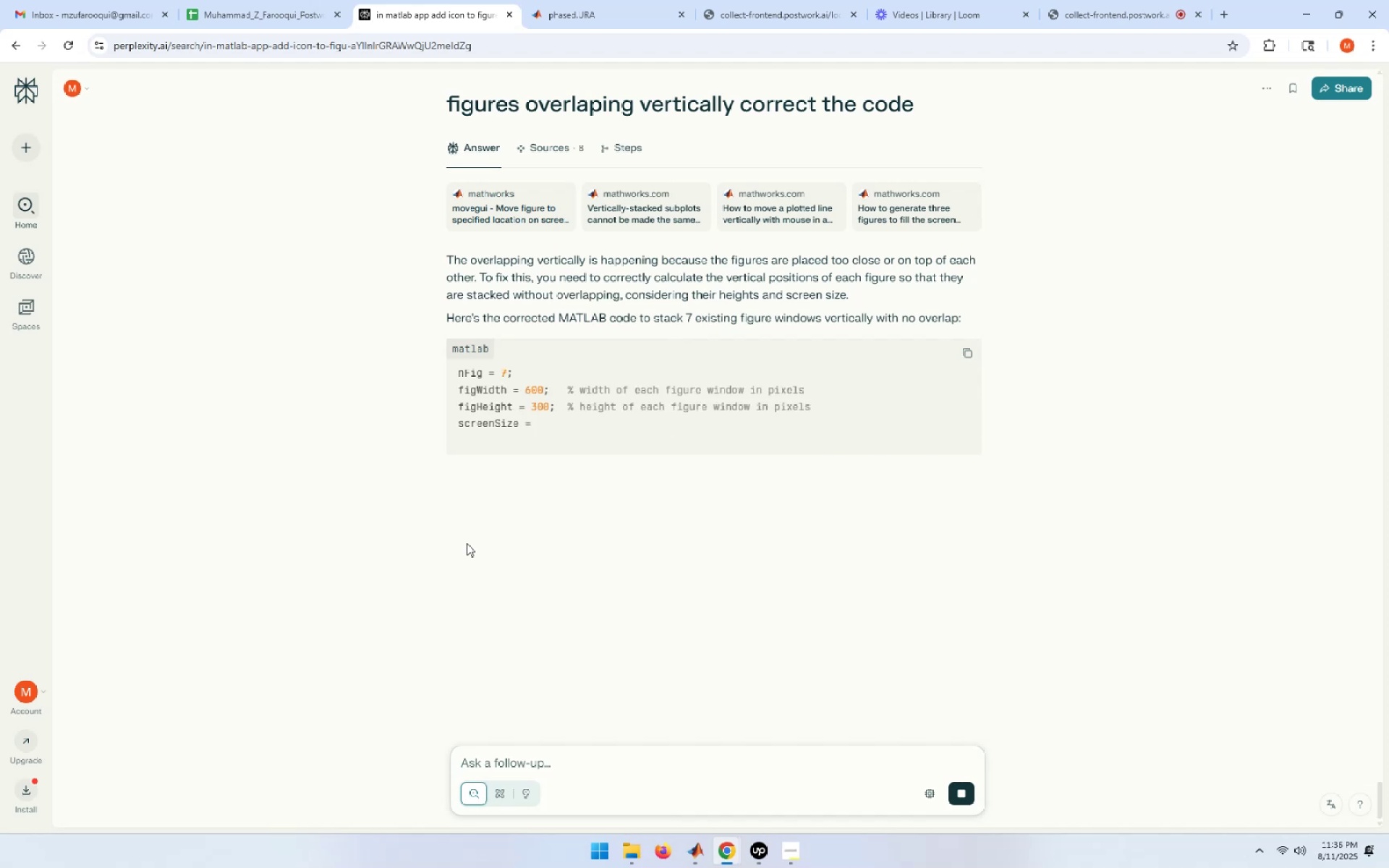 
wait(10.7)
 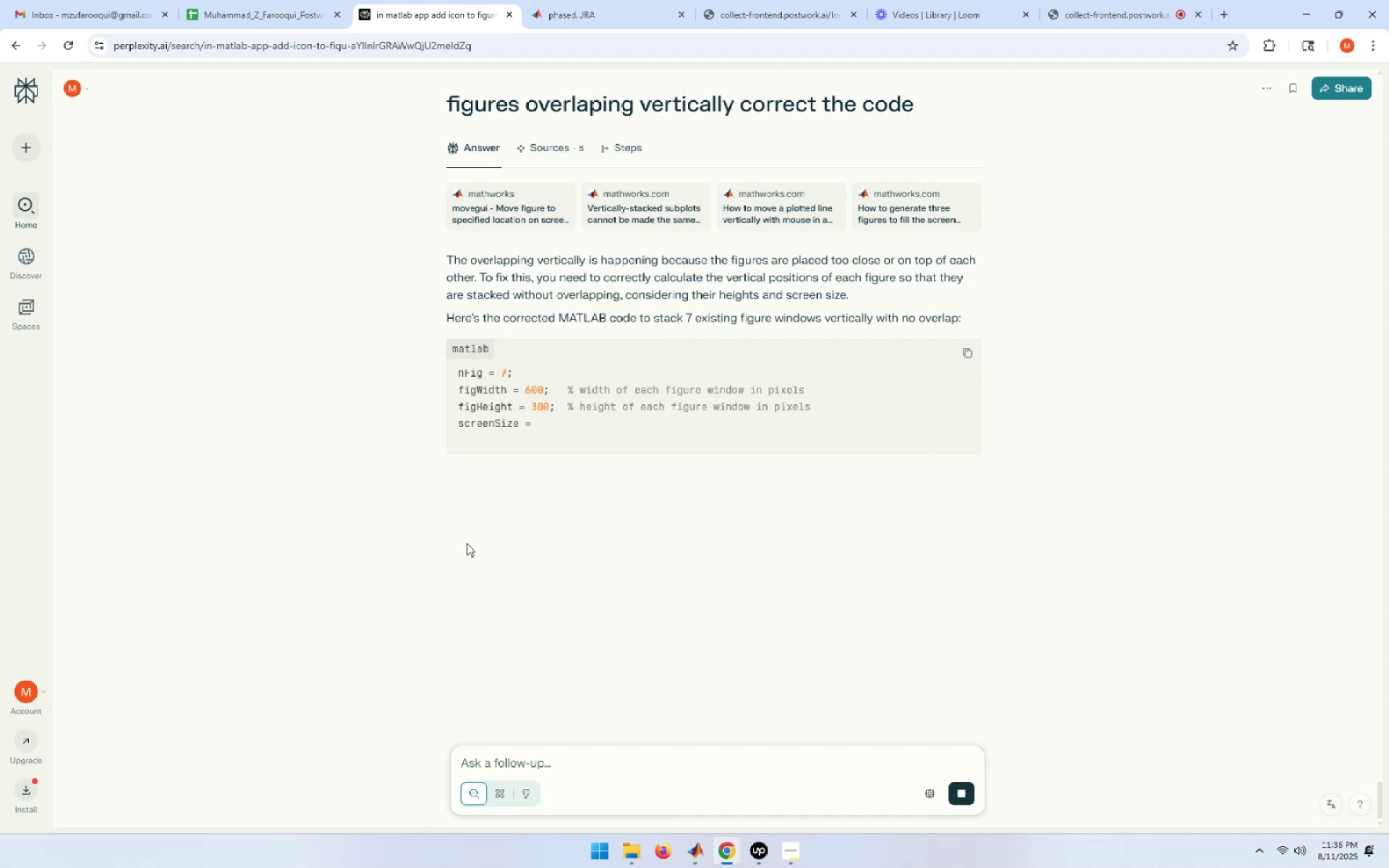 
left_click([968, 355])
 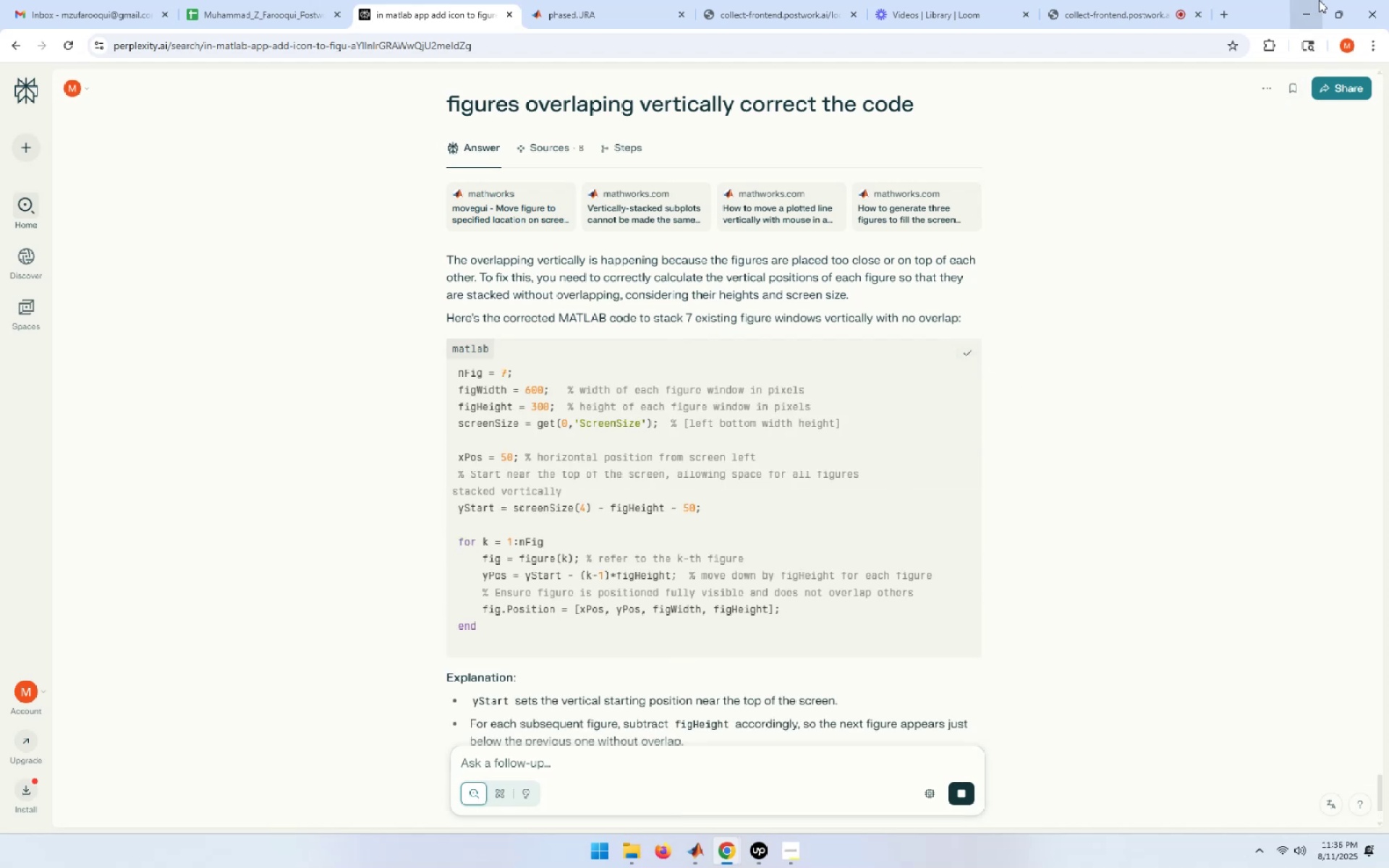 
left_click([1319, 0])
 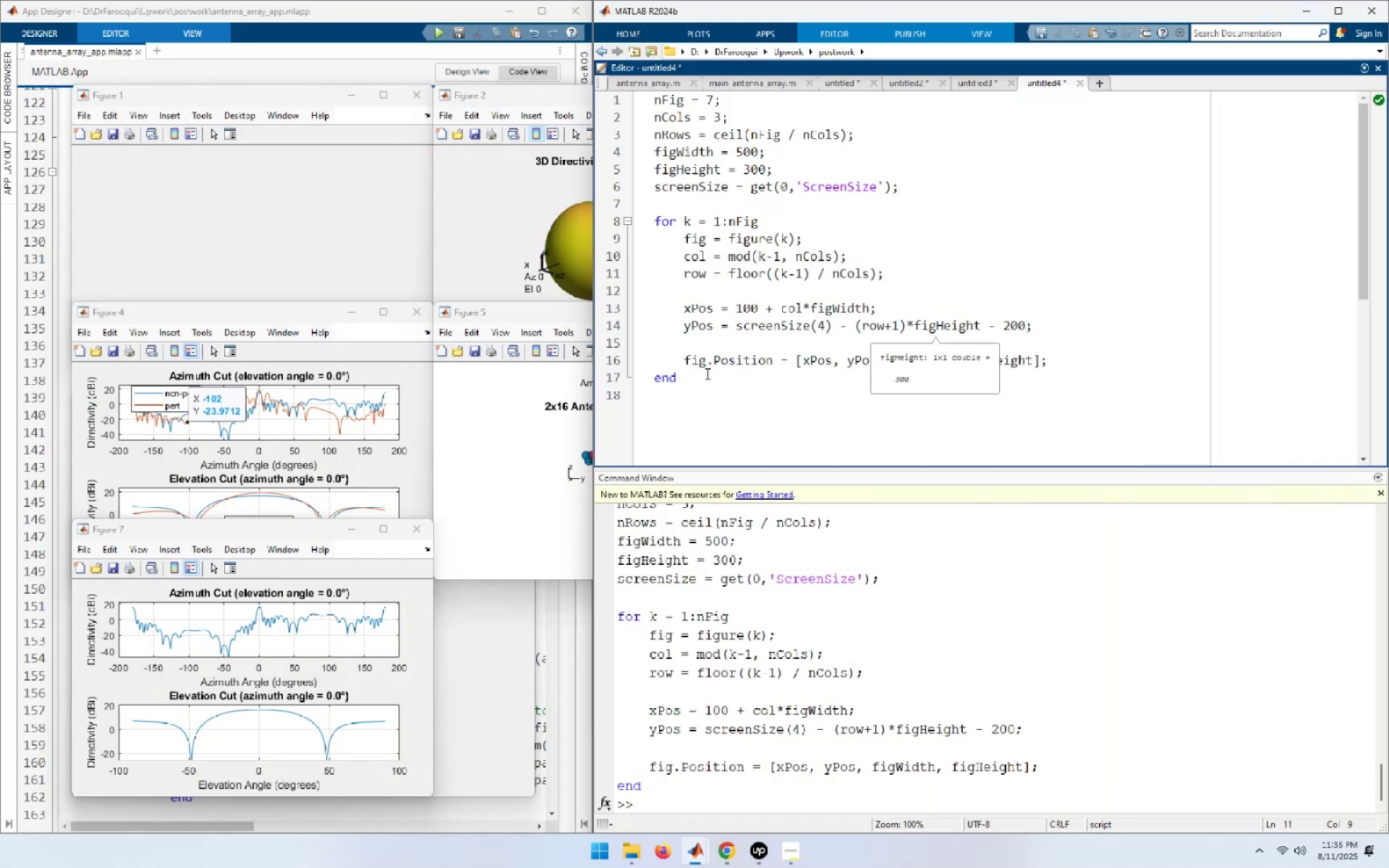 
left_click_drag(start_coordinate=[687, 375], to_coordinate=[582, 24])
 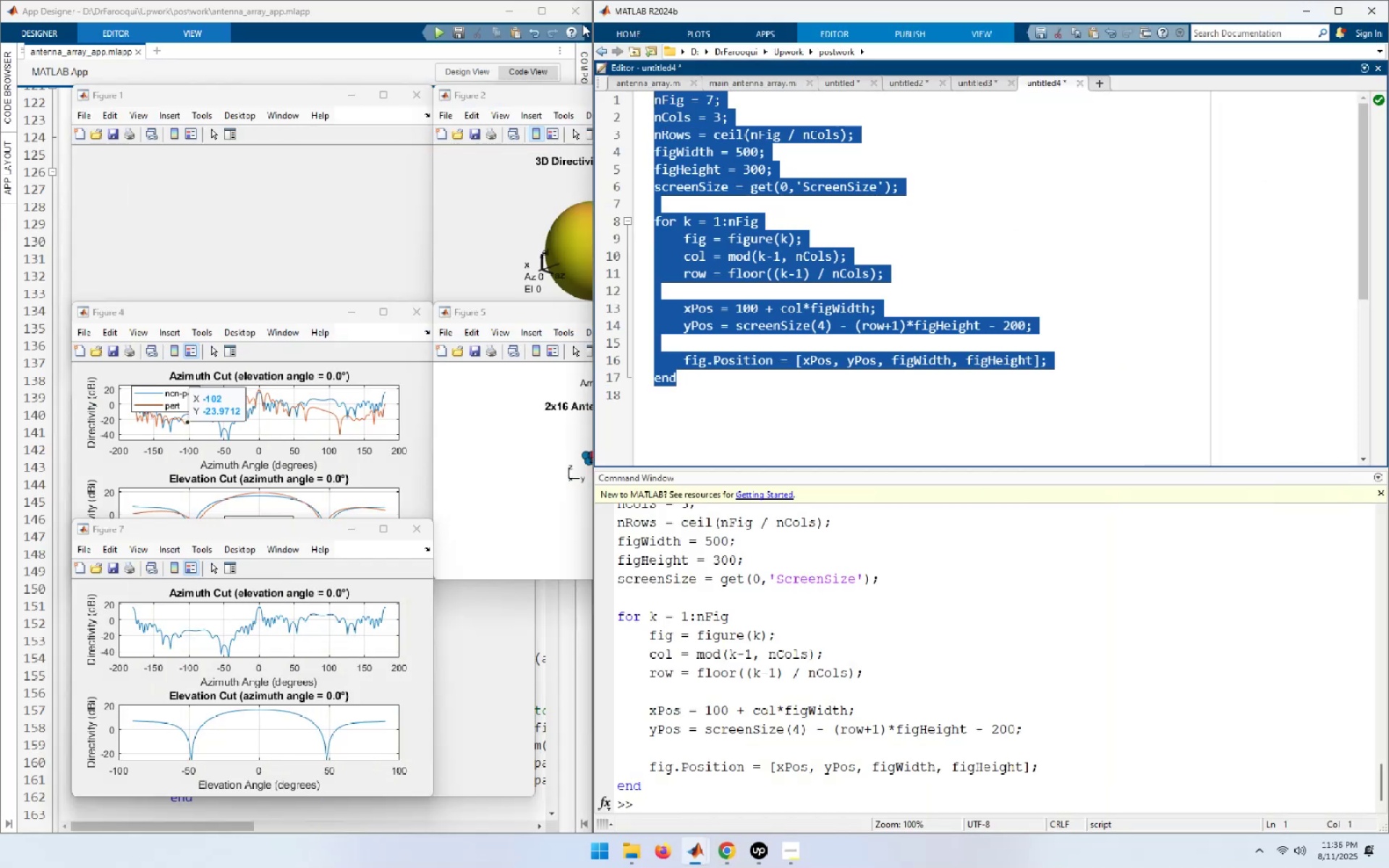 
key(Control+R)
 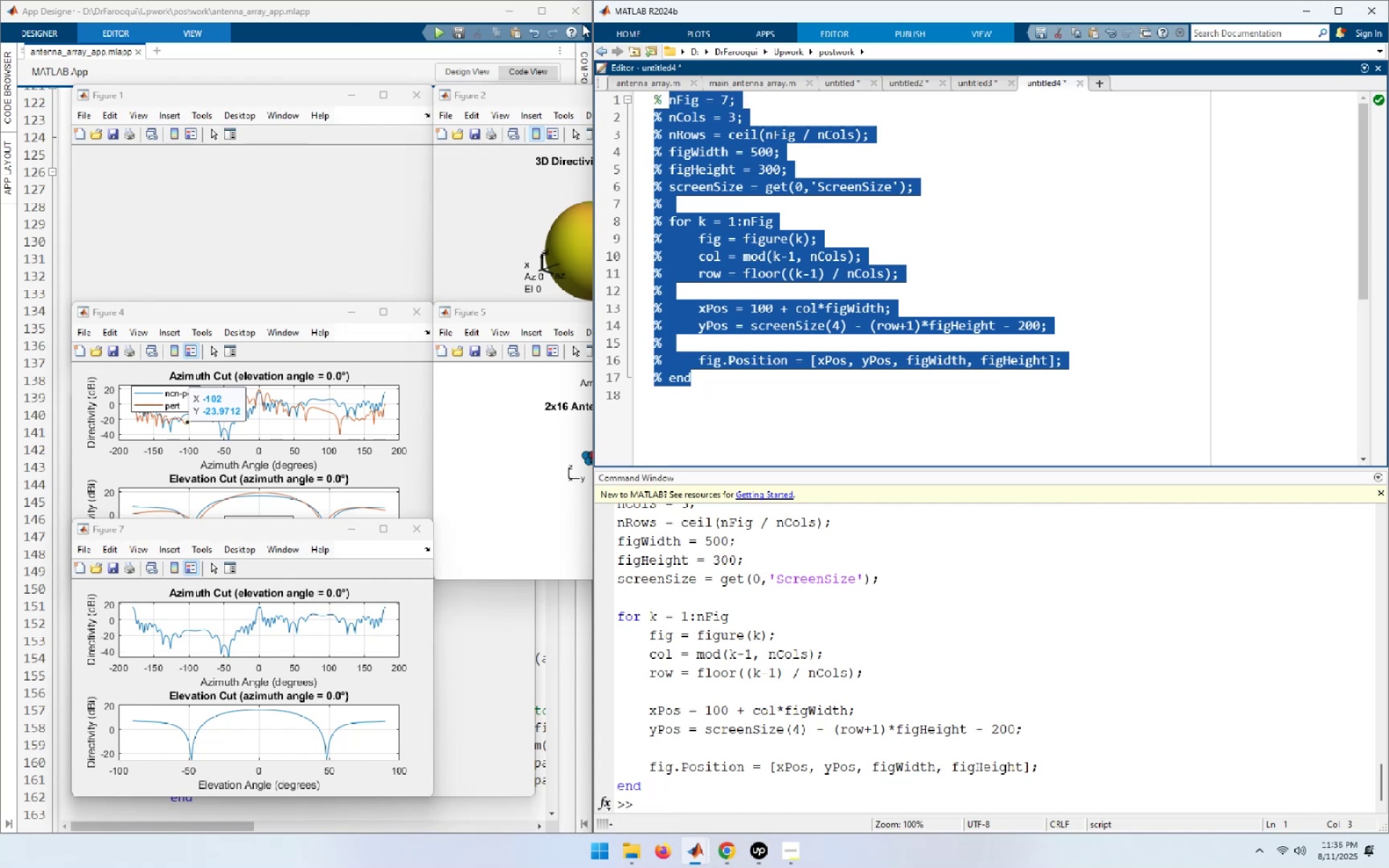 
key(Control+Home)
 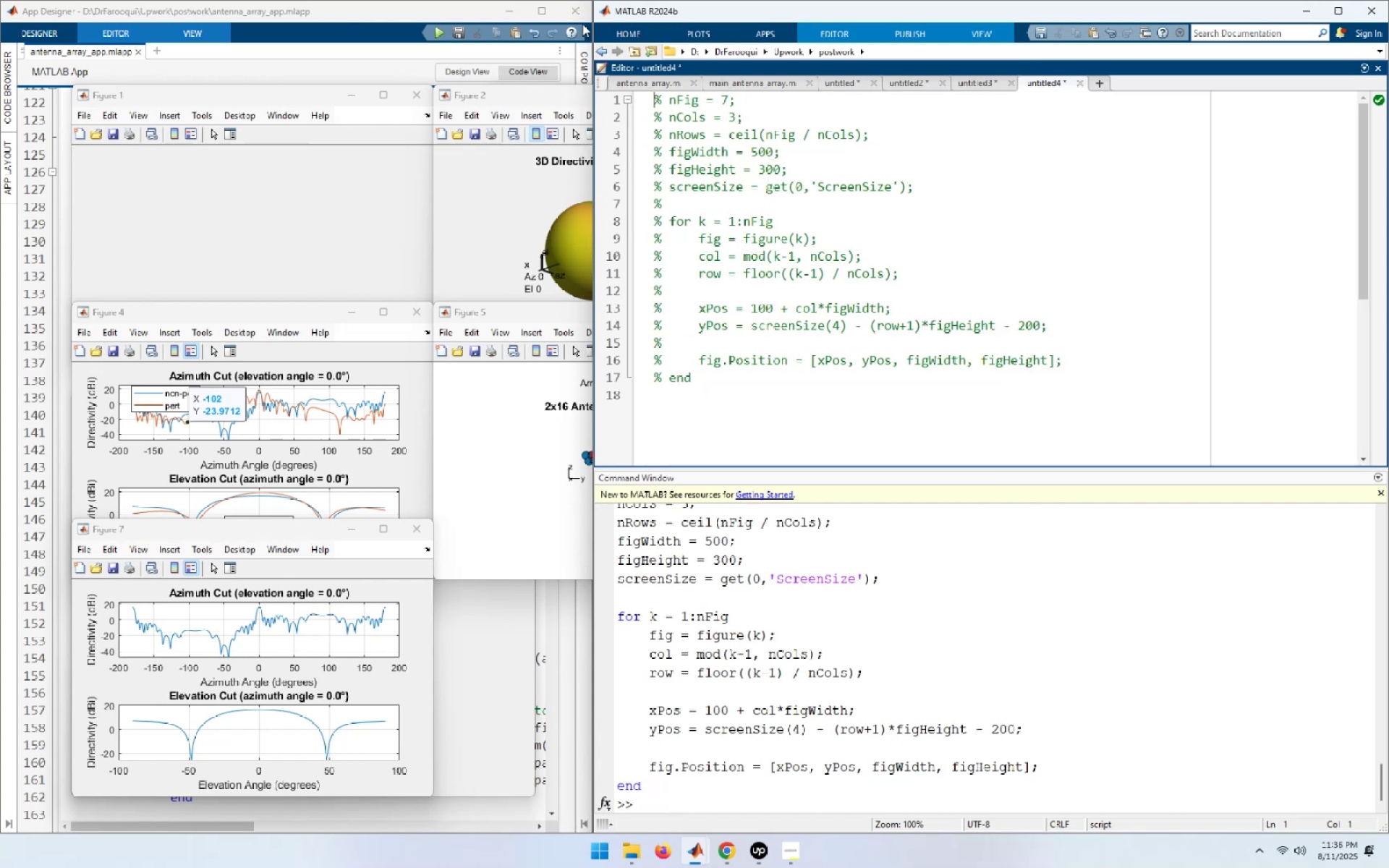 
key(NumpadEnter)
 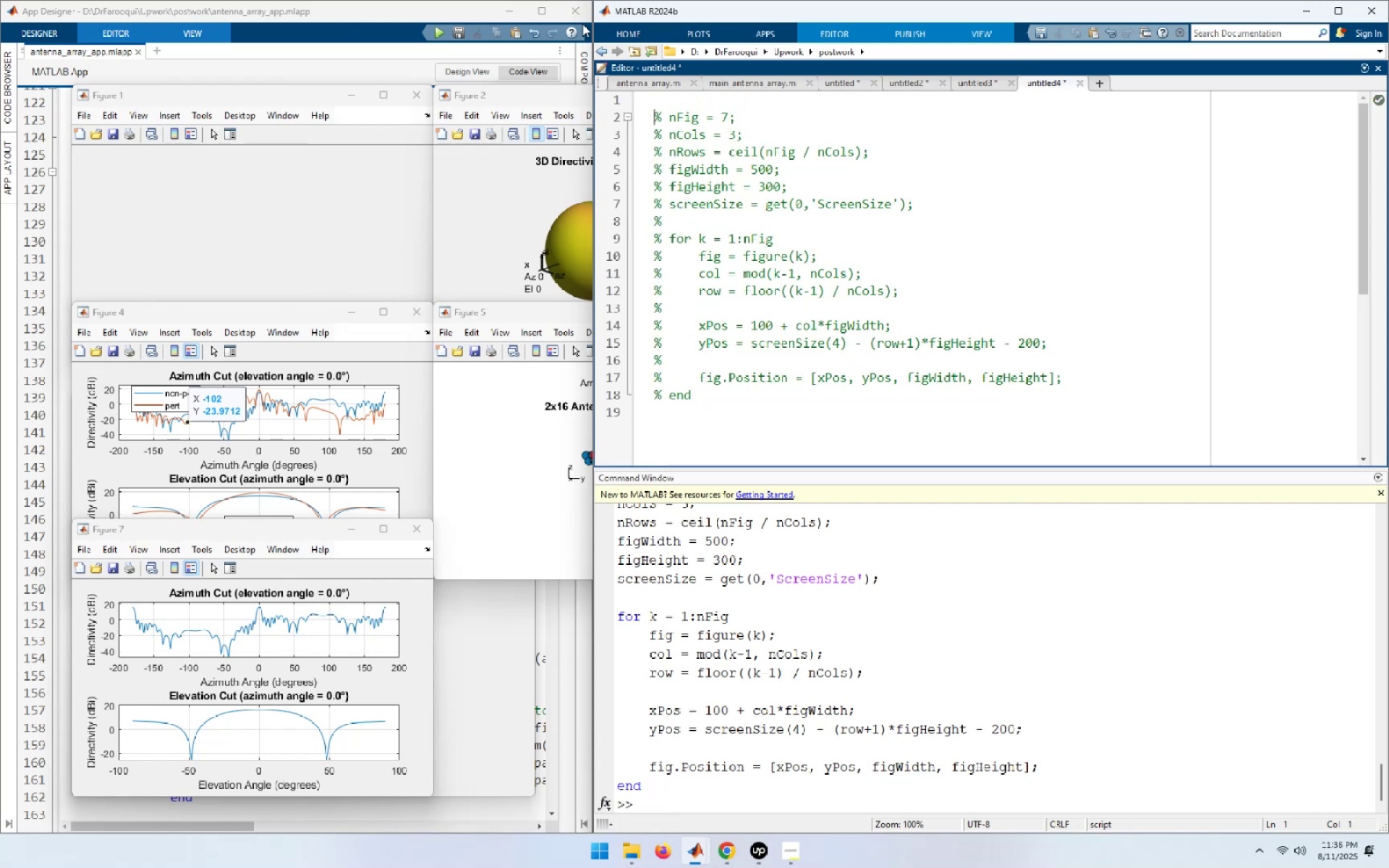 
key(ArrowUp)
 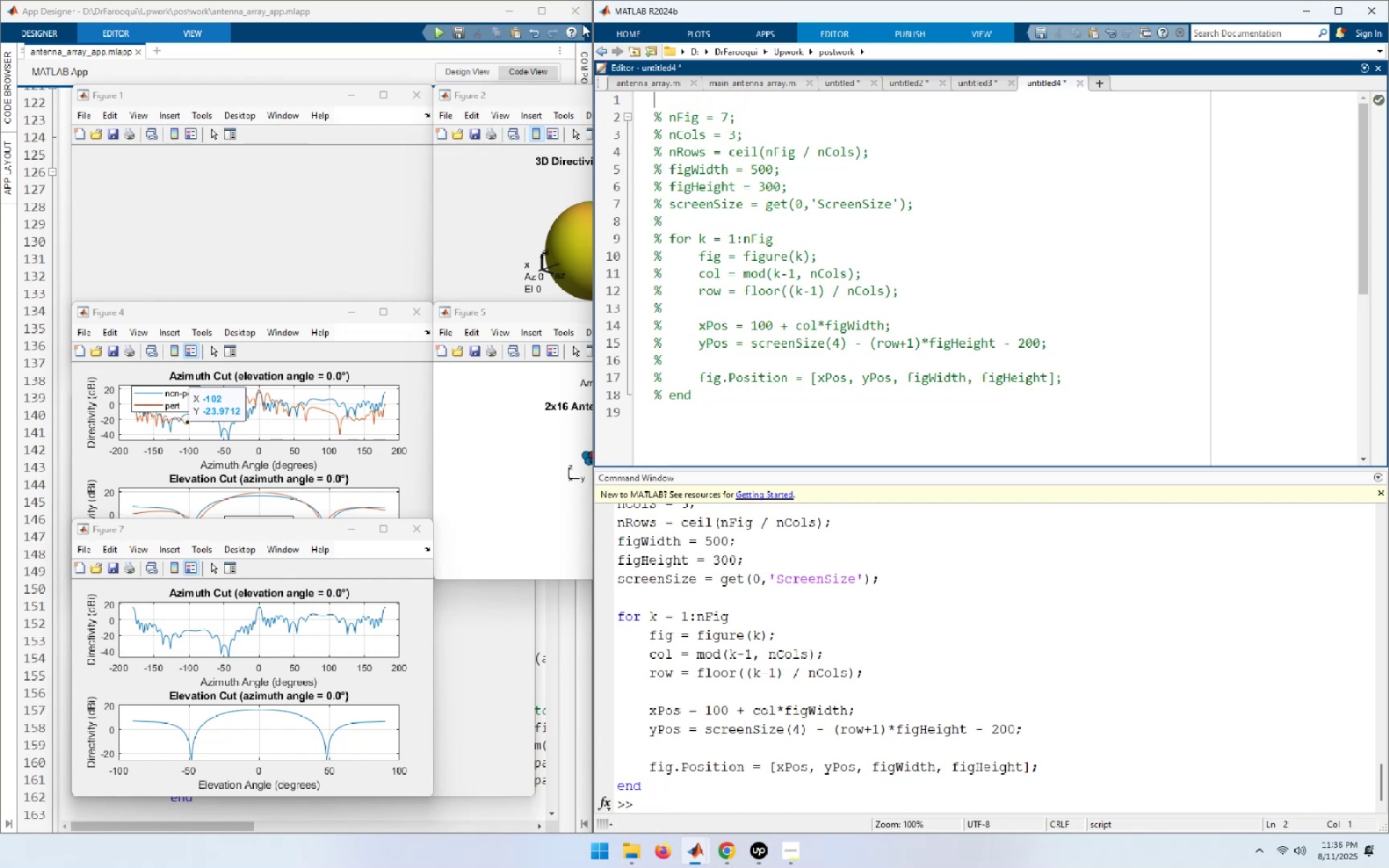 
key(Control+V)
 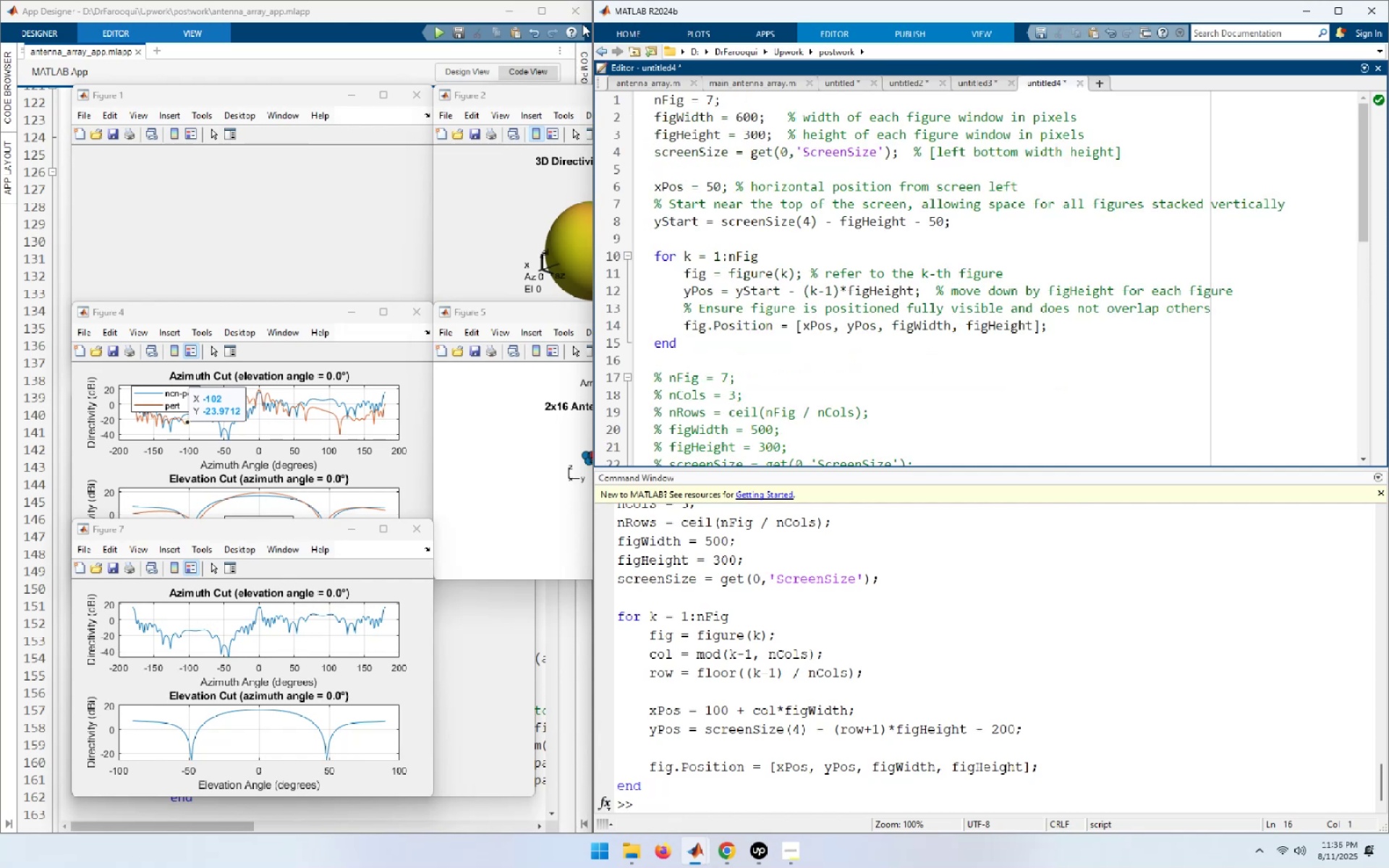 
key(Control+A)
 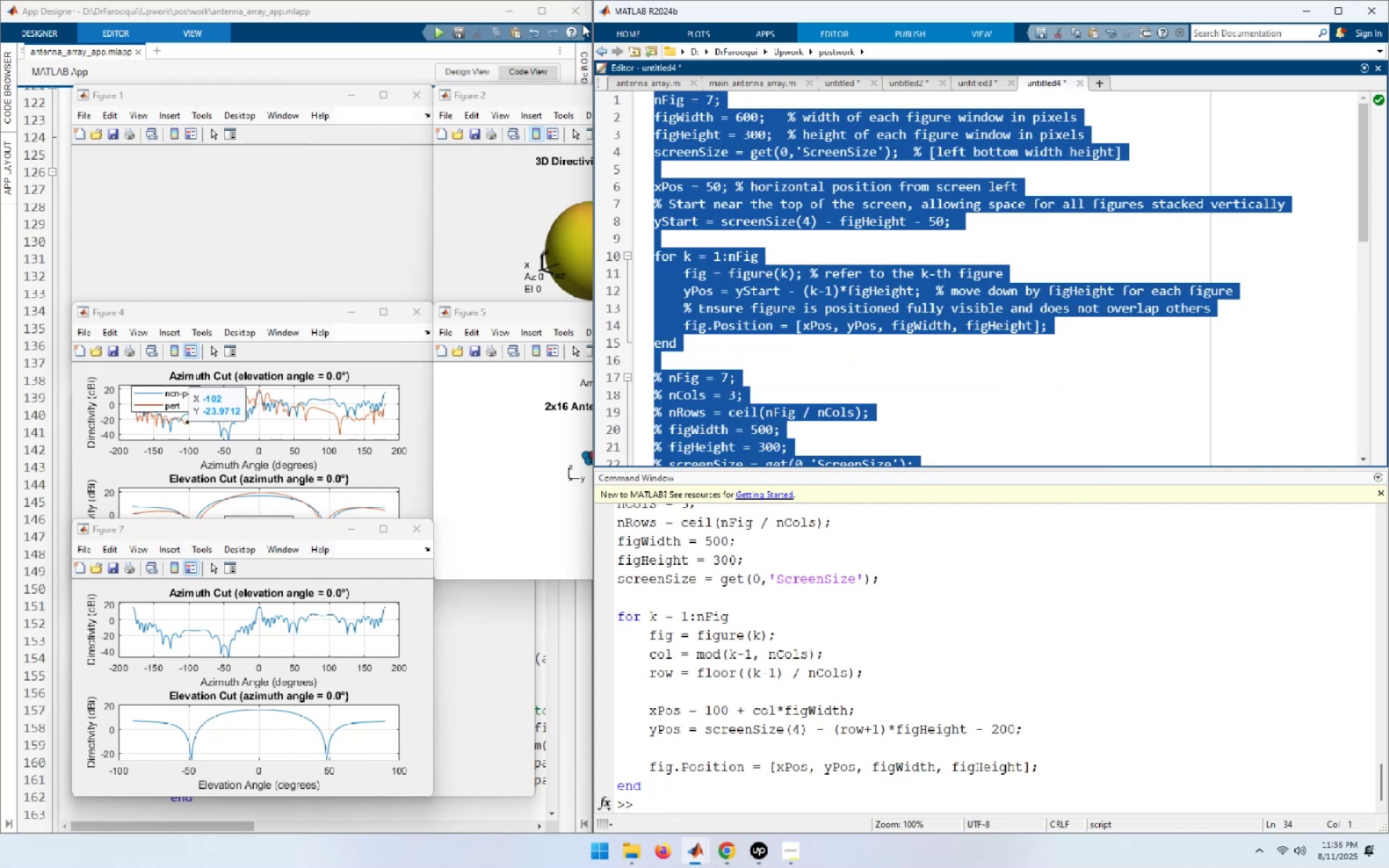 
key(F9)
 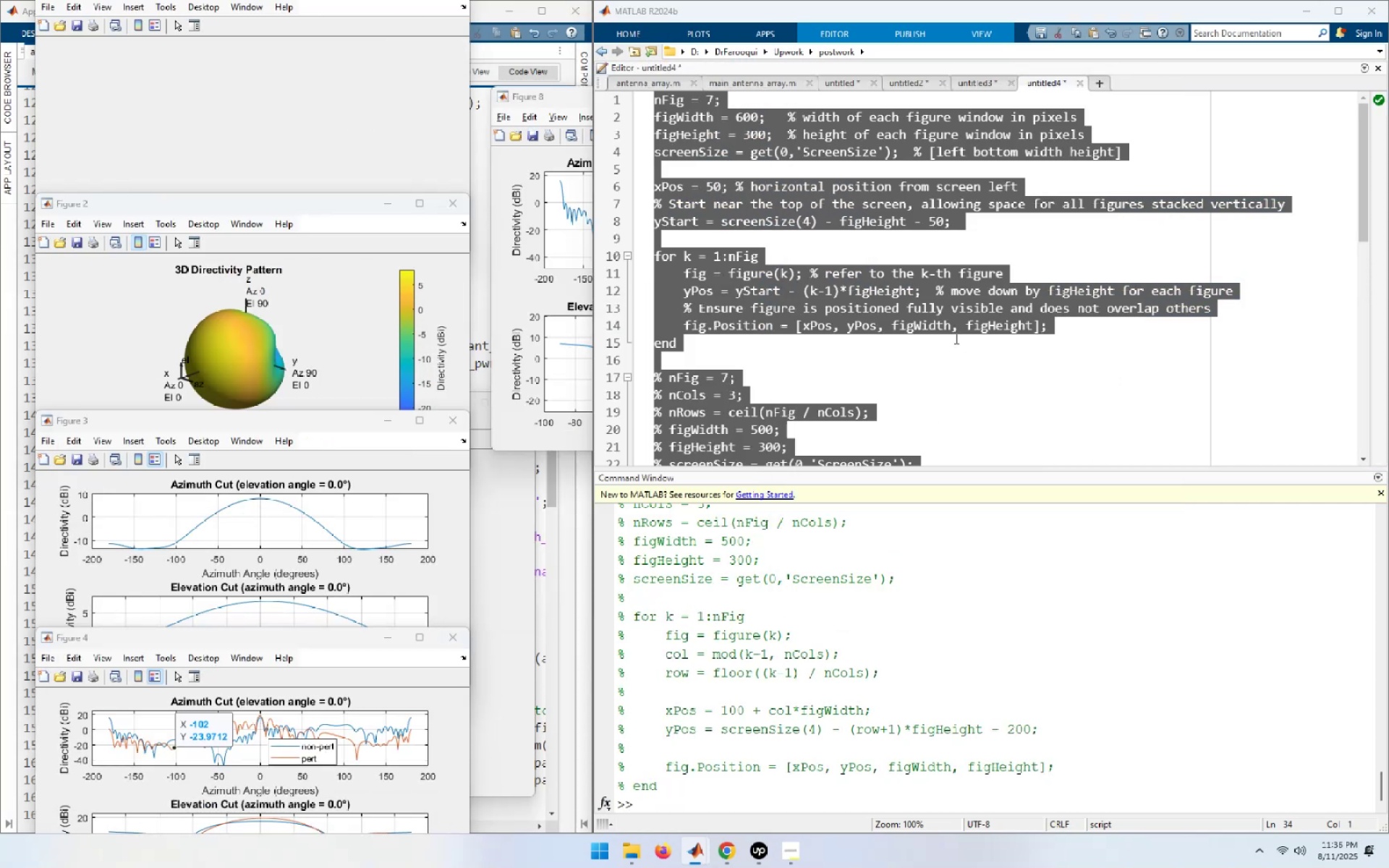 
wait(5.56)
 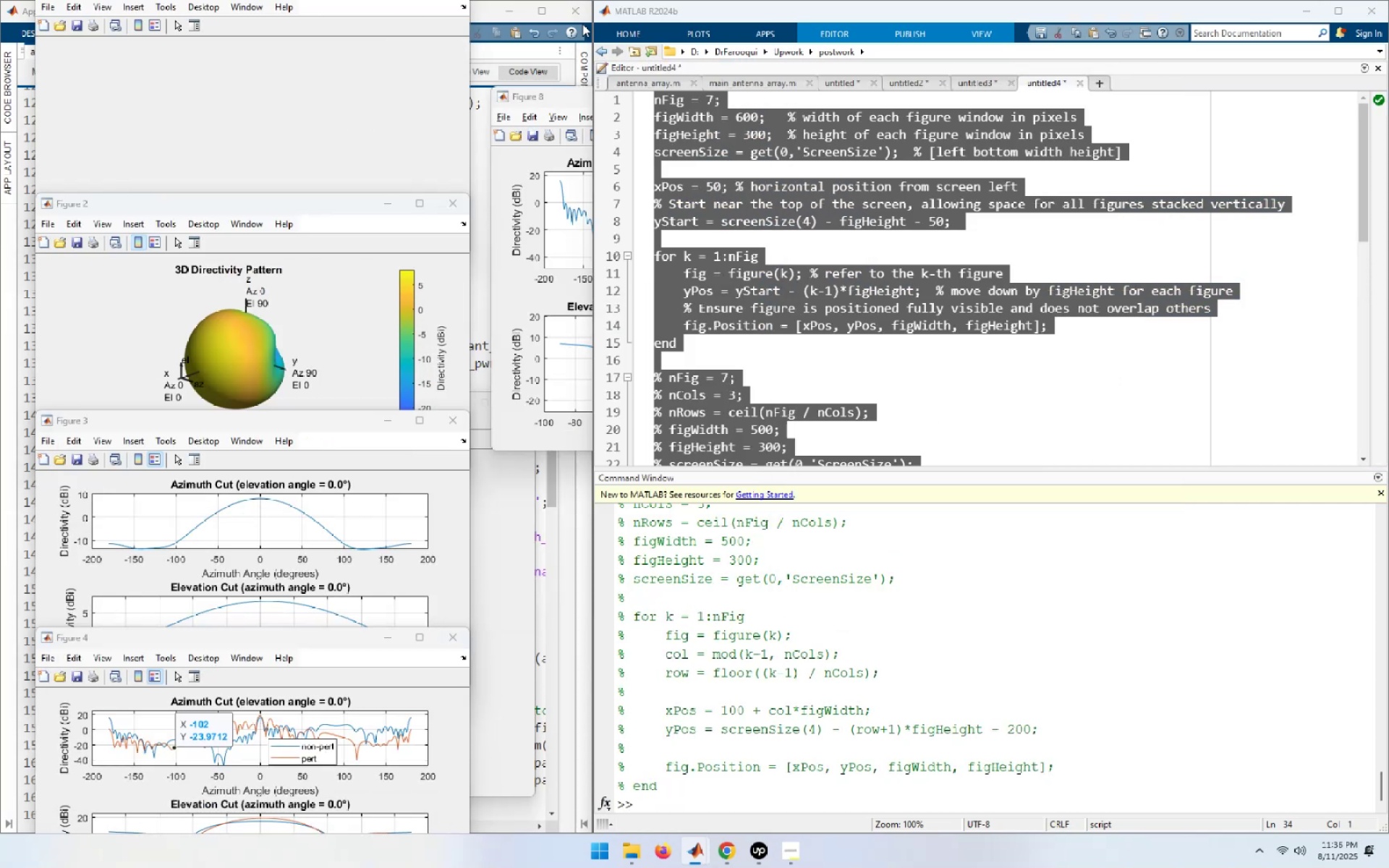 
left_click([977, 410])
 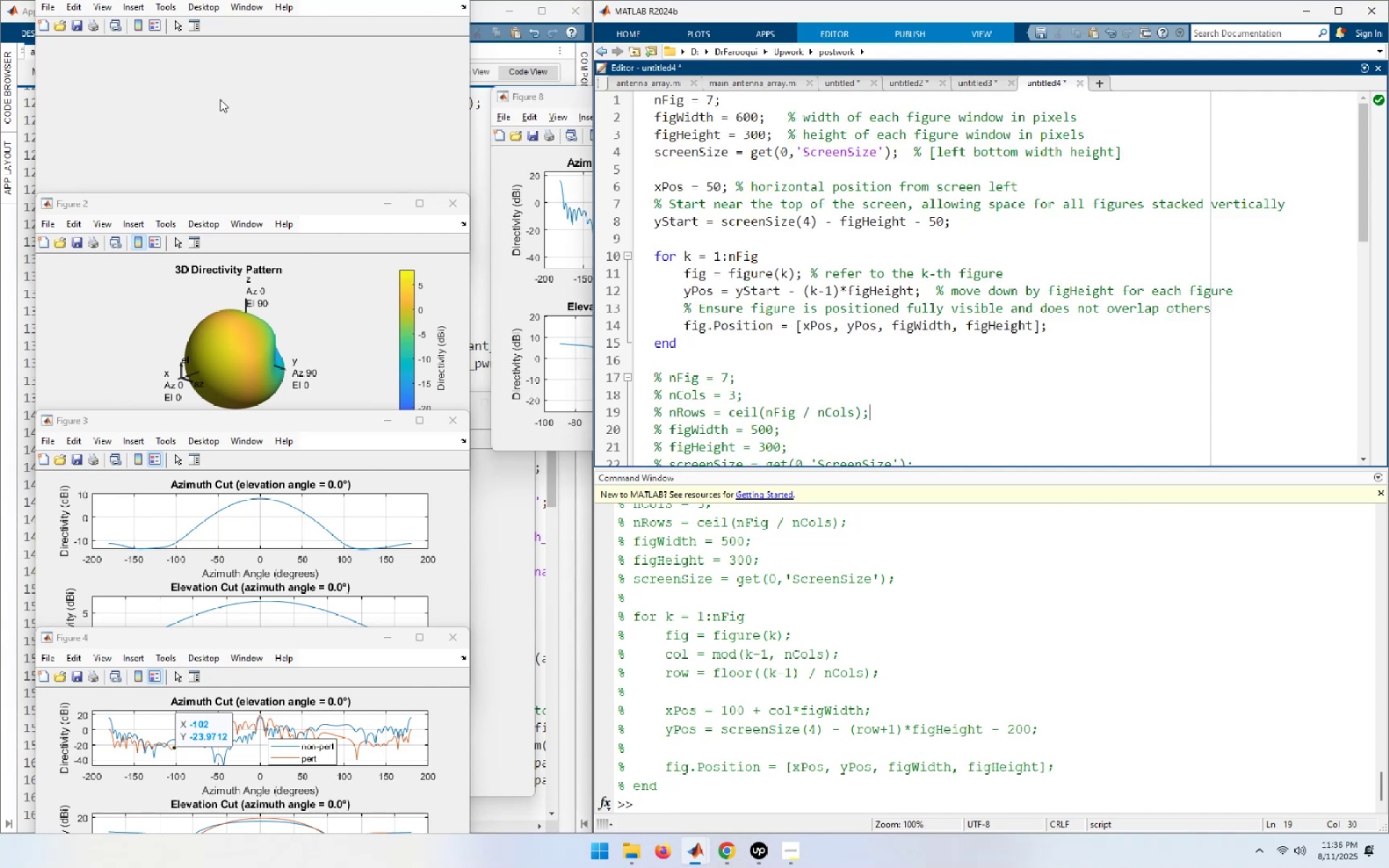 
left_click([205, 91])
 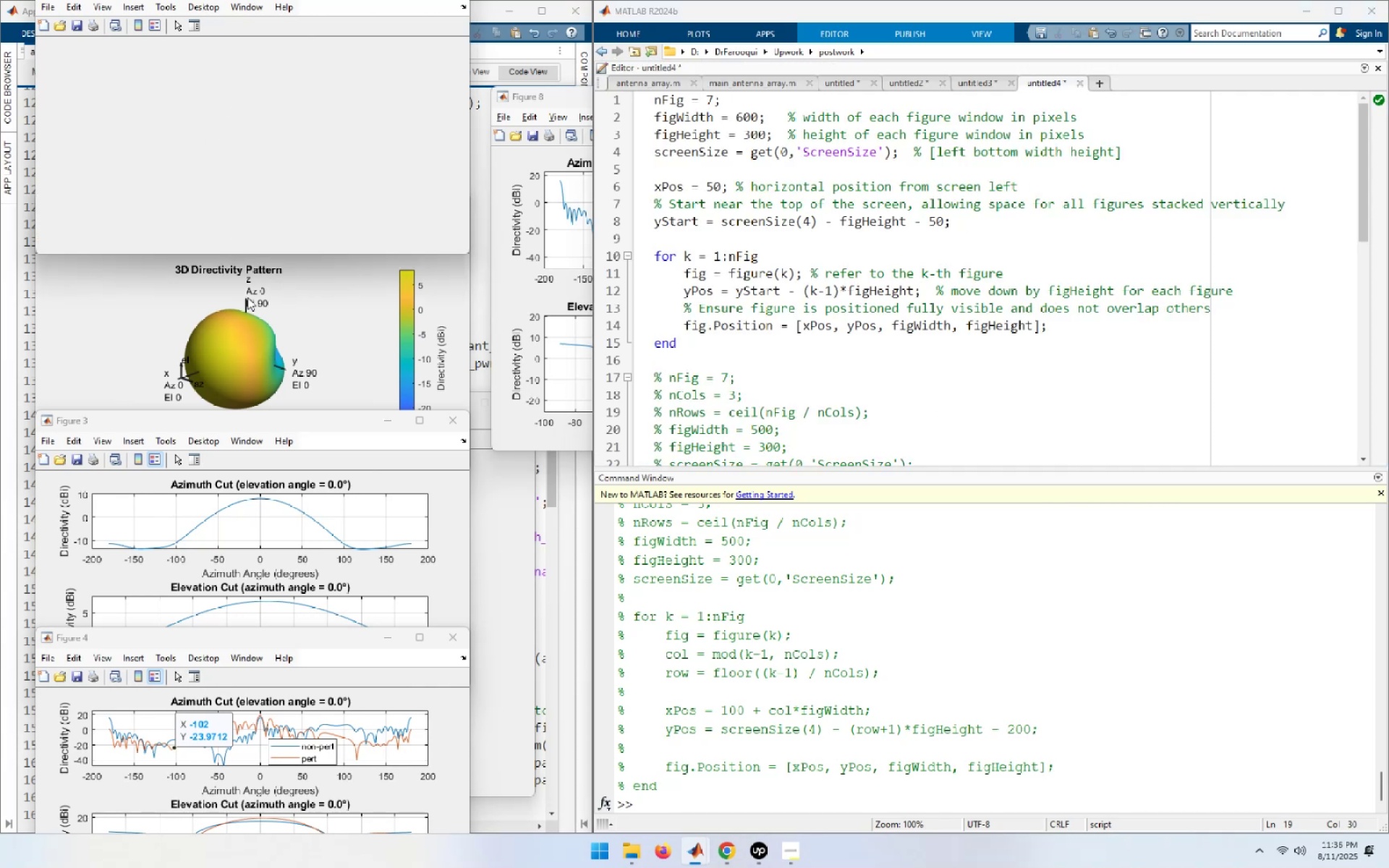 
left_click([249, 326])
 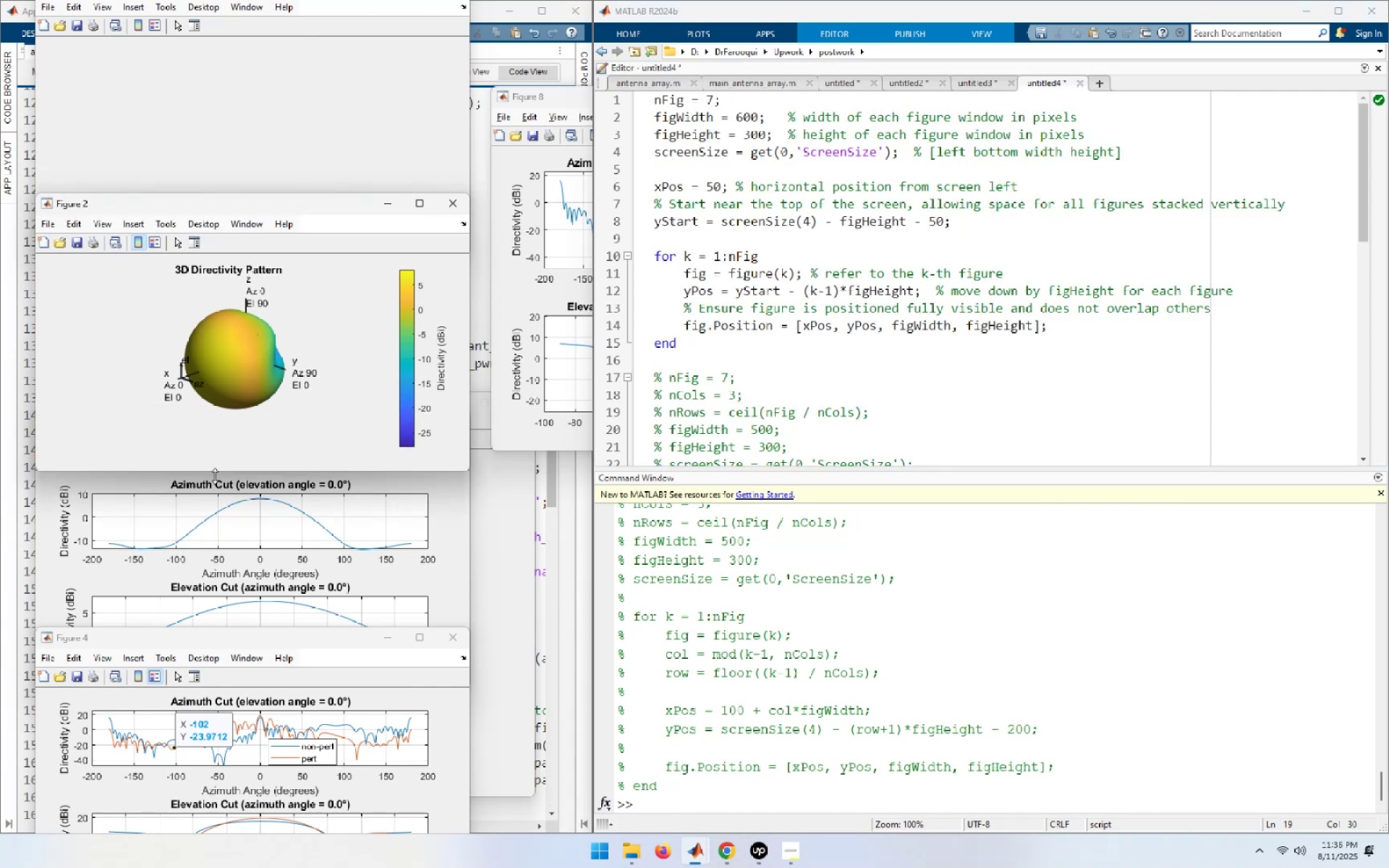 
left_click([215, 488])
 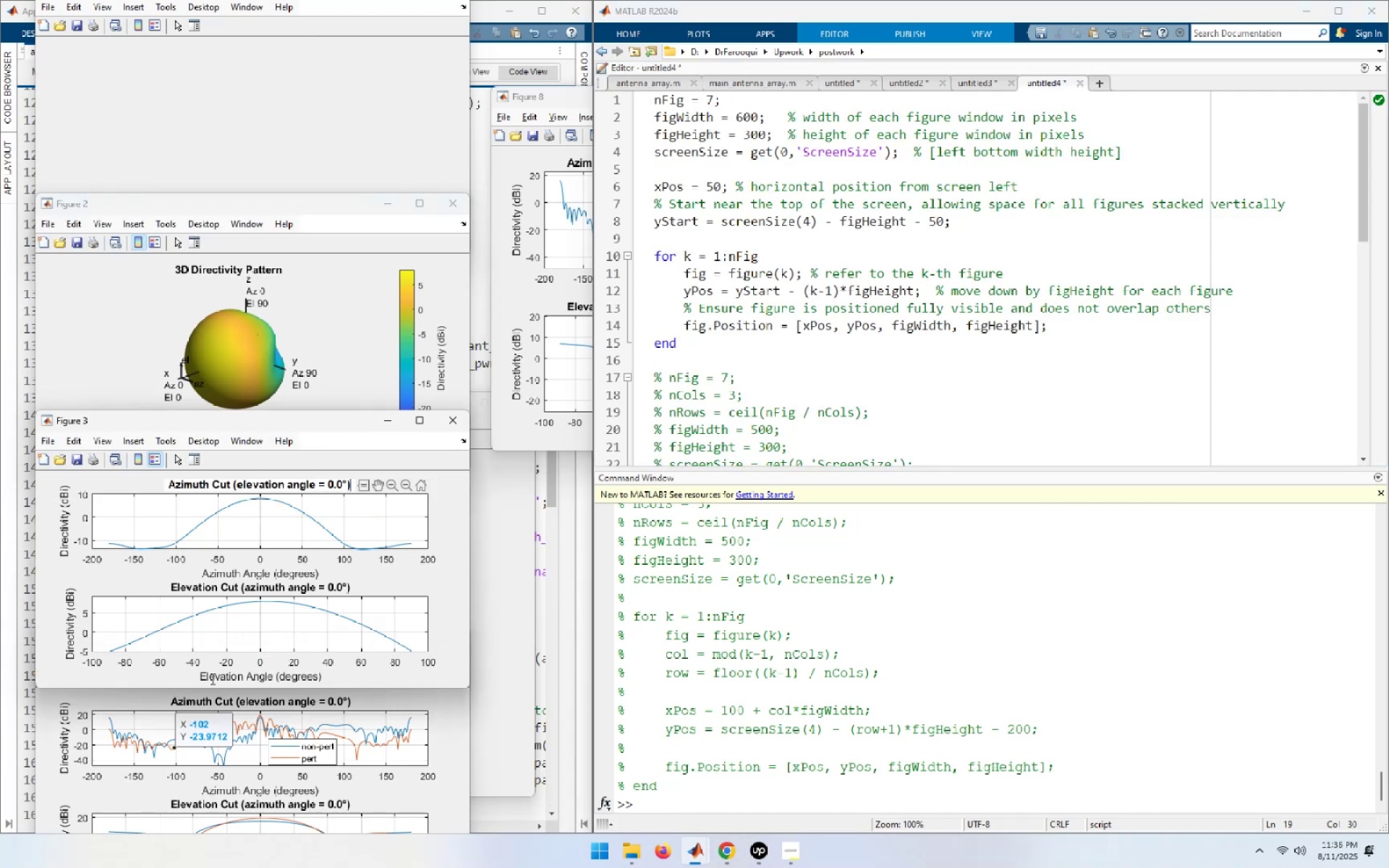 
left_click([220, 720])
 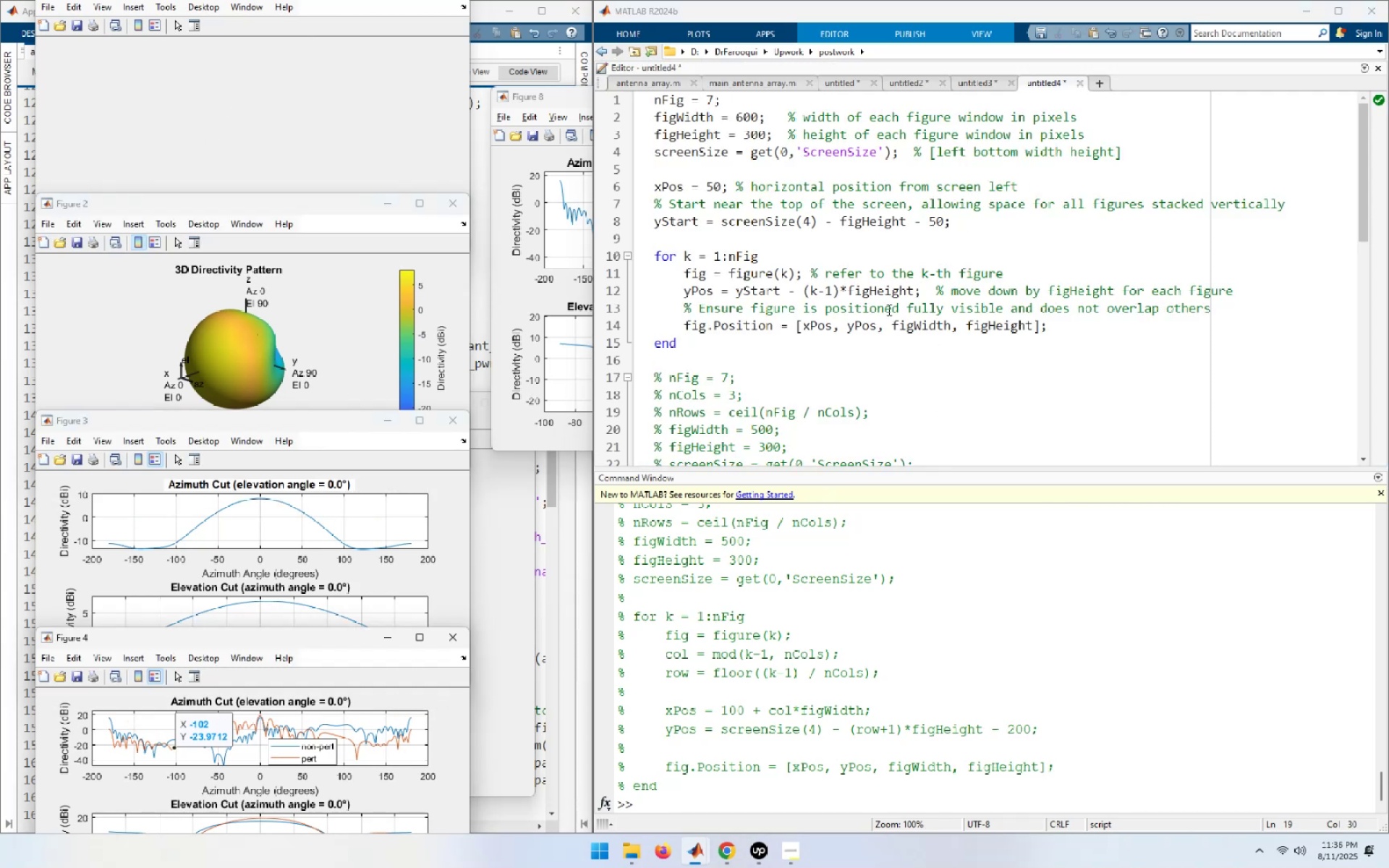 
scroll: coordinate [888, 310], scroll_direction: down, amount: 1.0
 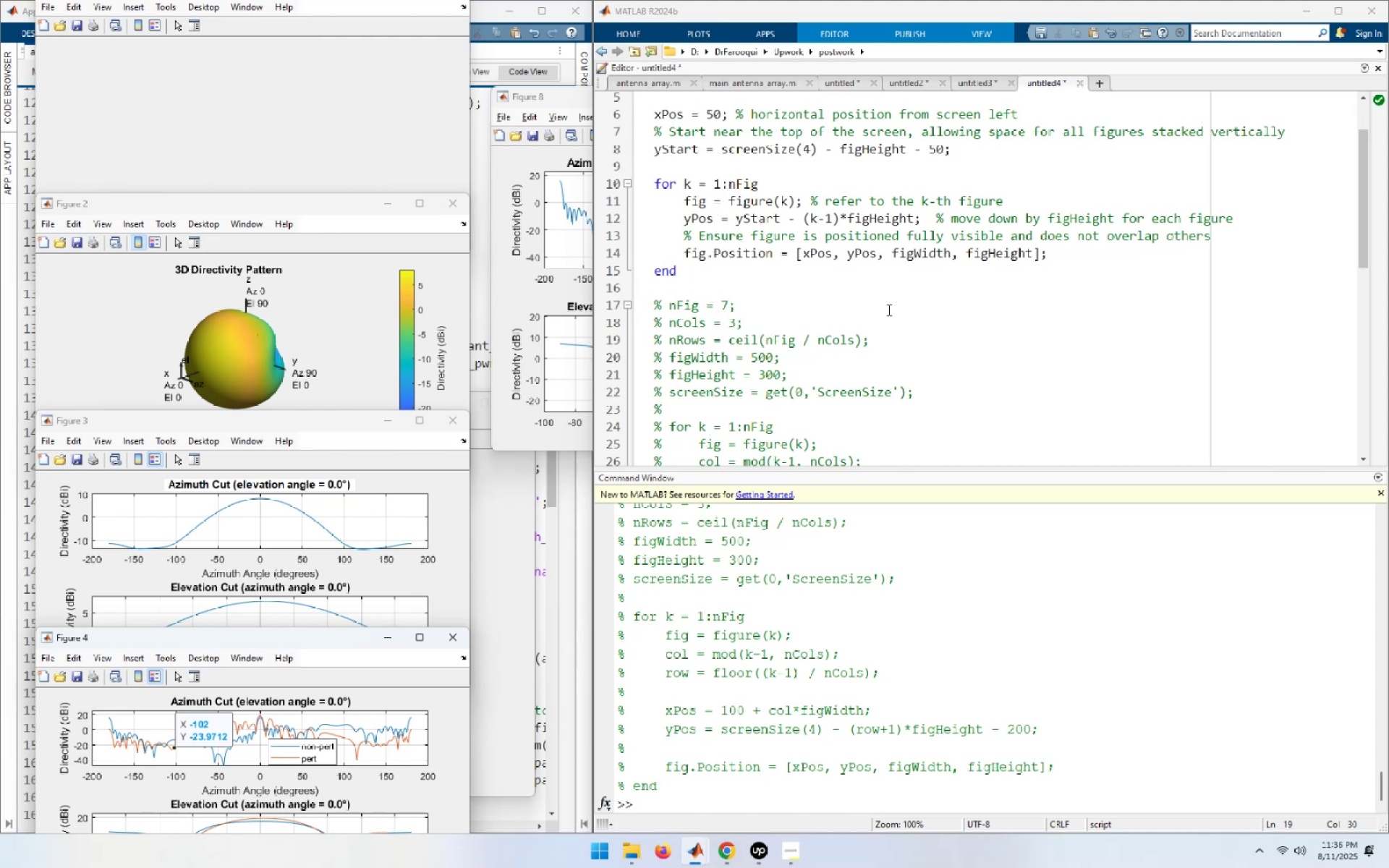 
wait(11.59)
 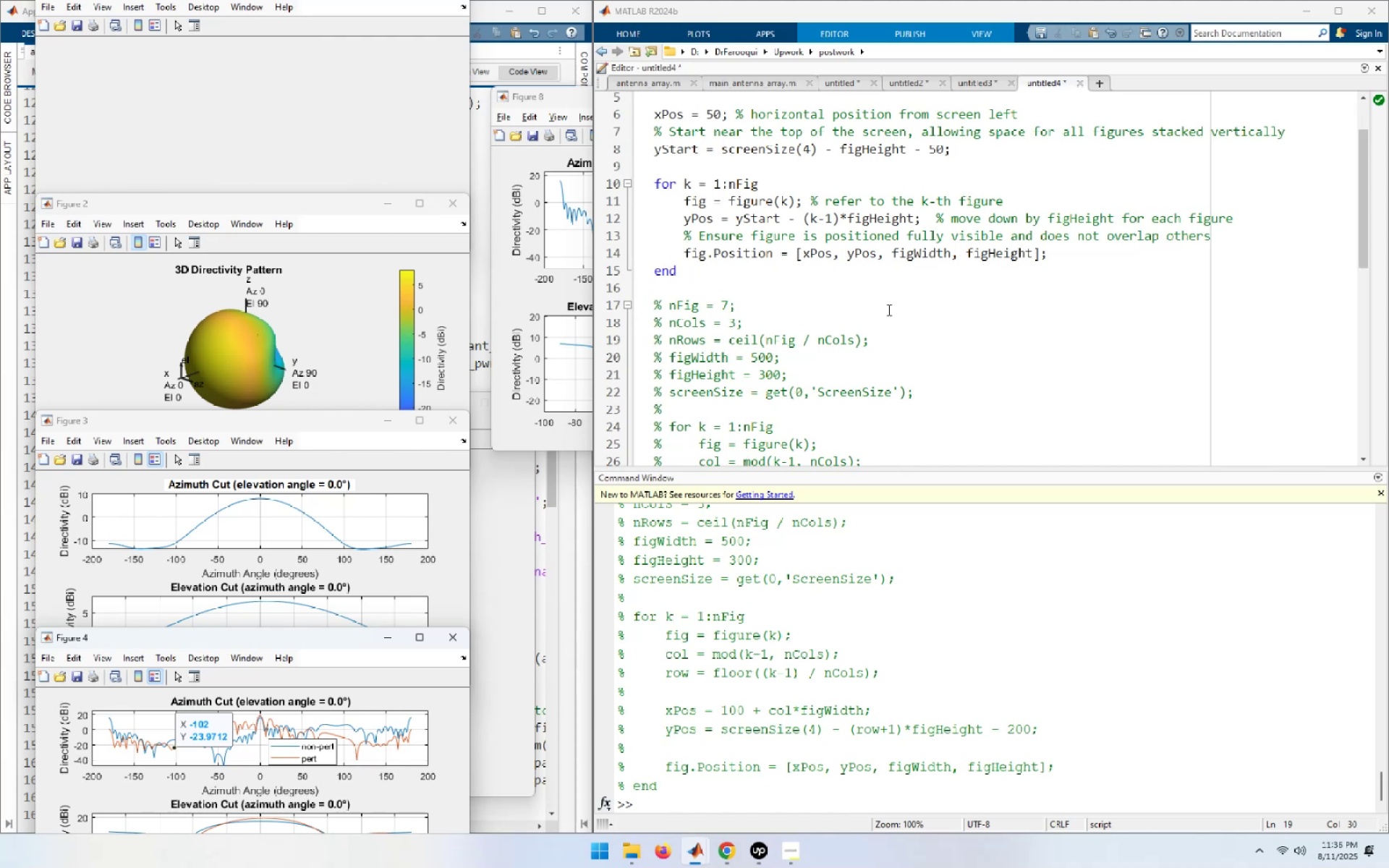 
scroll: coordinate [887, 310], scroll_direction: up, amount: 6.0
 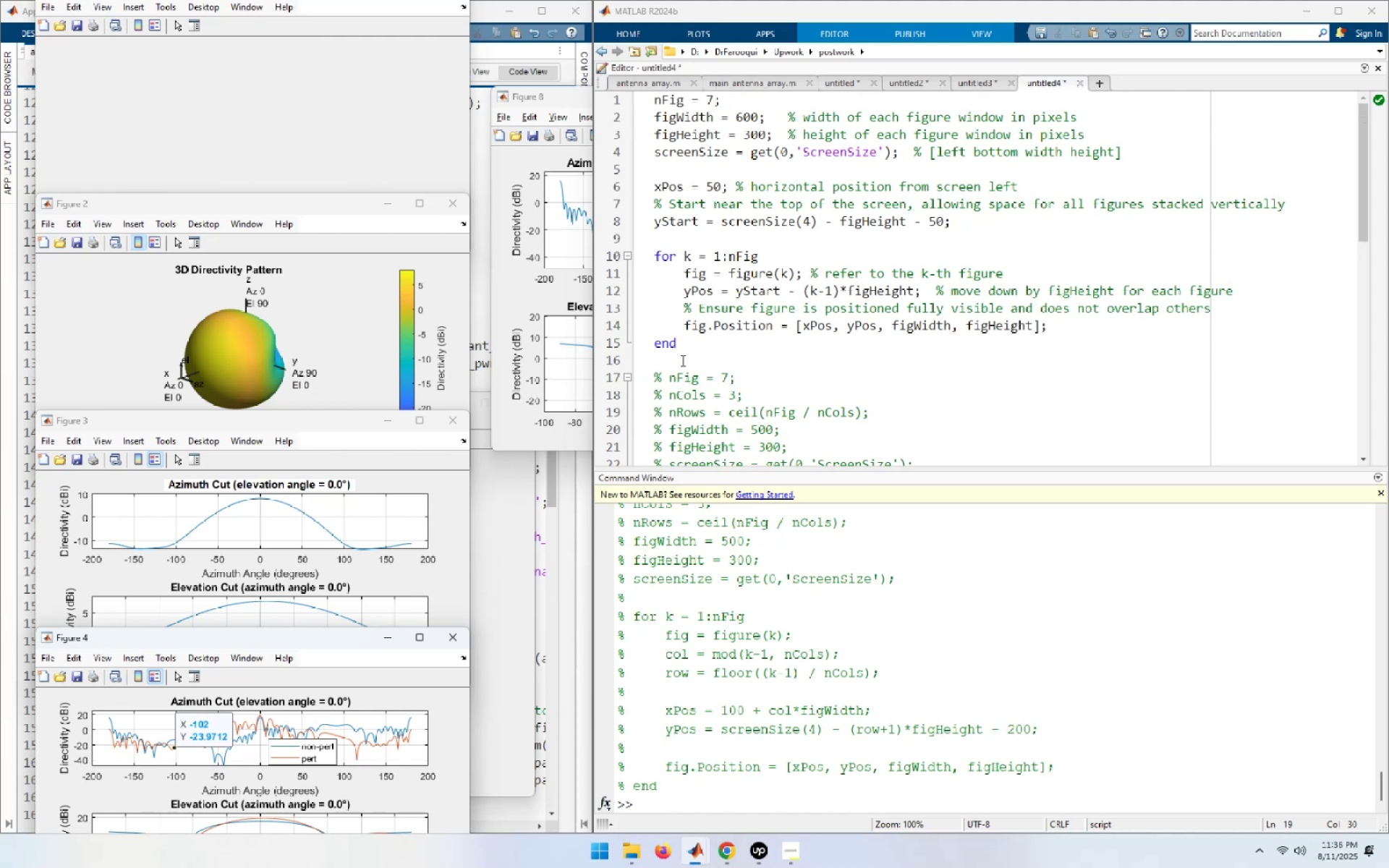 
left_click_drag(start_coordinate=[682, 342], to_coordinate=[603, 83])
 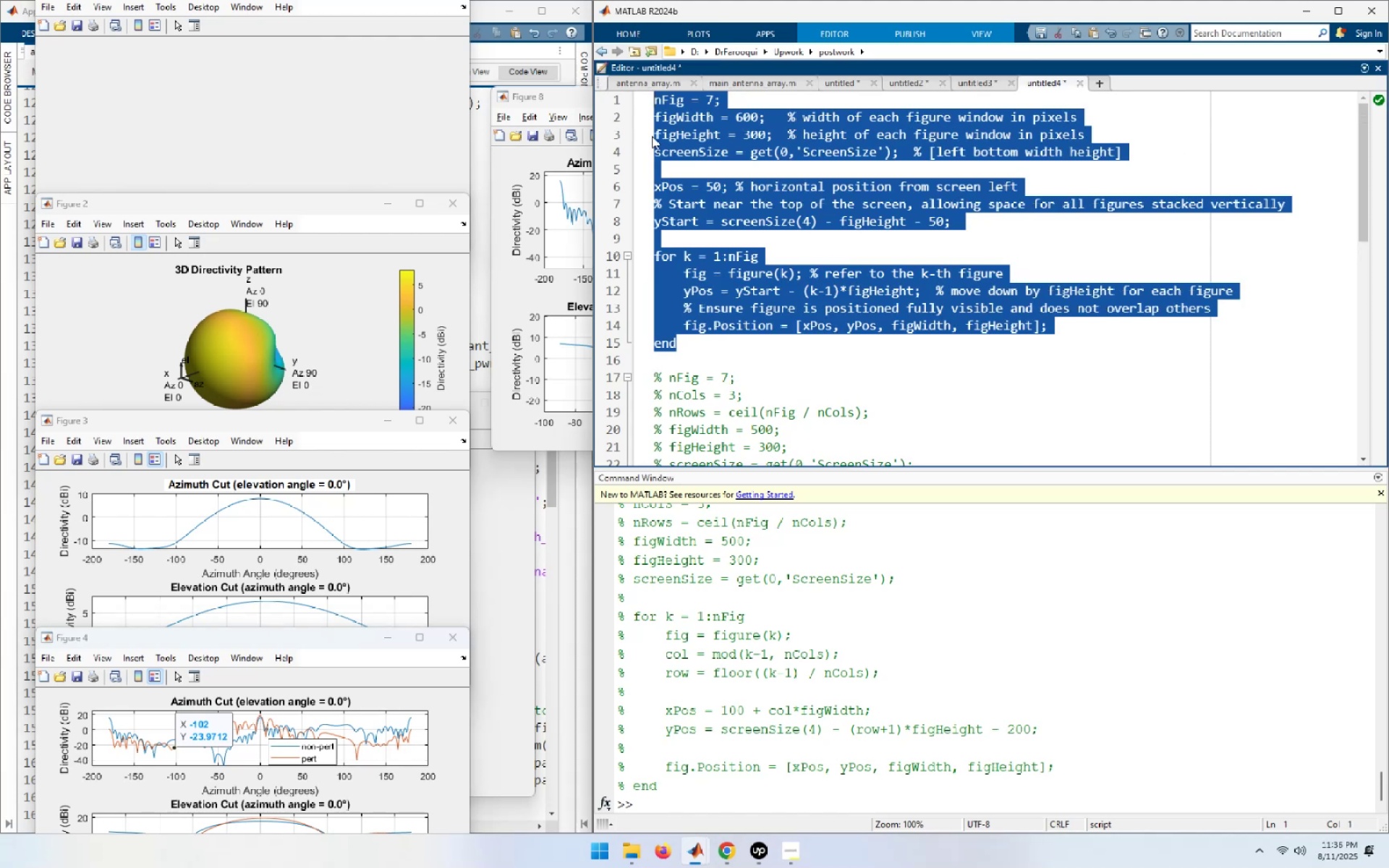 
key(Control+R)
 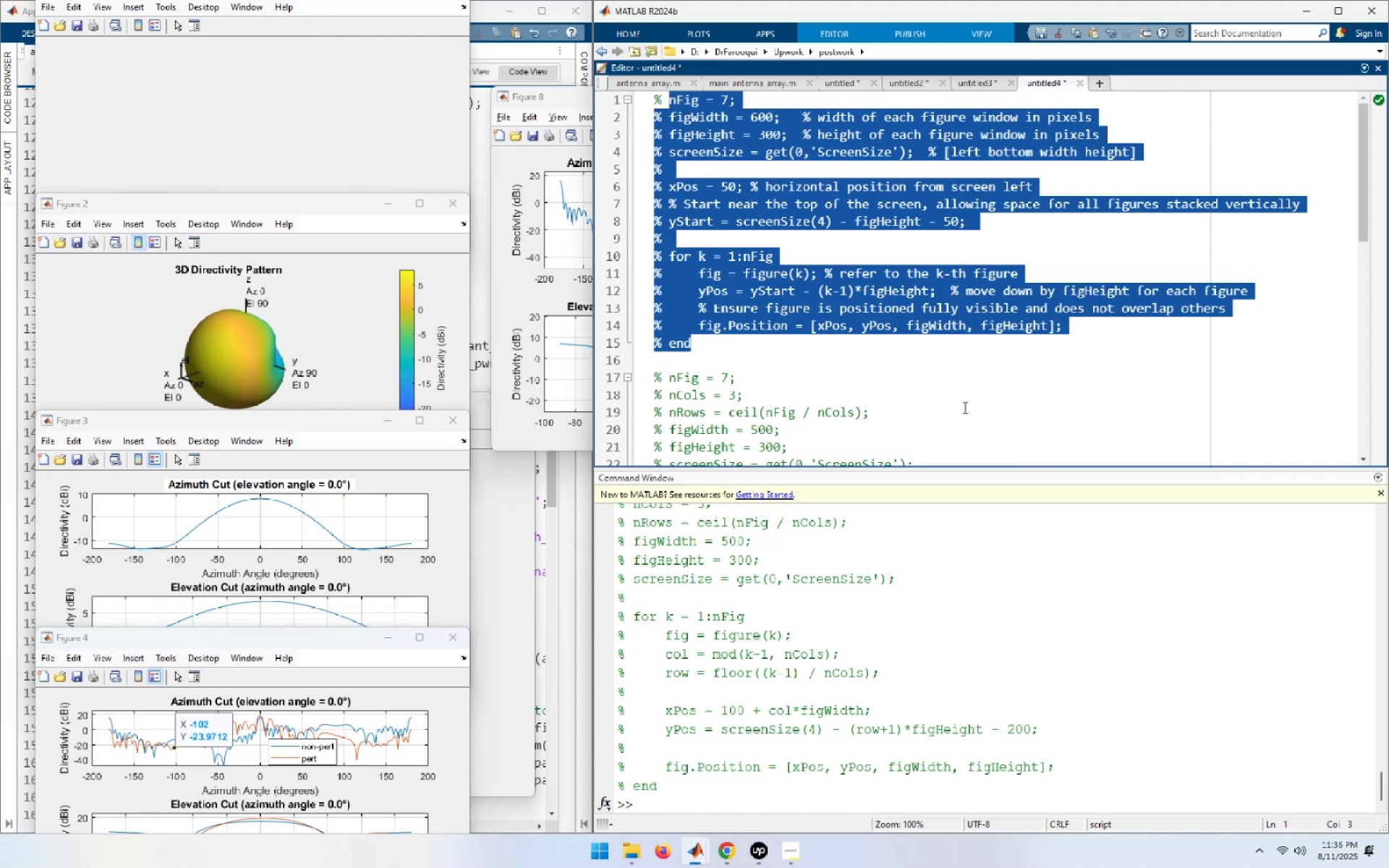 
left_click([963, 381])
 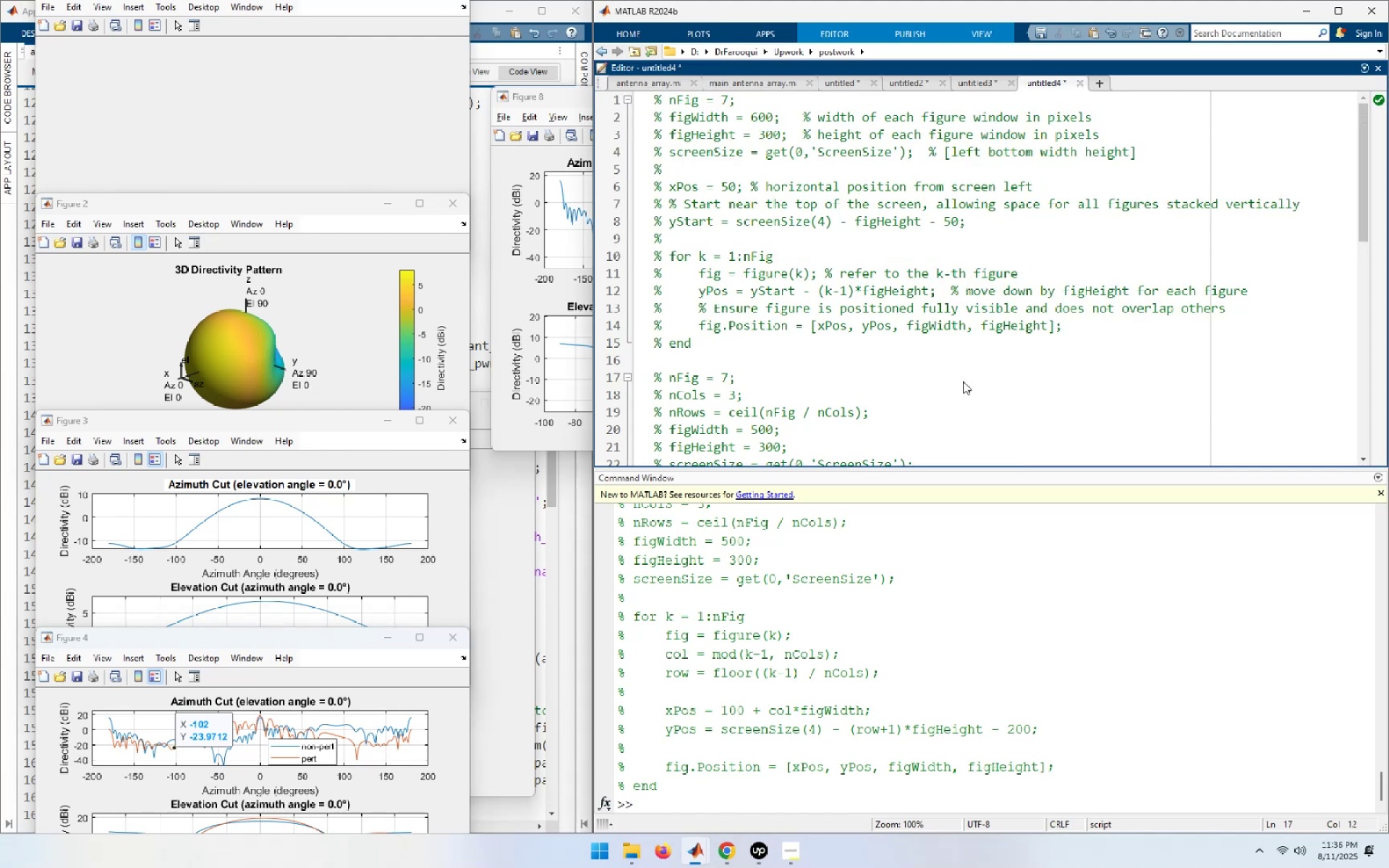 
scroll: coordinate [963, 381], scroll_direction: down, amount: 3.0
 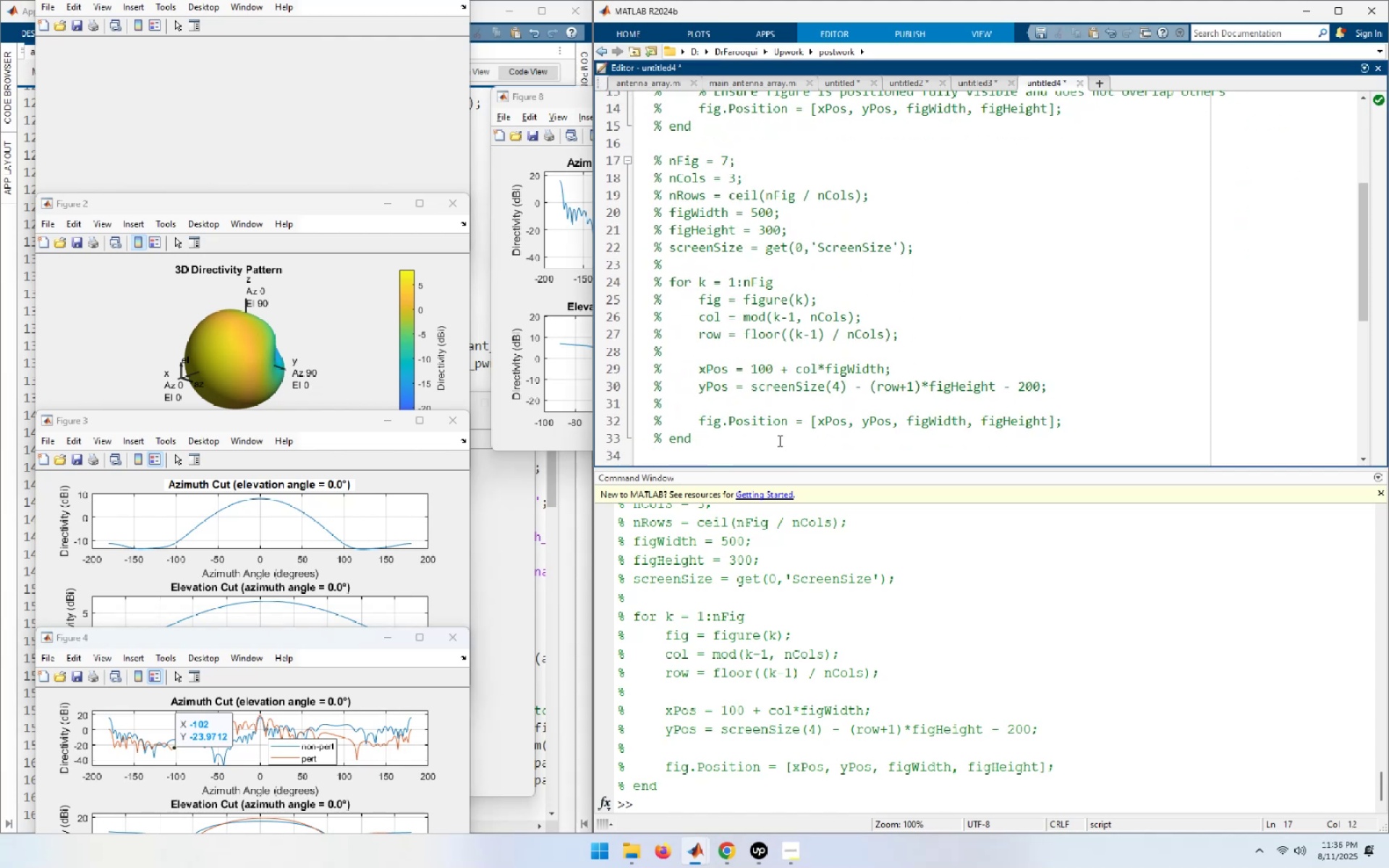 
left_click_drag(start_coordinate=[713, 437], to_coordinate=[619, 156])
 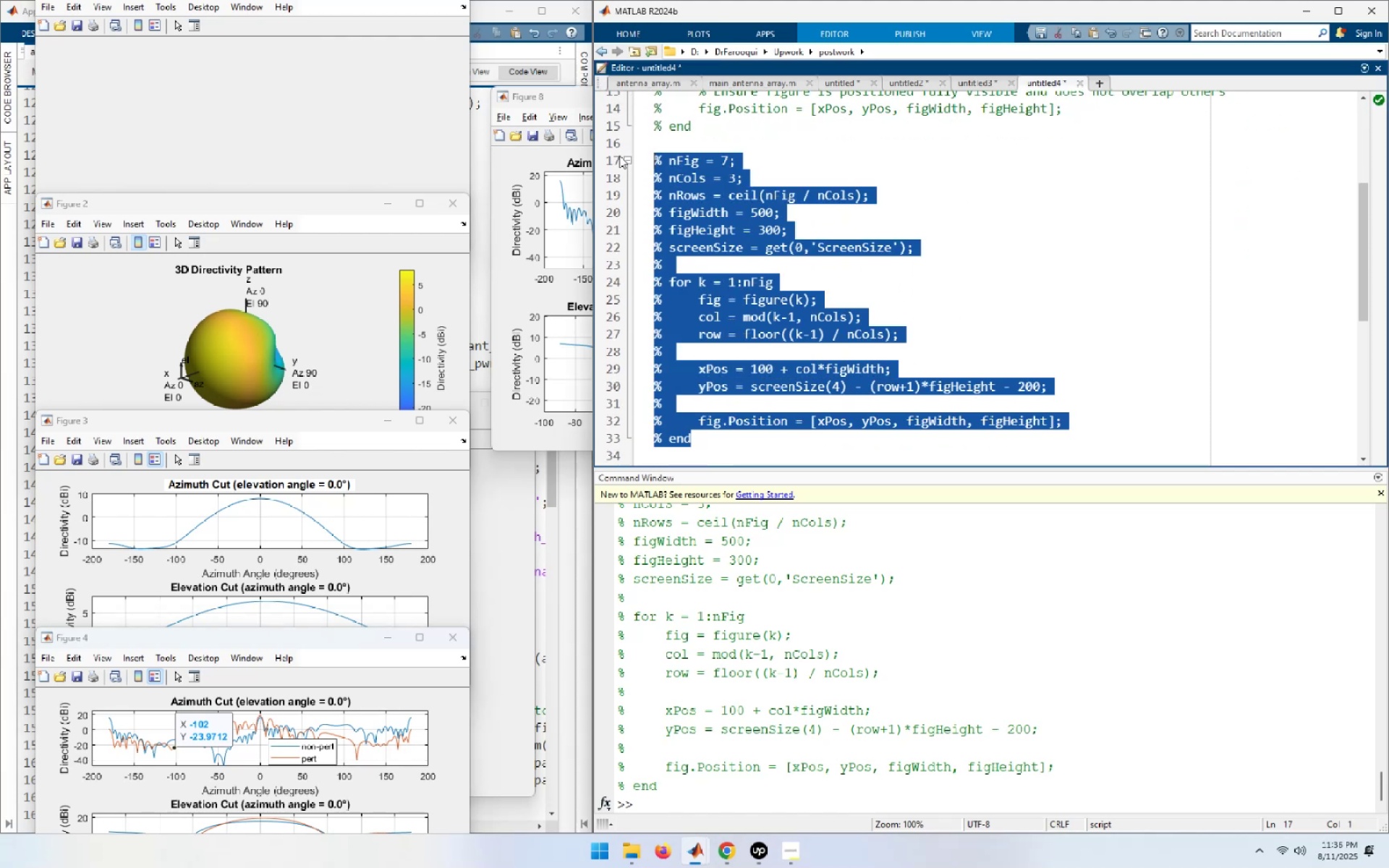 
key(Control+T)
 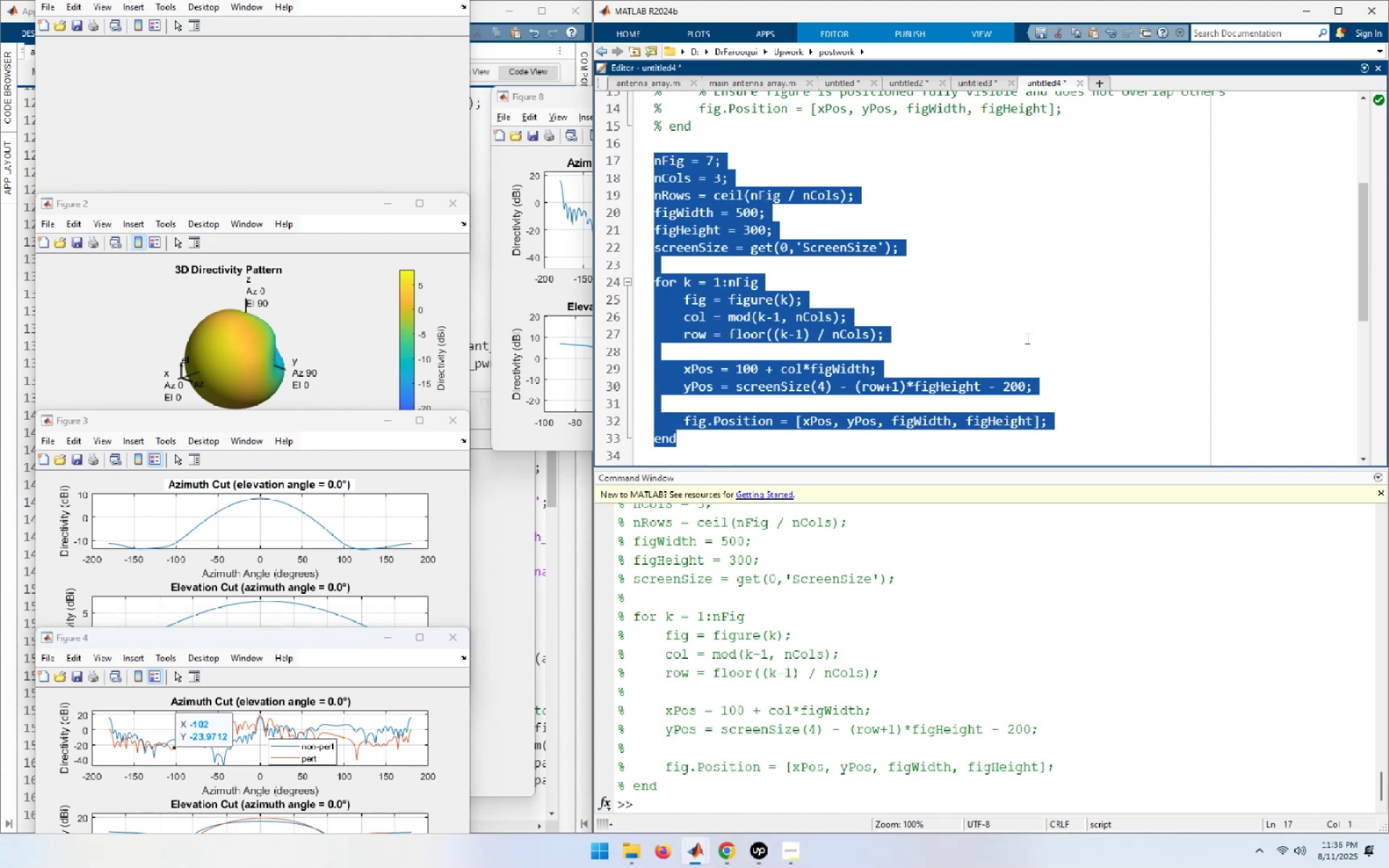 
key(Control+S)
 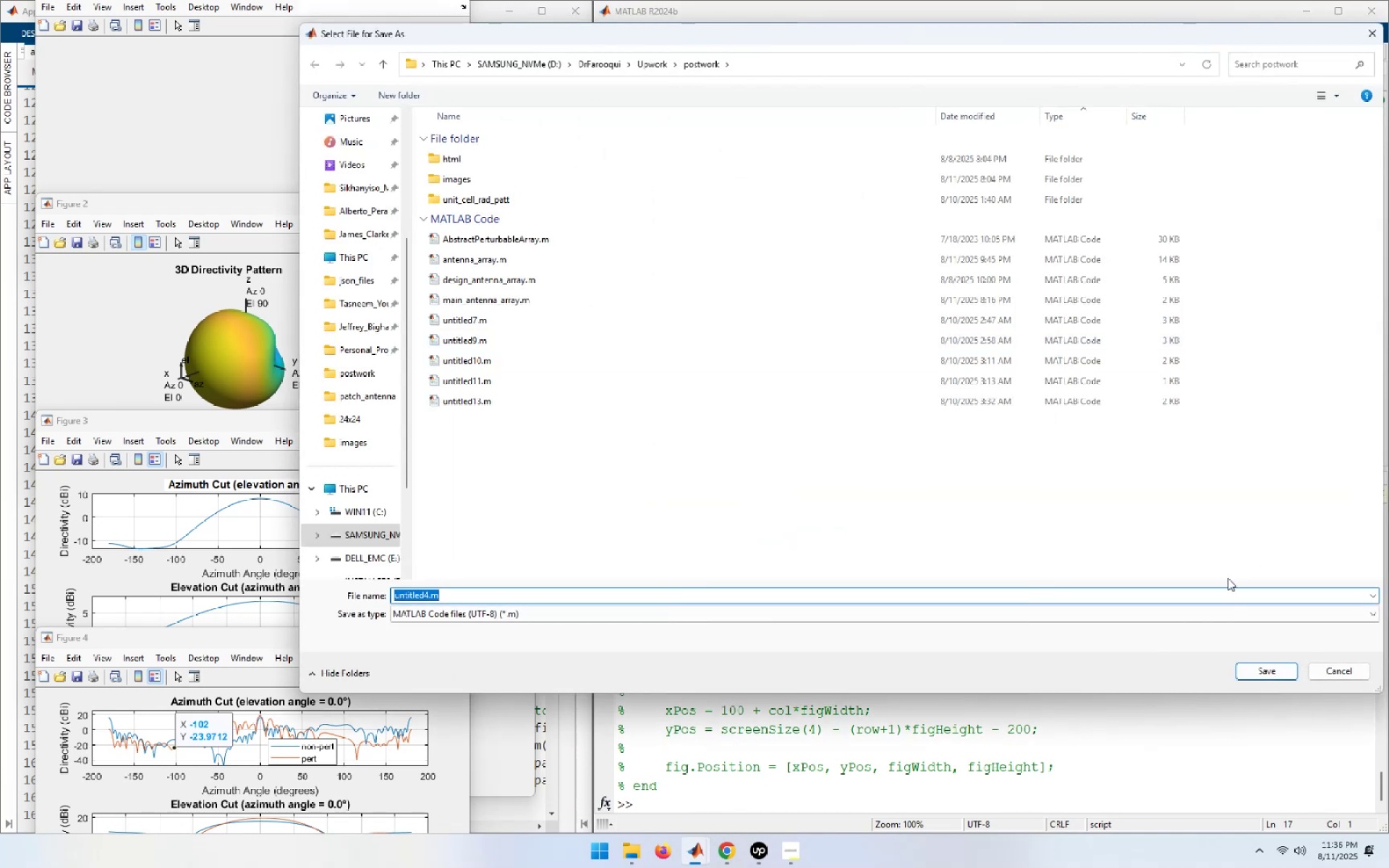 
left_click([1293, 665])
 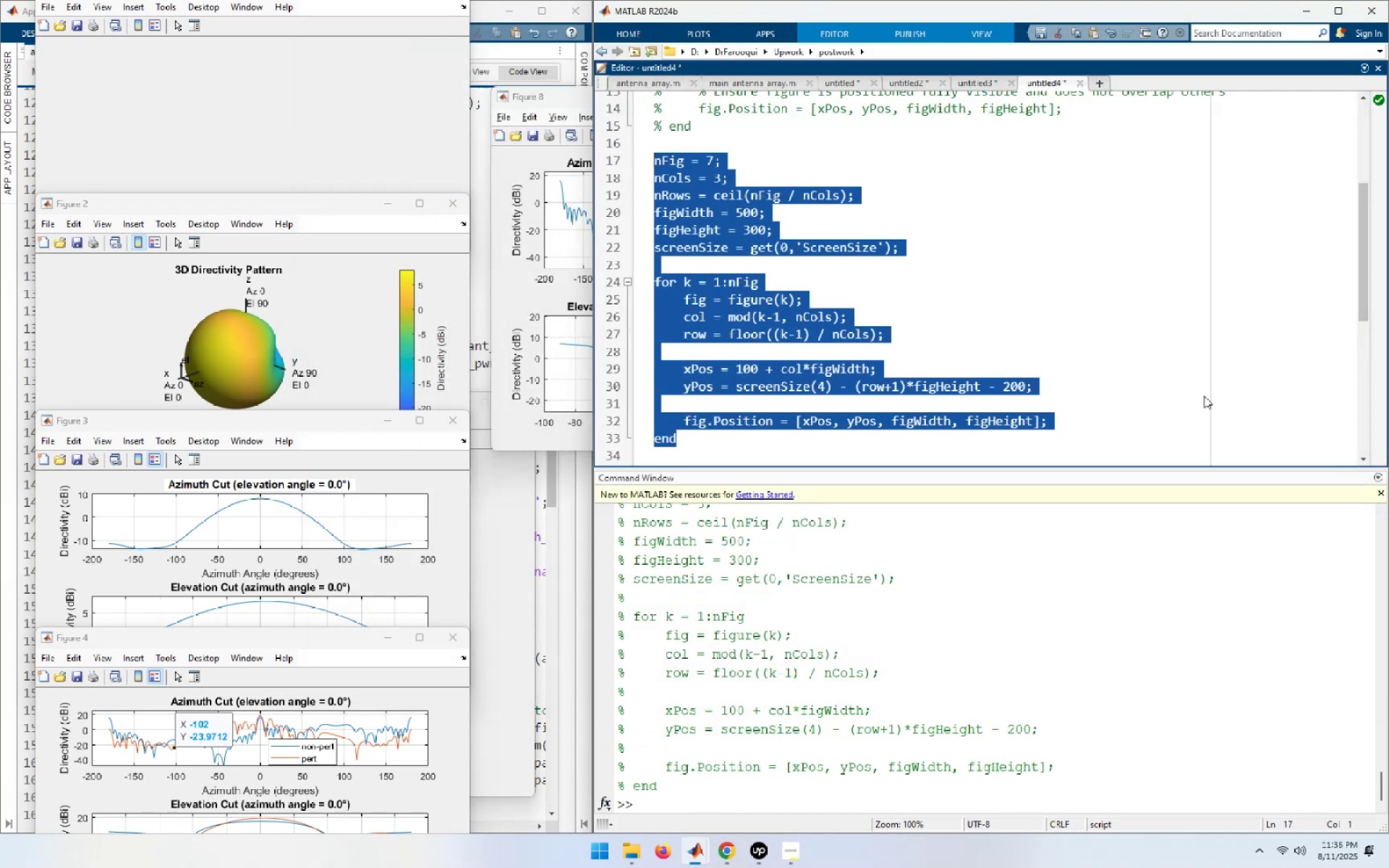 
left_click([1125, 294])
 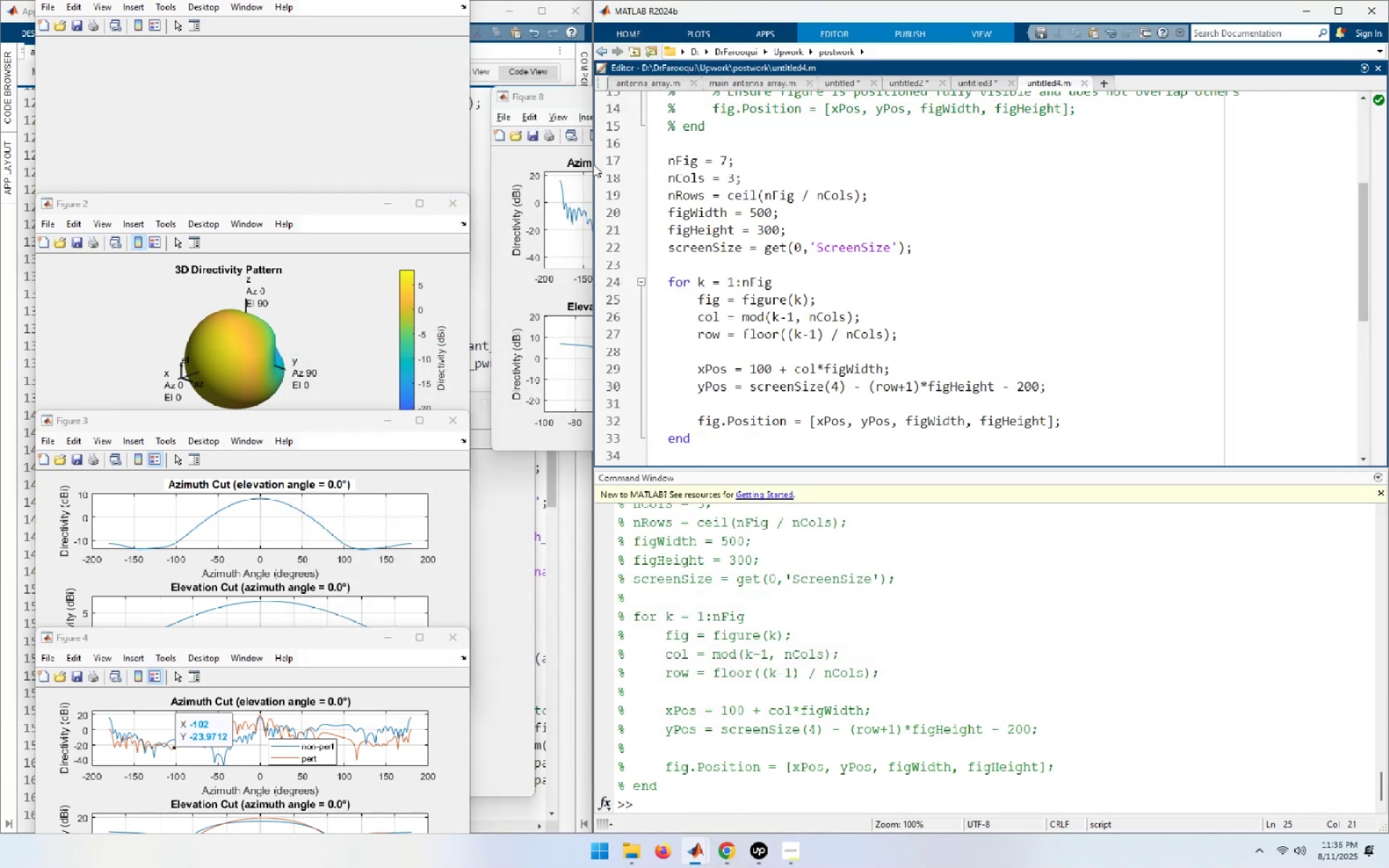 
left_click([612, 160])
 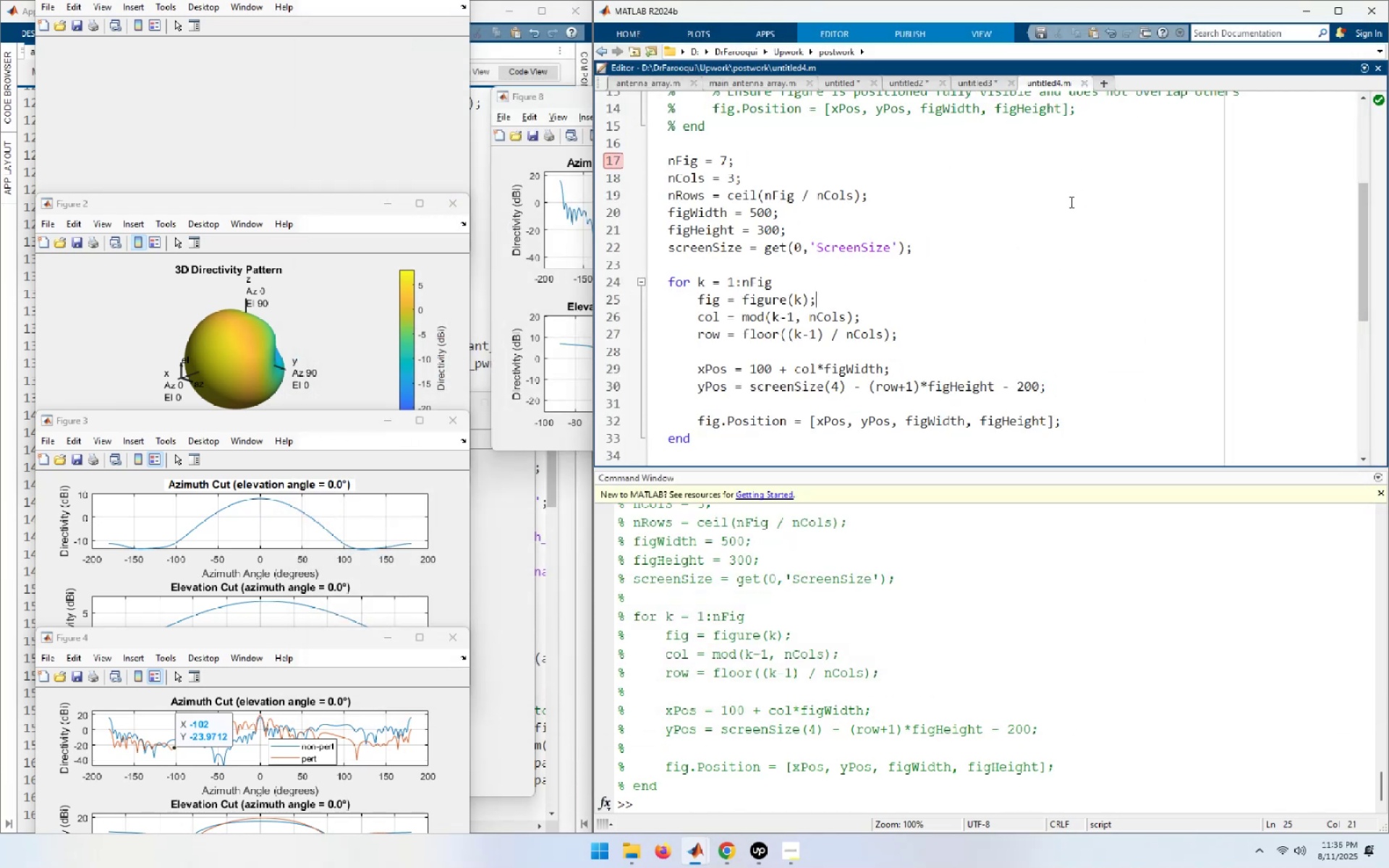 
left_click([1071, 202])
 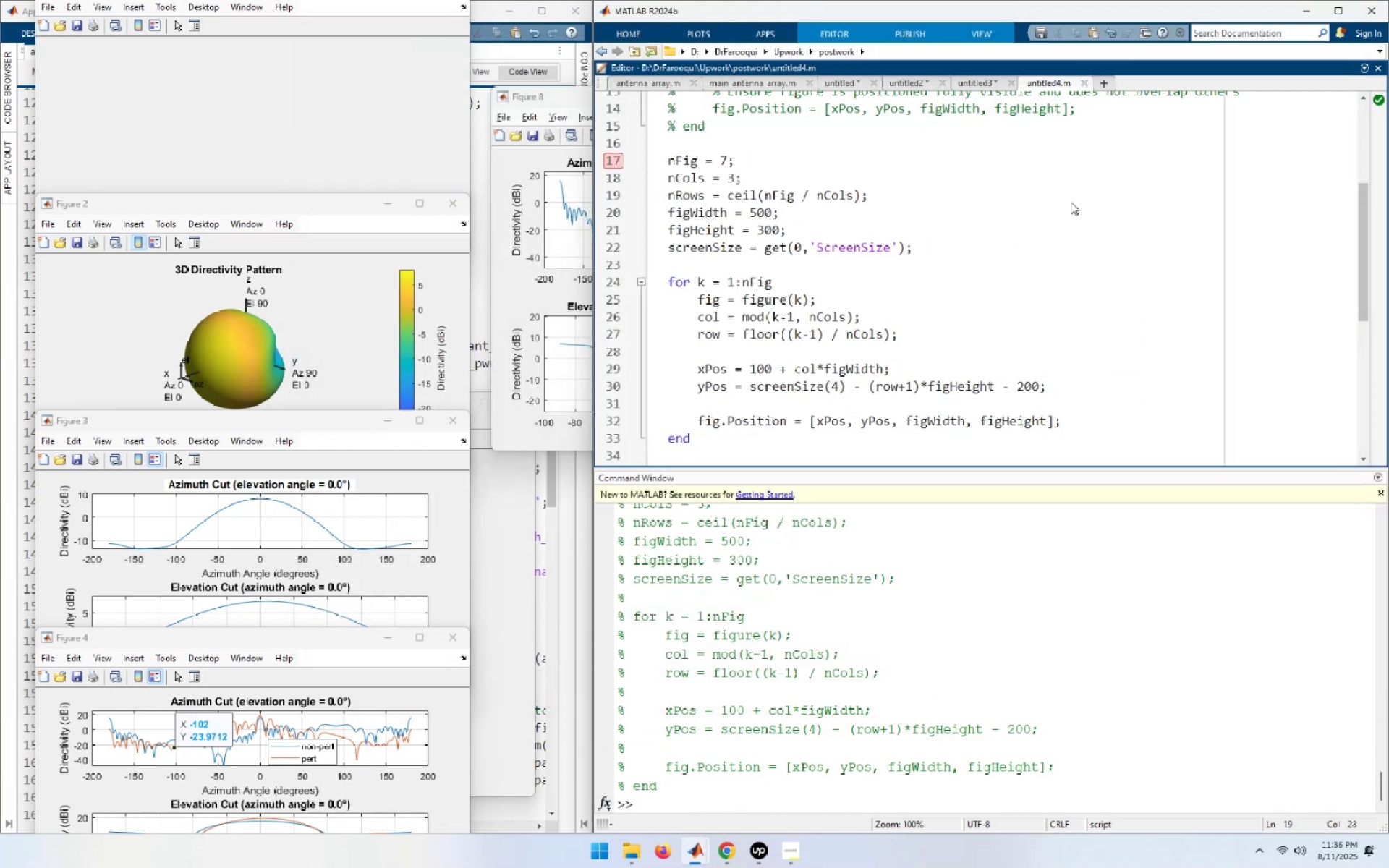 
key(F5)
 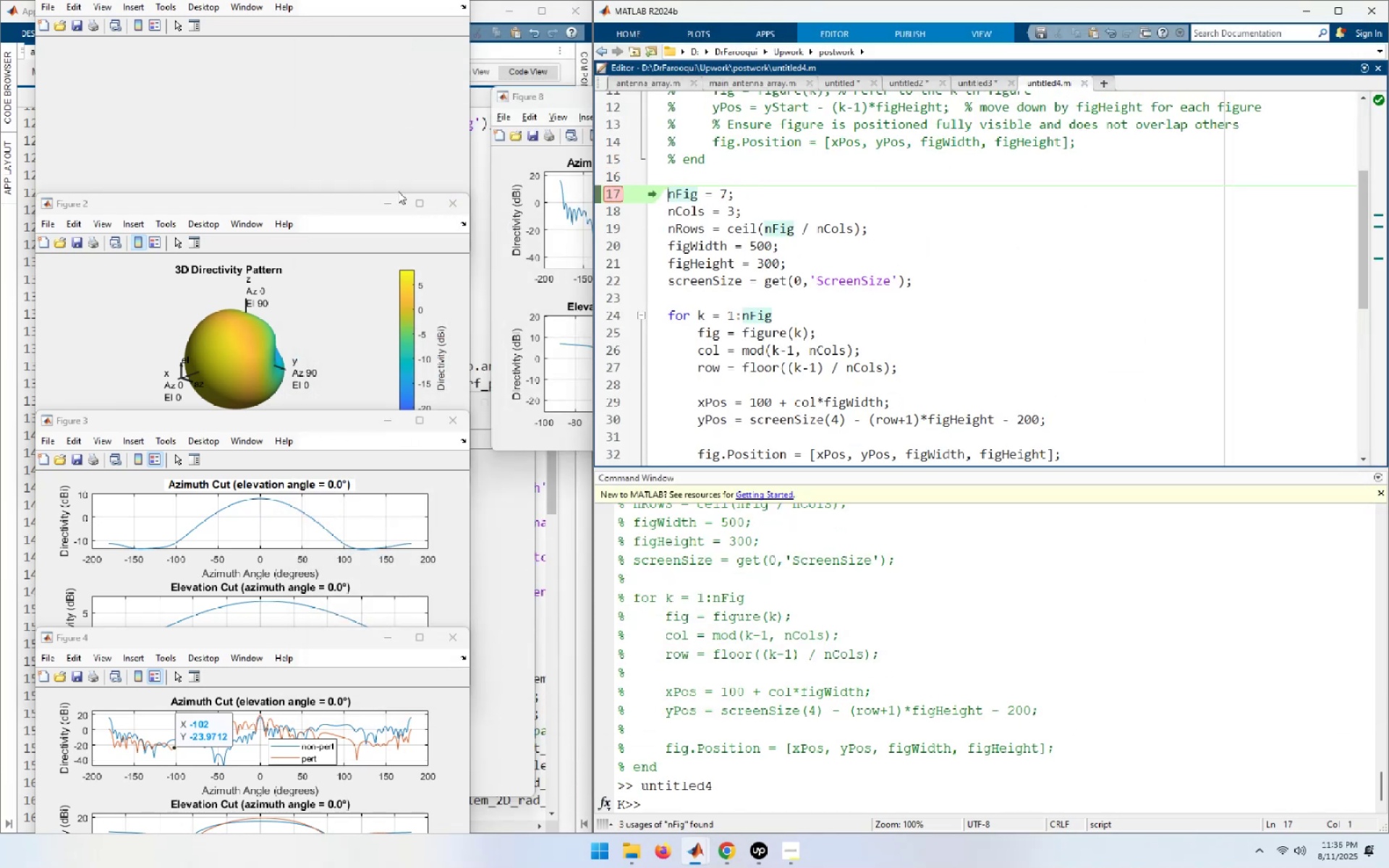 
wait(5.8)
 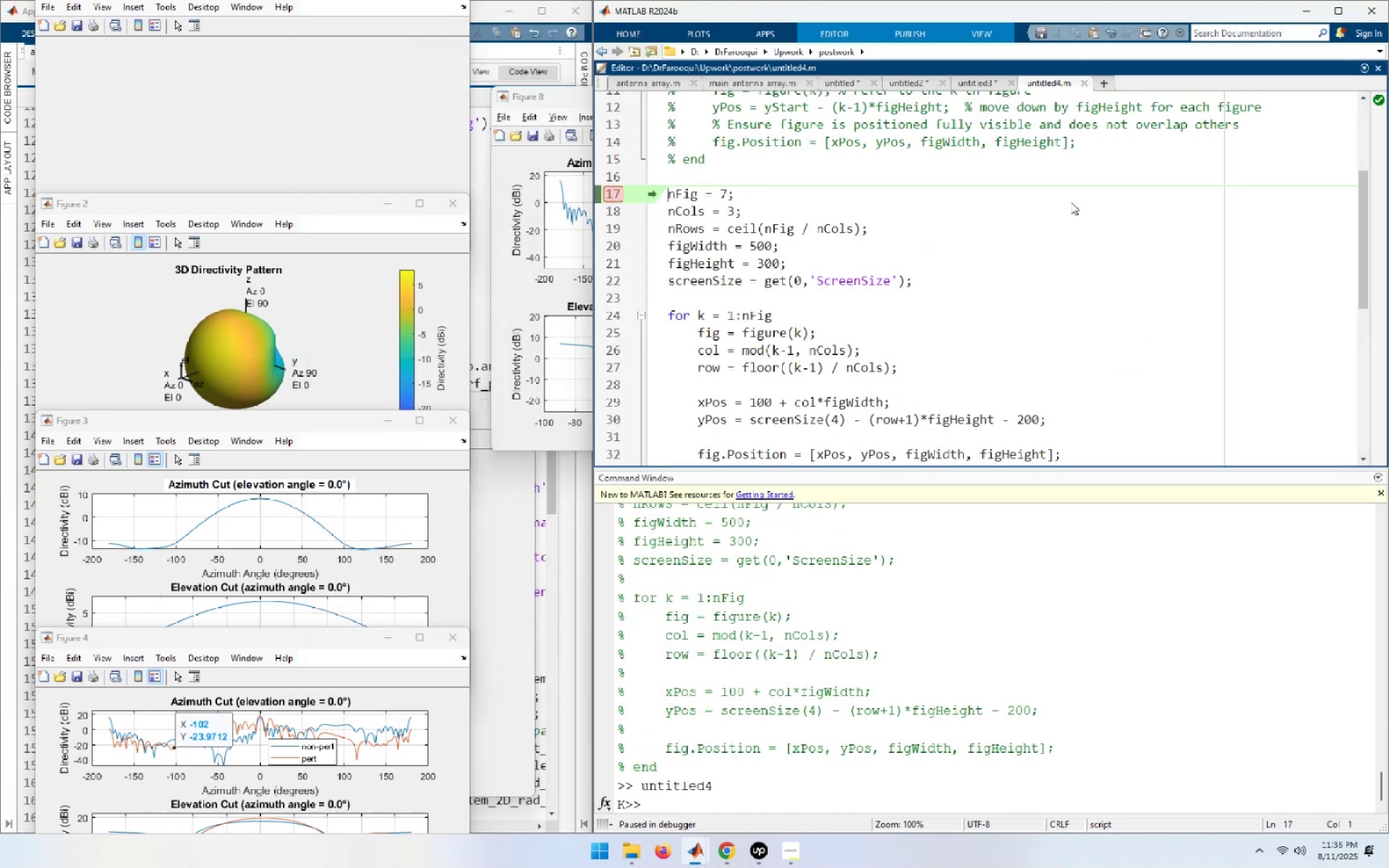 
left_click([372, 130])
 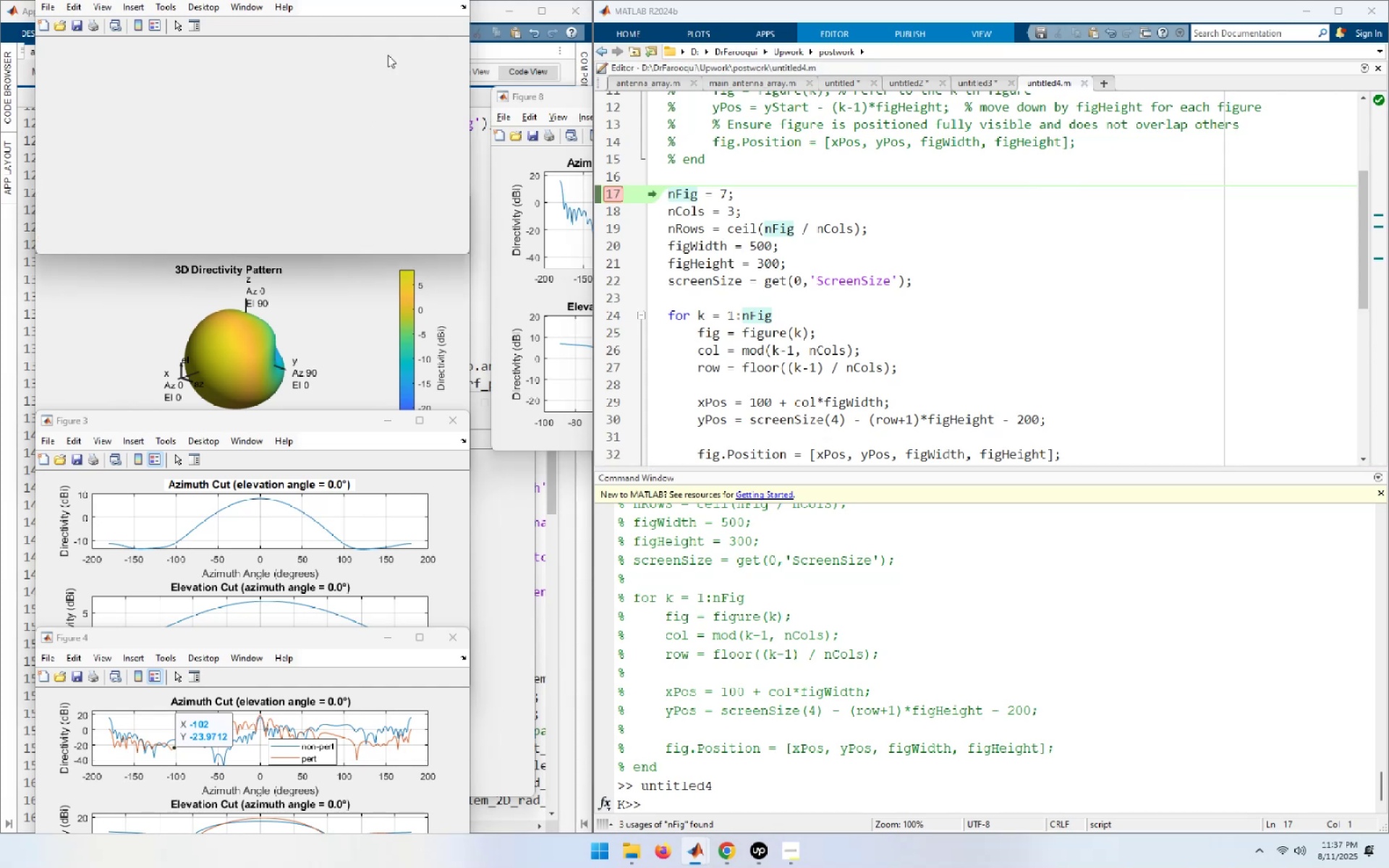 
key(Meta+MetaLeft)
 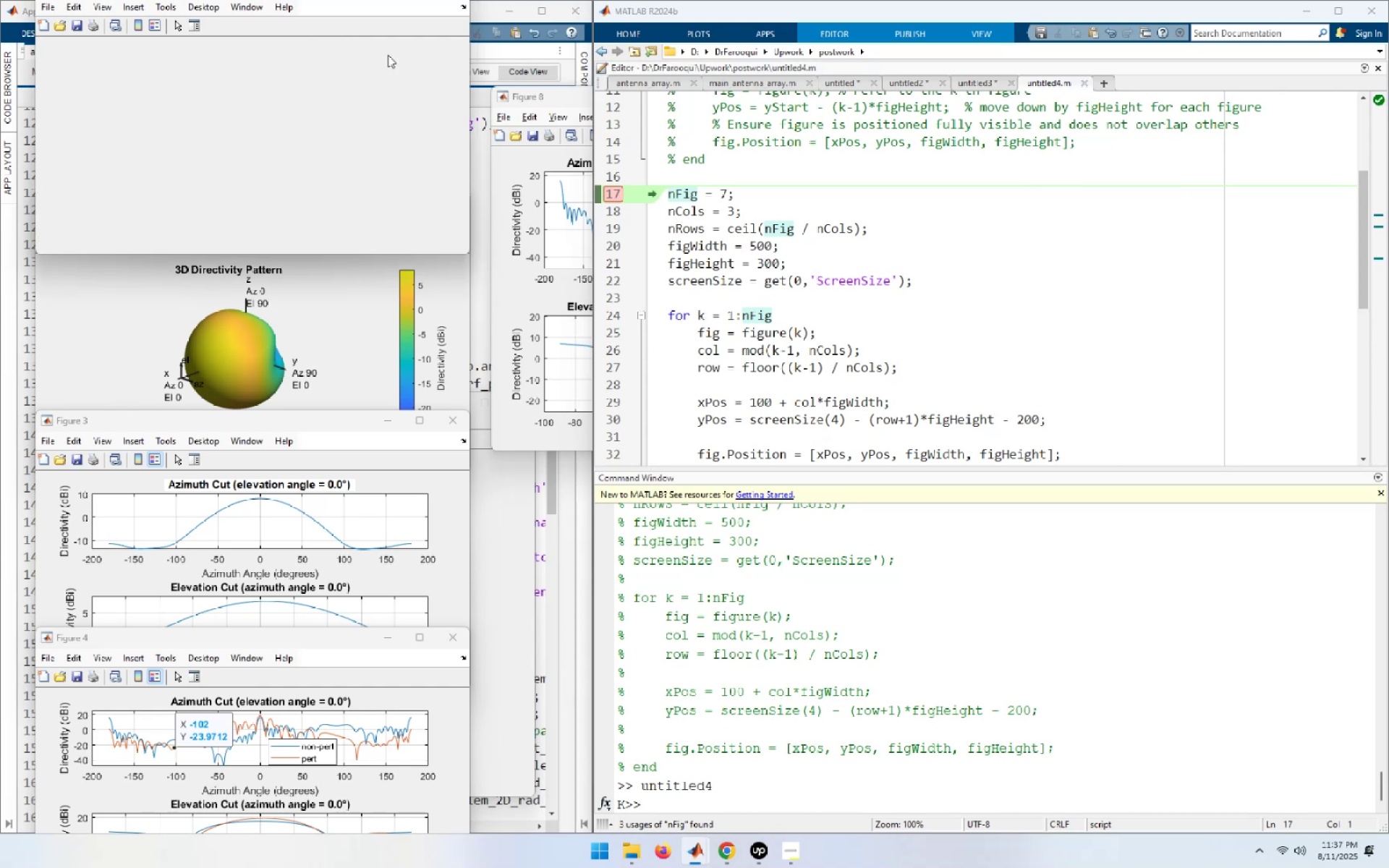 
key(Meta+D)
 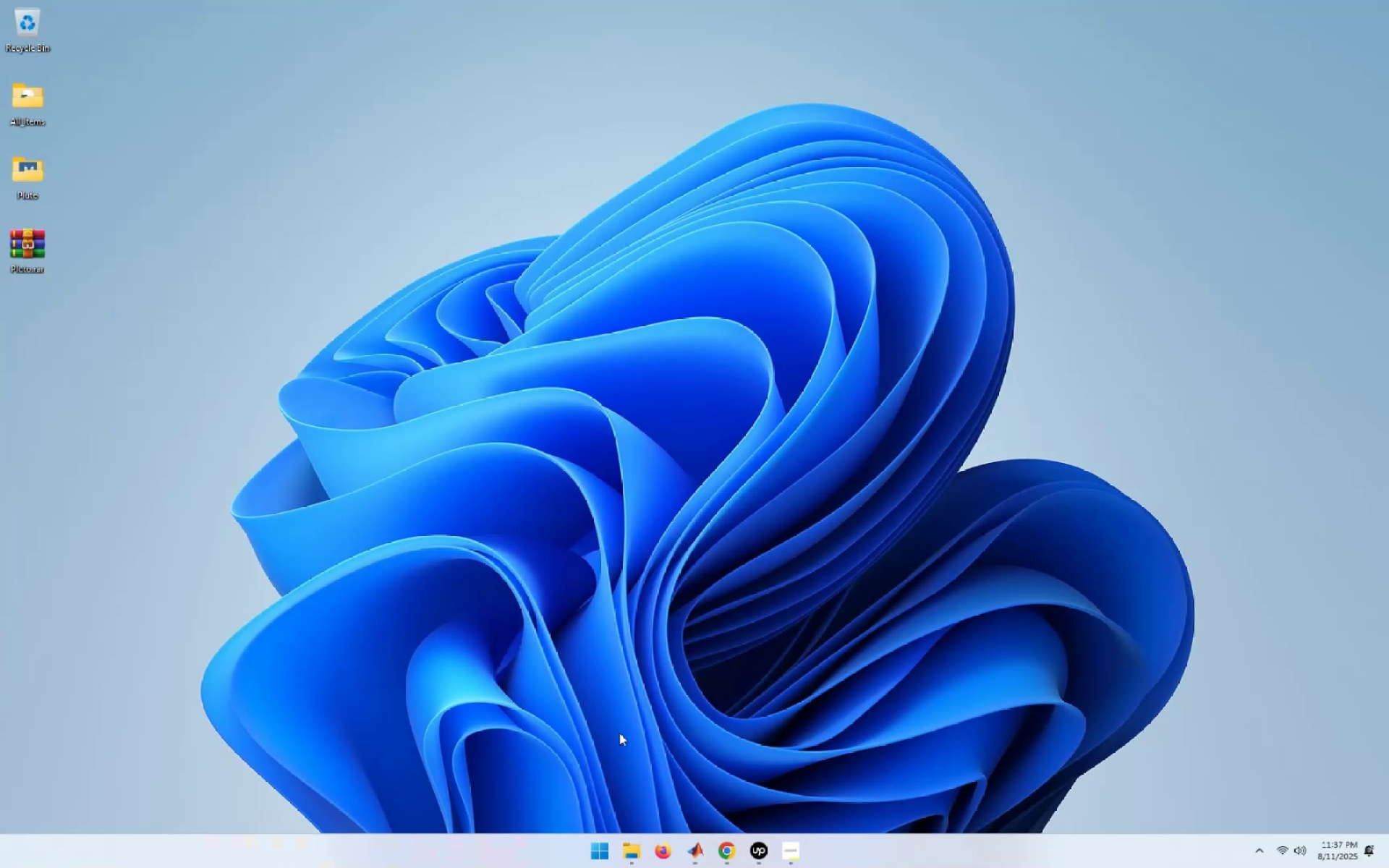 
mouse_move([696, 827])
 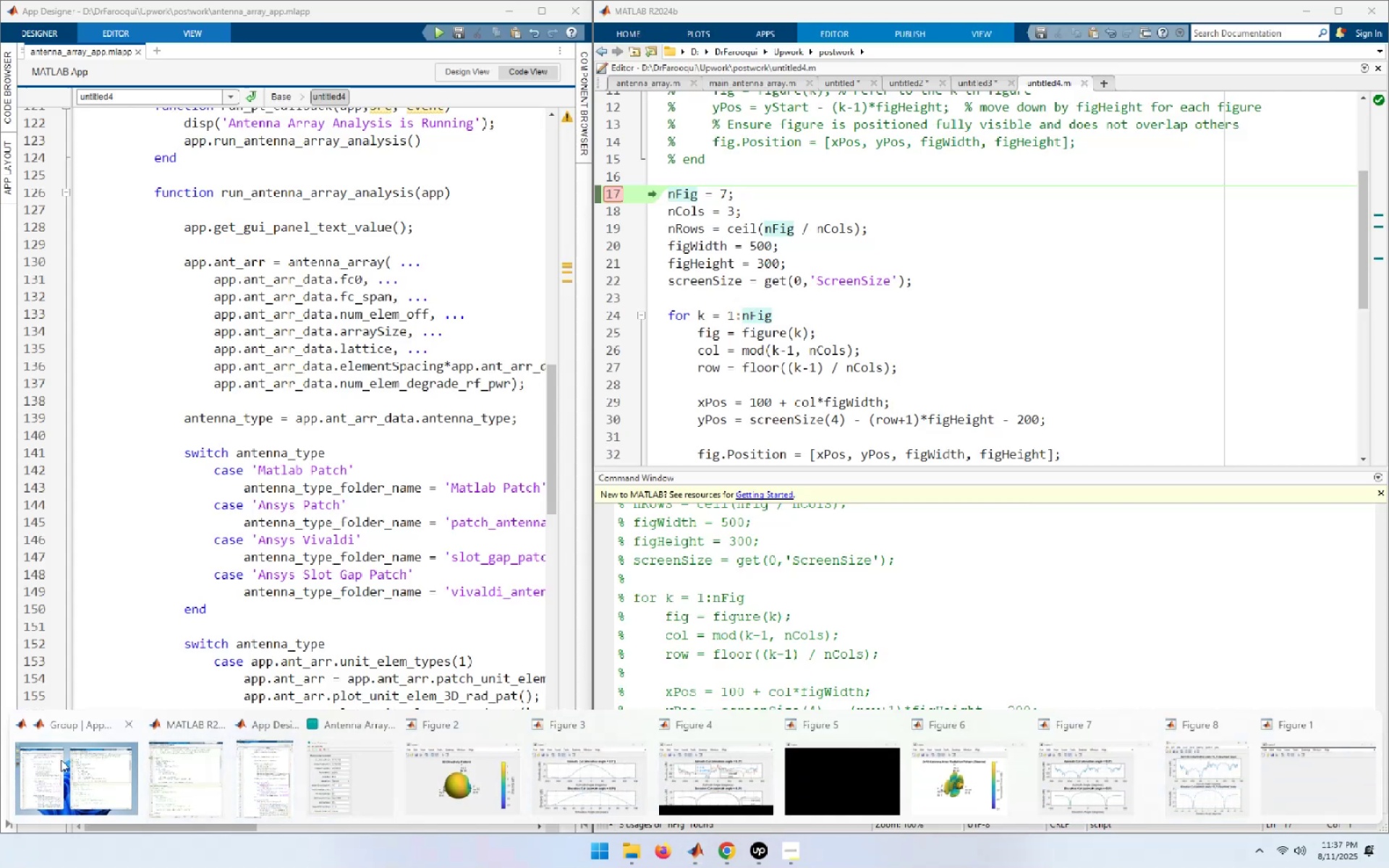 
left_click([61, 760])
 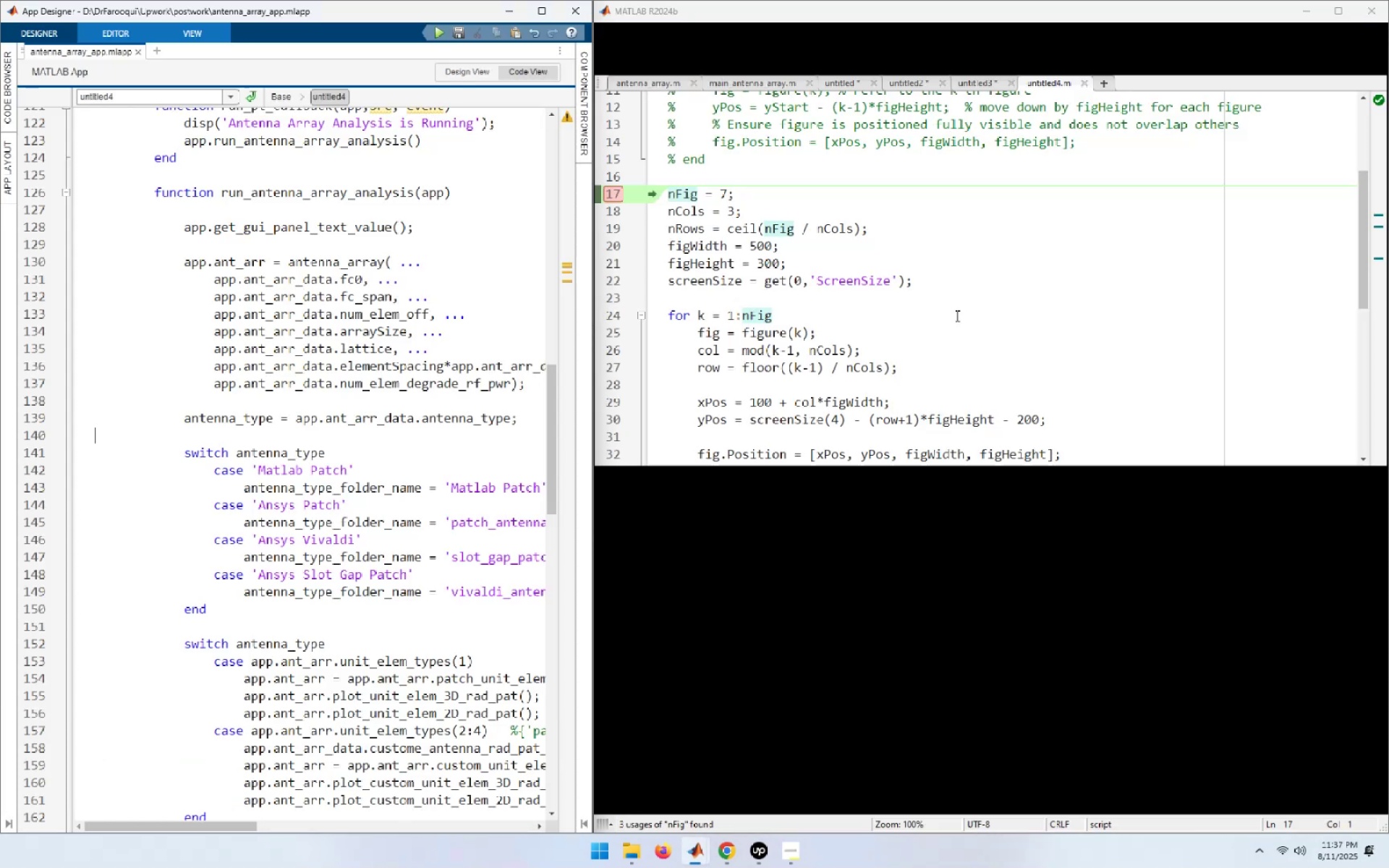 
left_click([982, 255])
 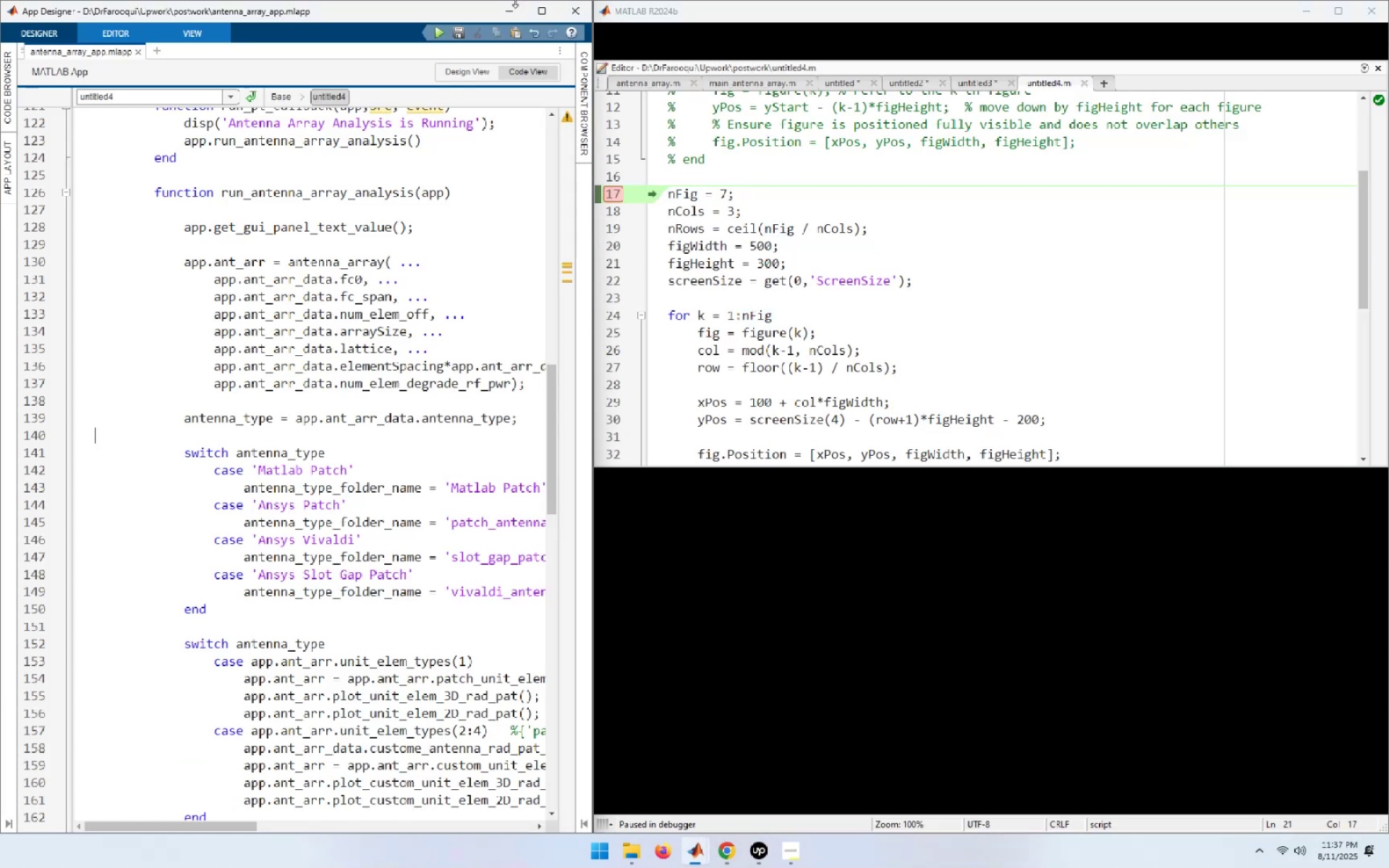 
double_click([506, 14])
 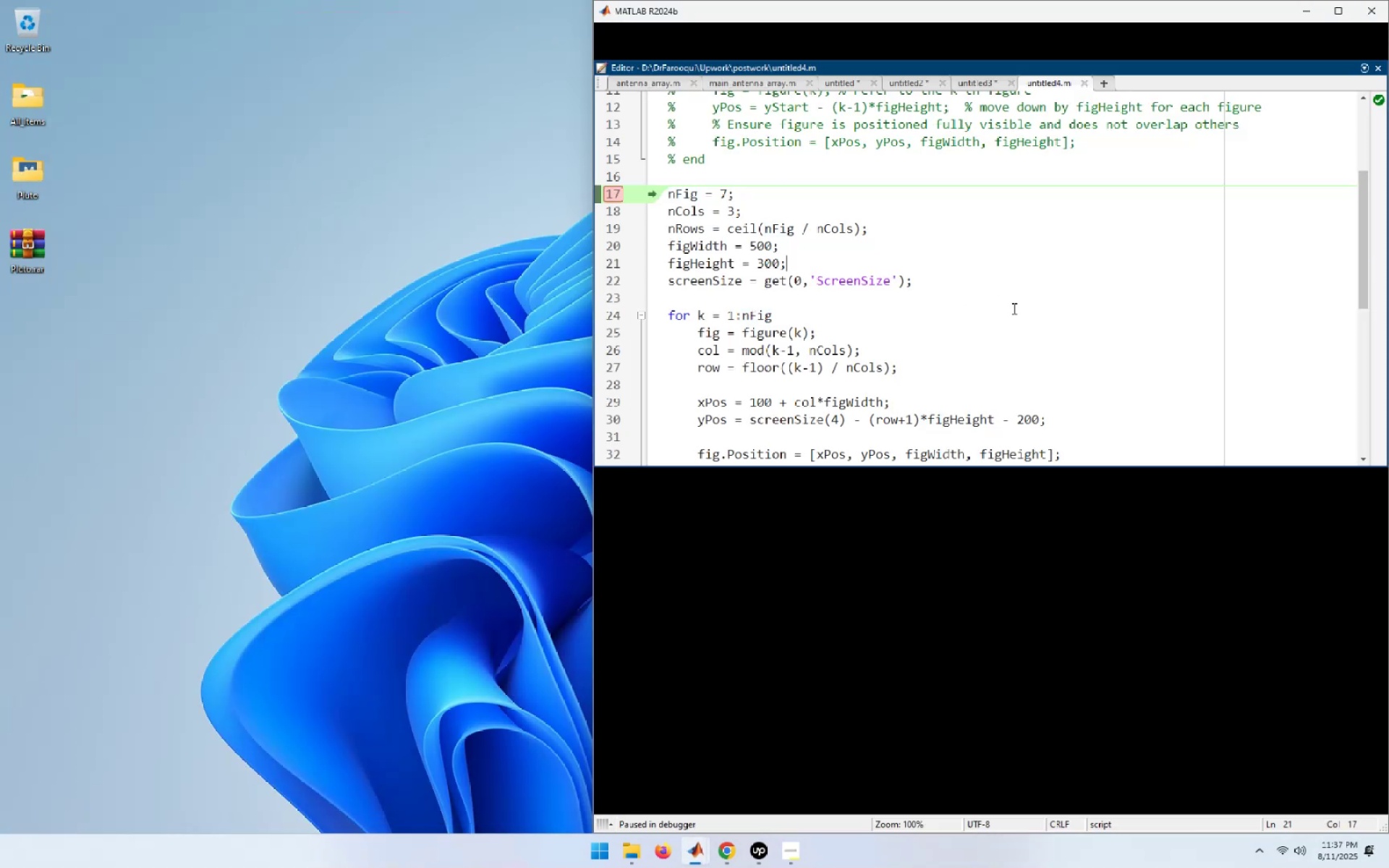 
left_click([1016, 299])
 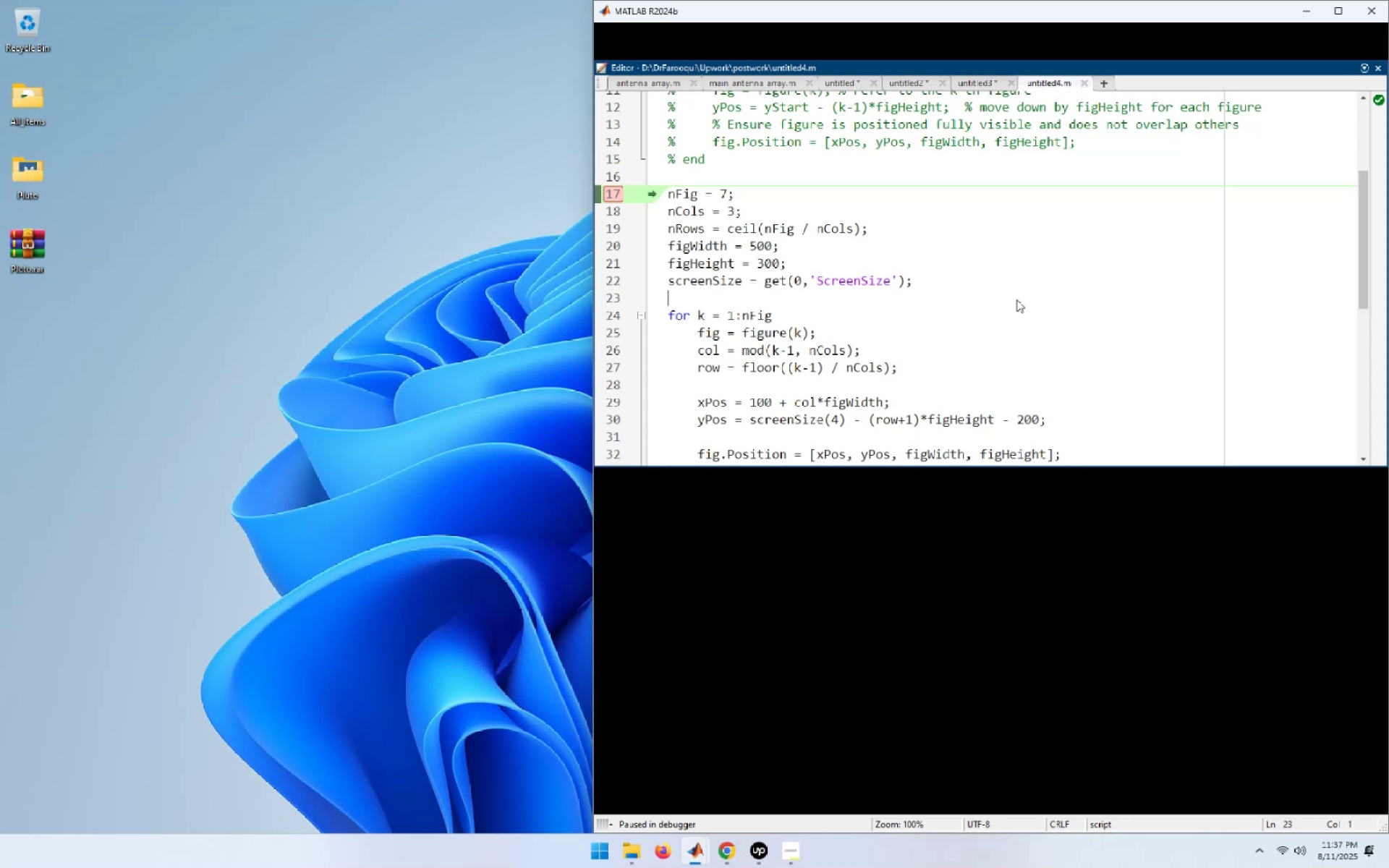 
key(F10)
 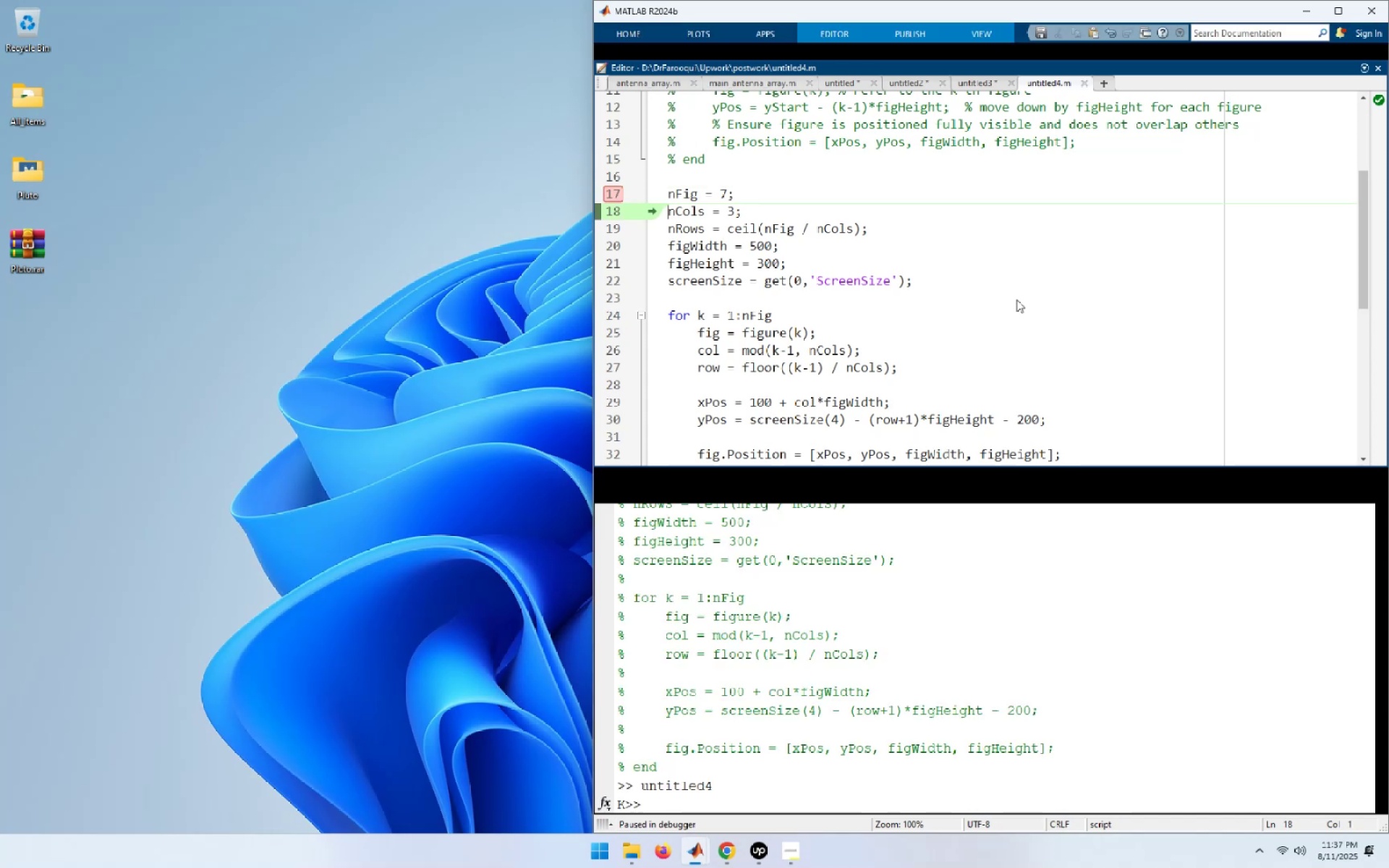 
key(F10)
 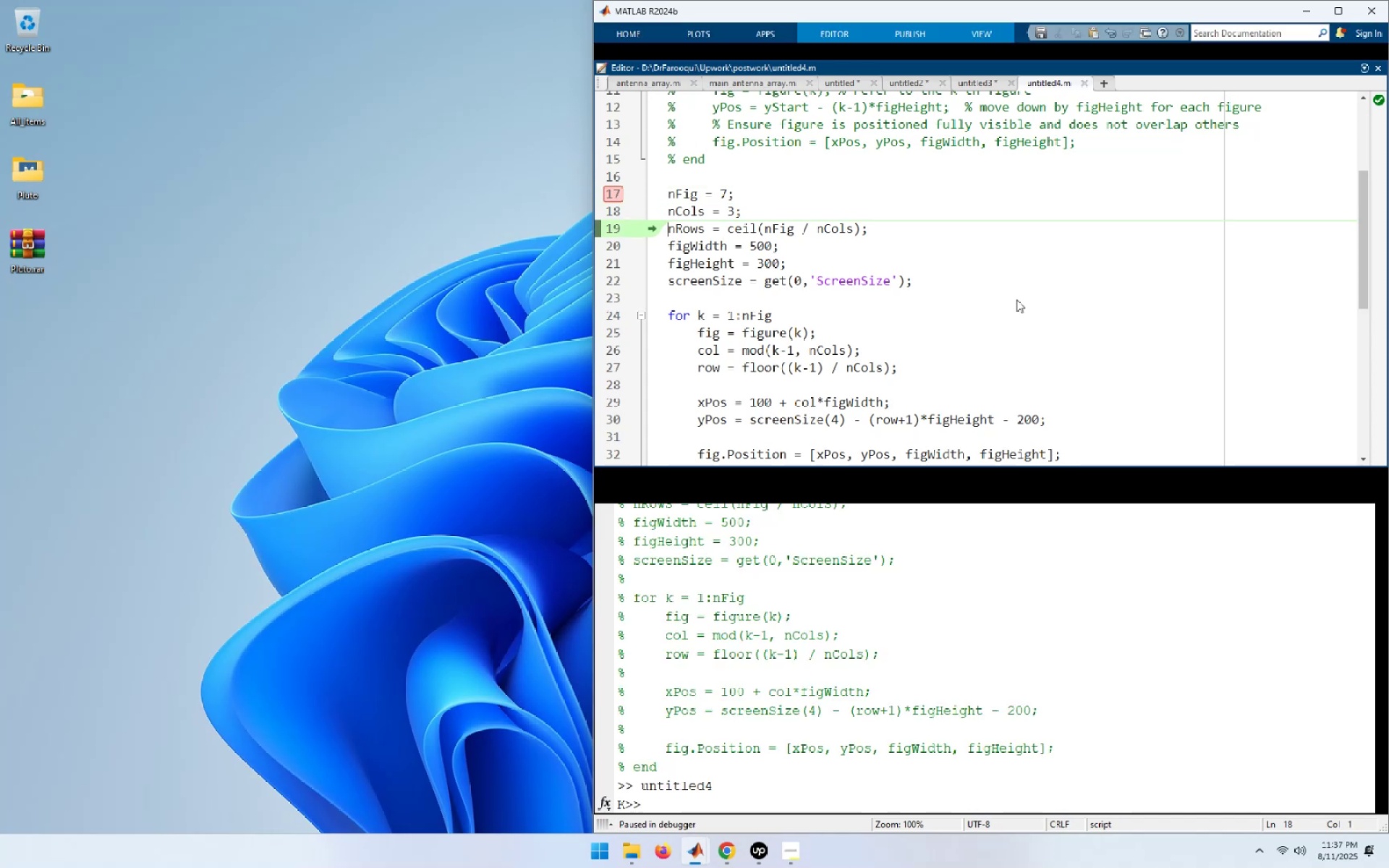 
key(F10)
 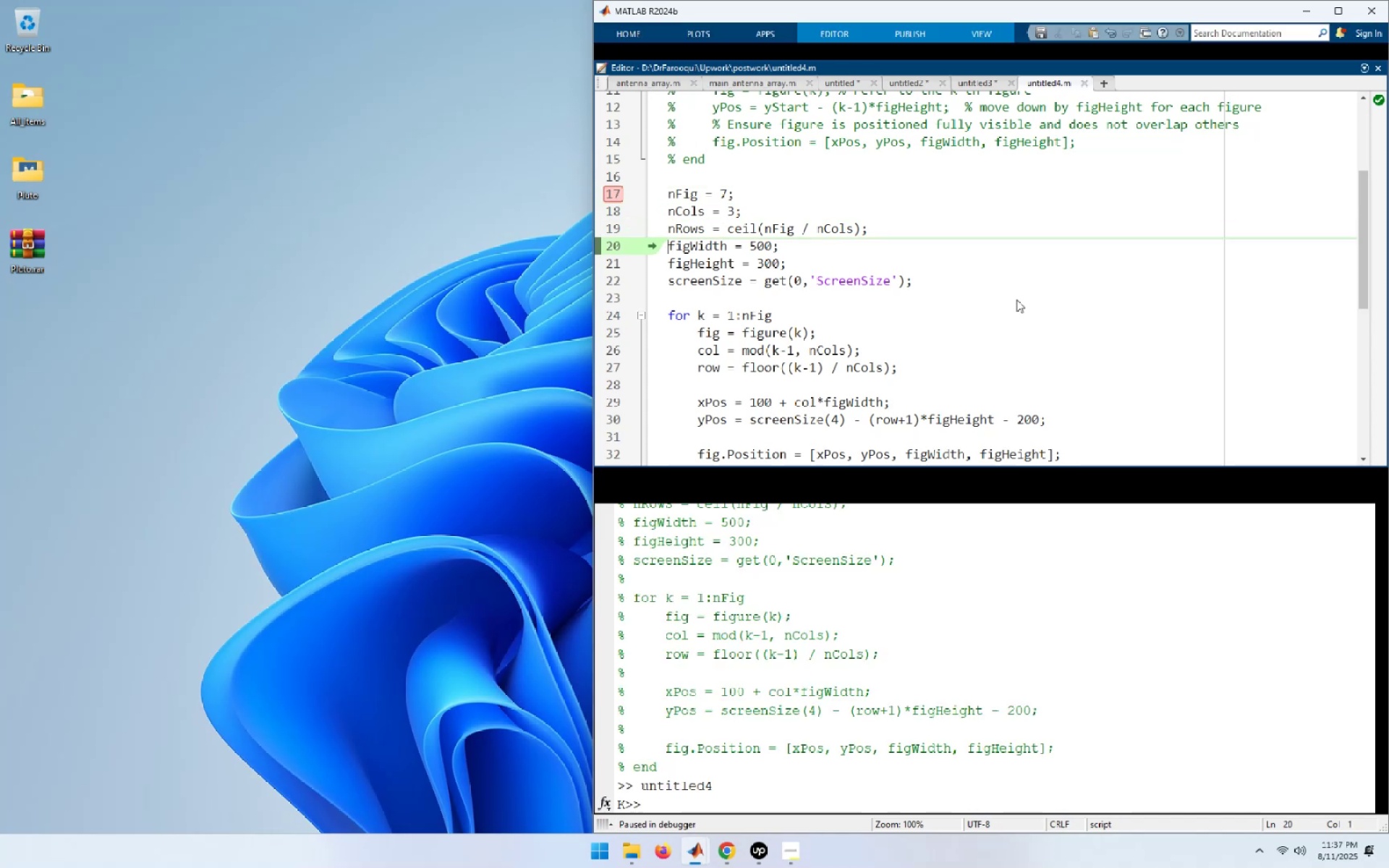 
key(F10)
 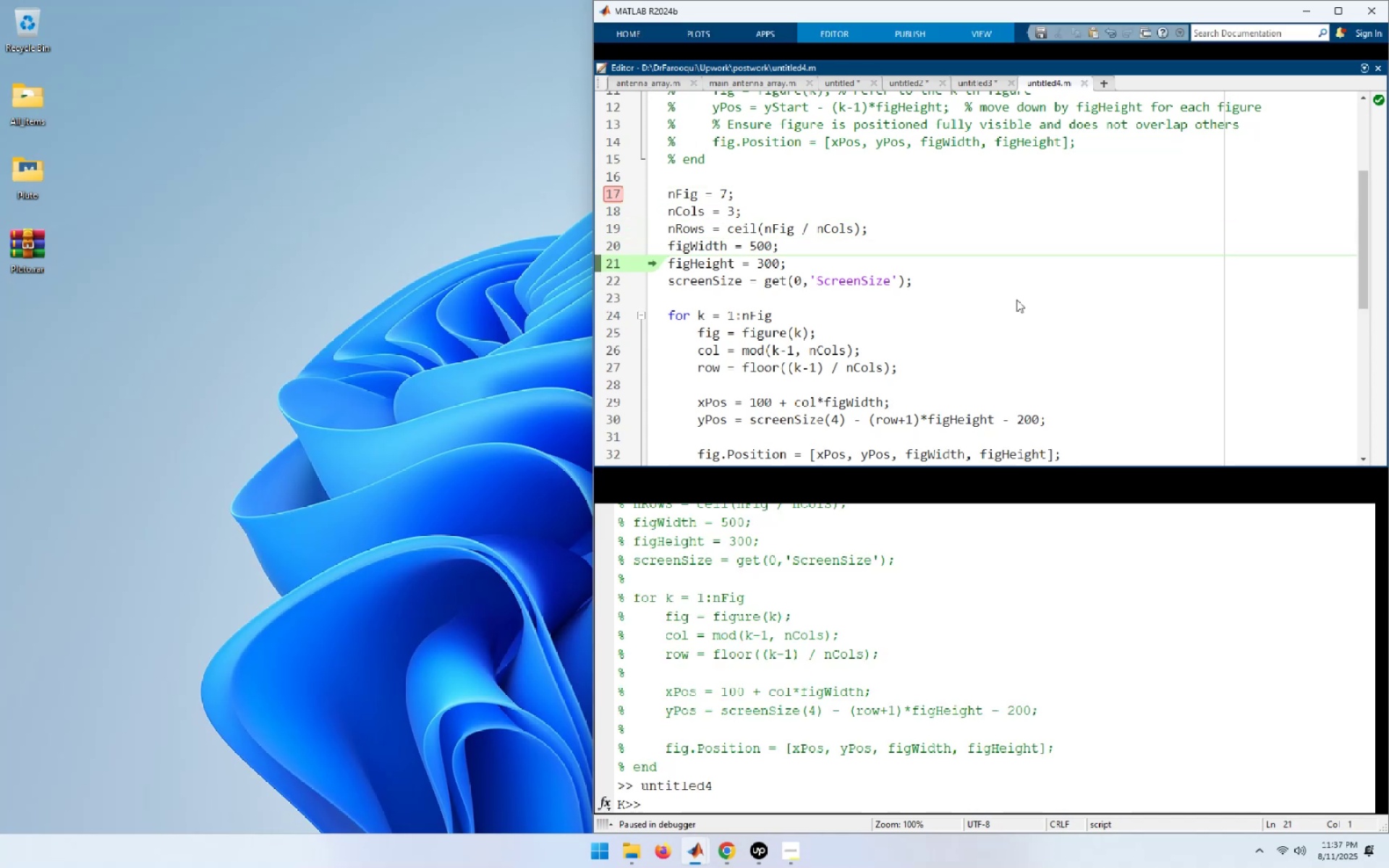 
key(F10)
 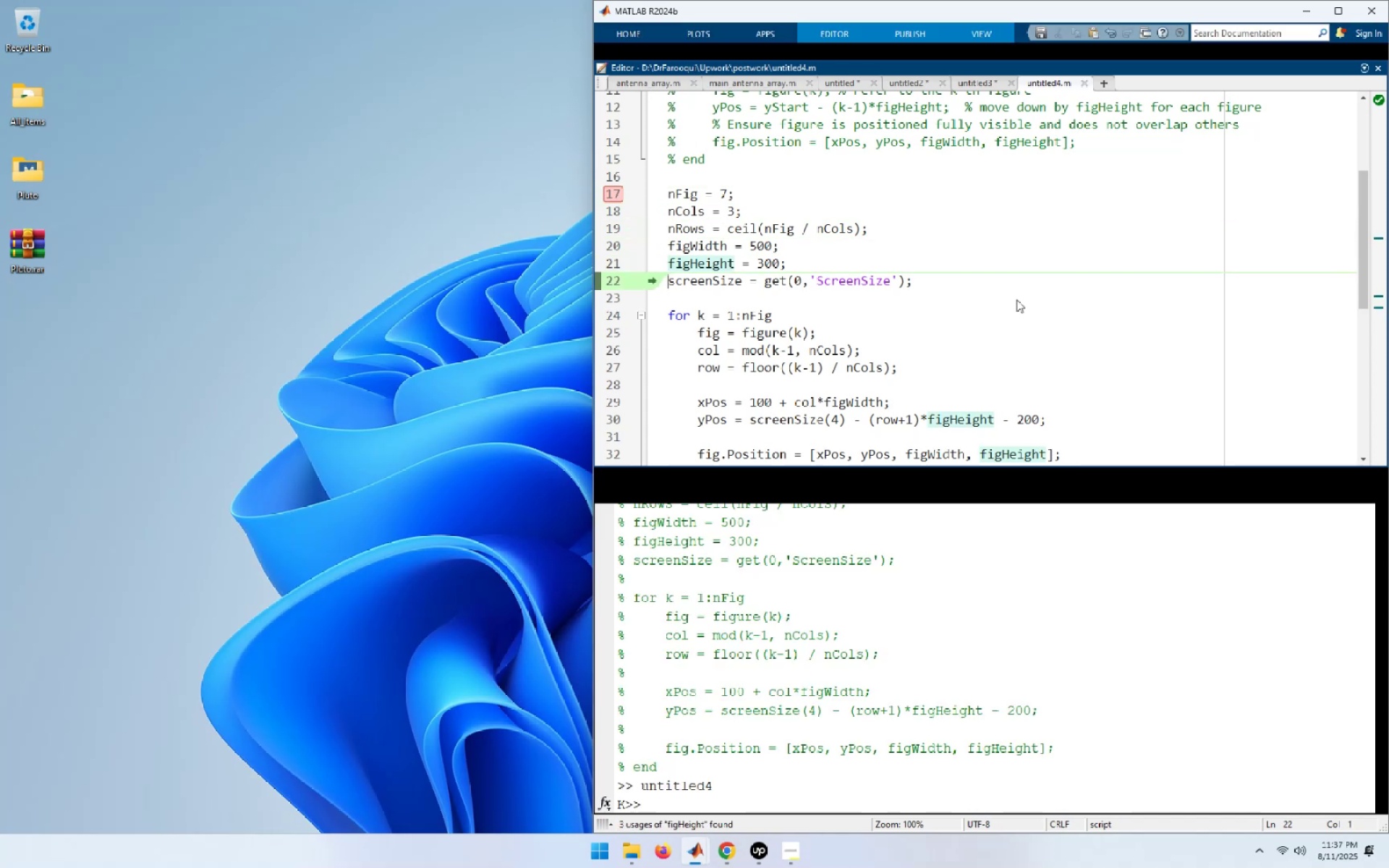 
key(F10)
 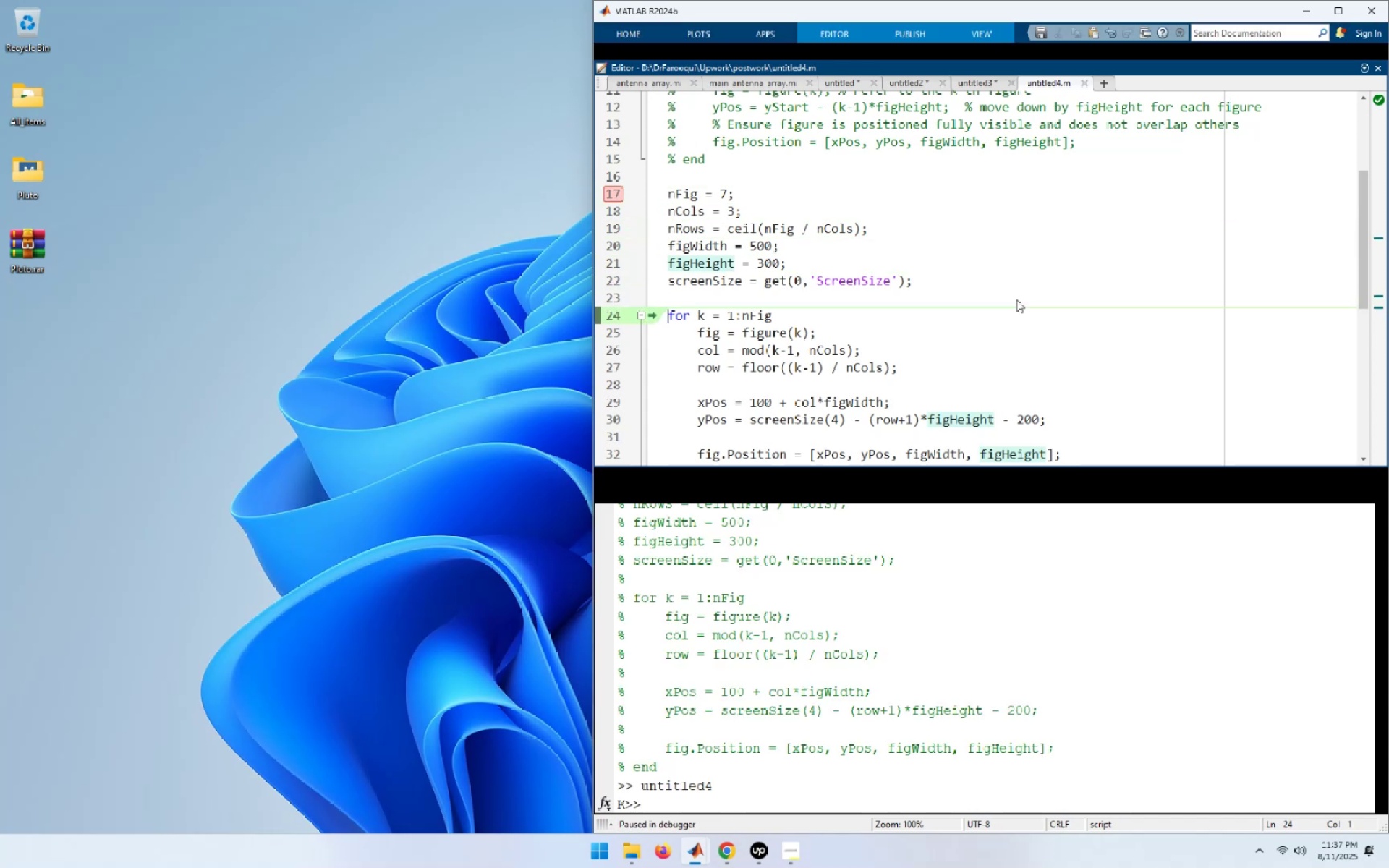 
key(F10)
 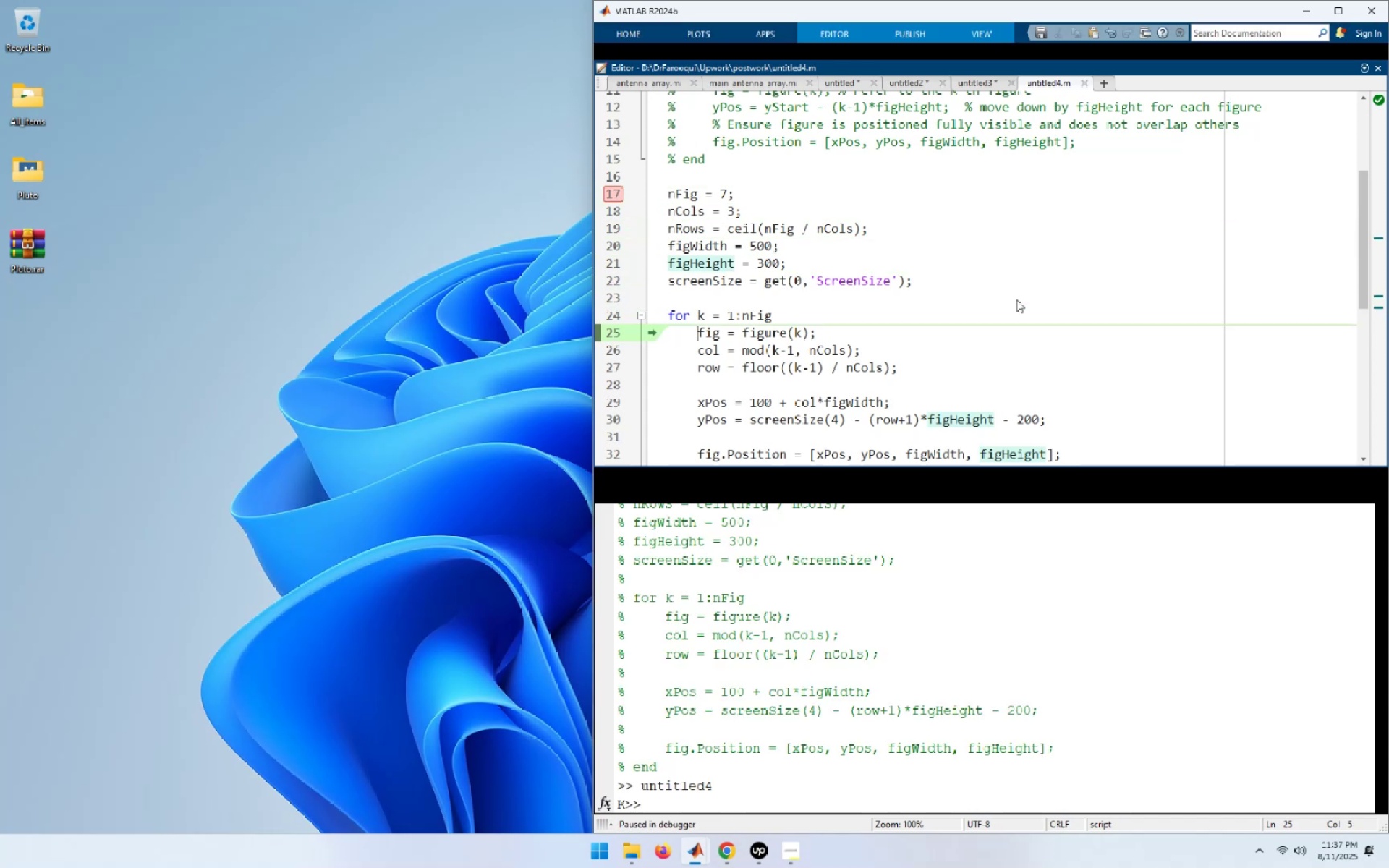 
key(F10)
 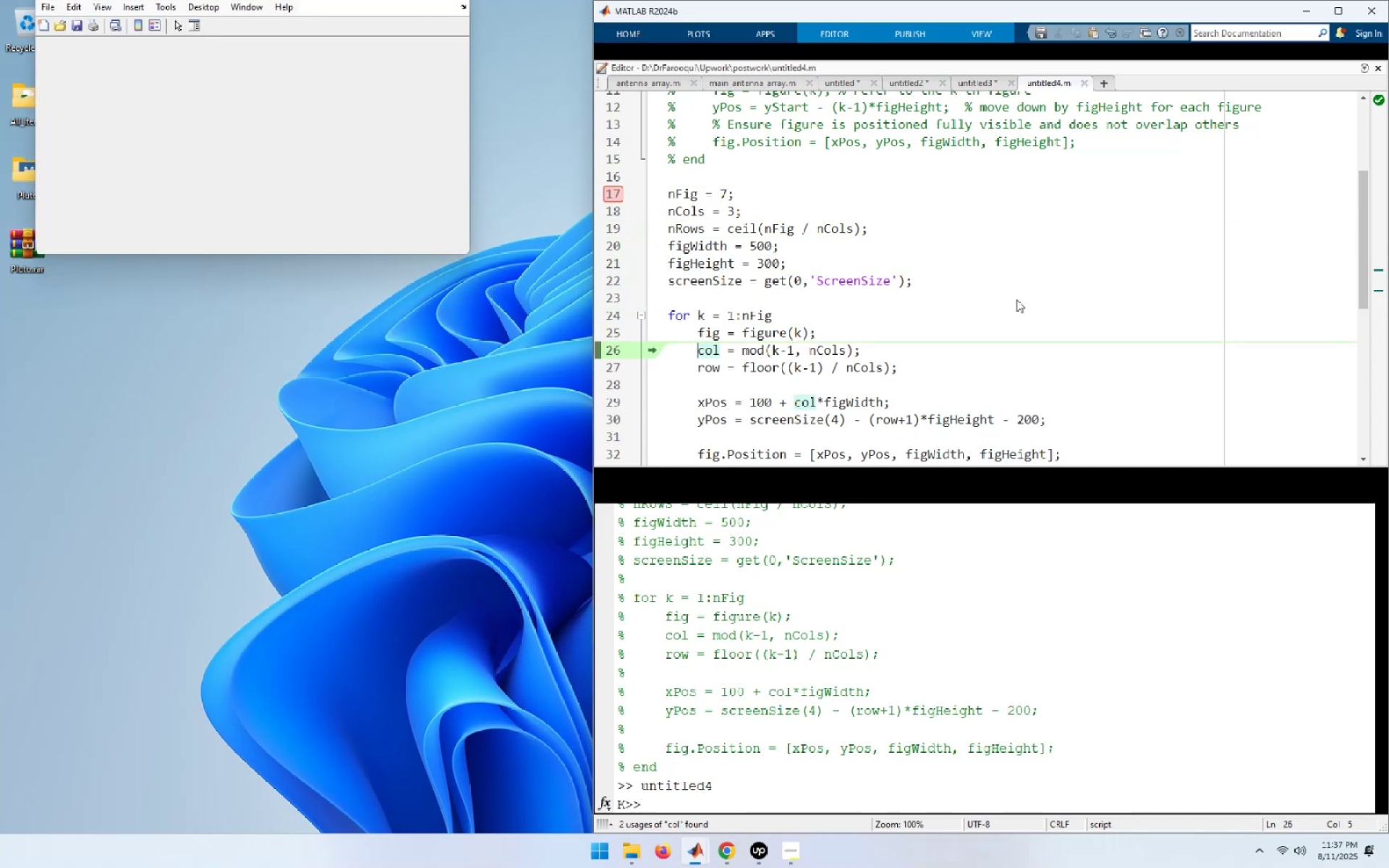 
key(F10)
 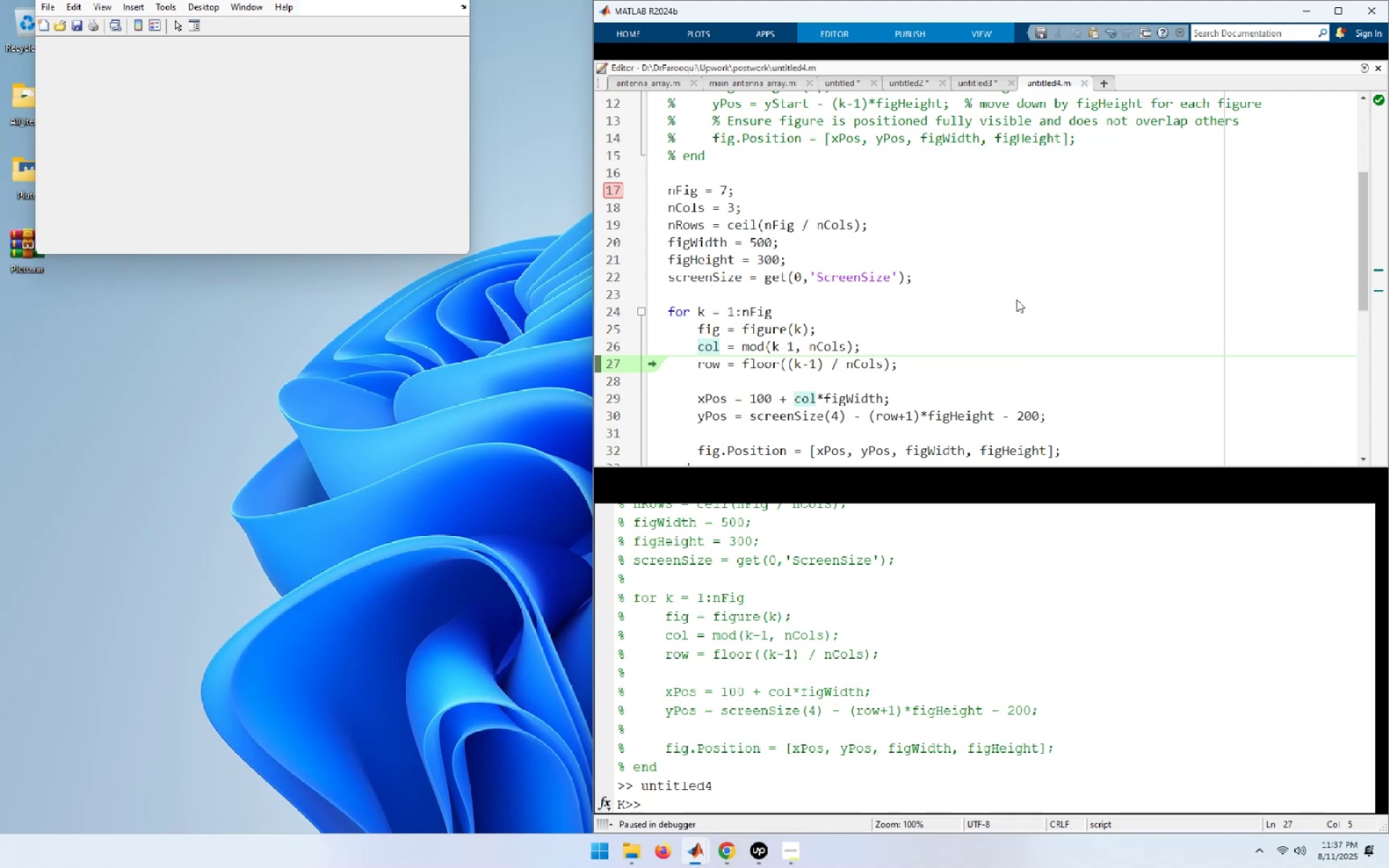 
key(F10)
 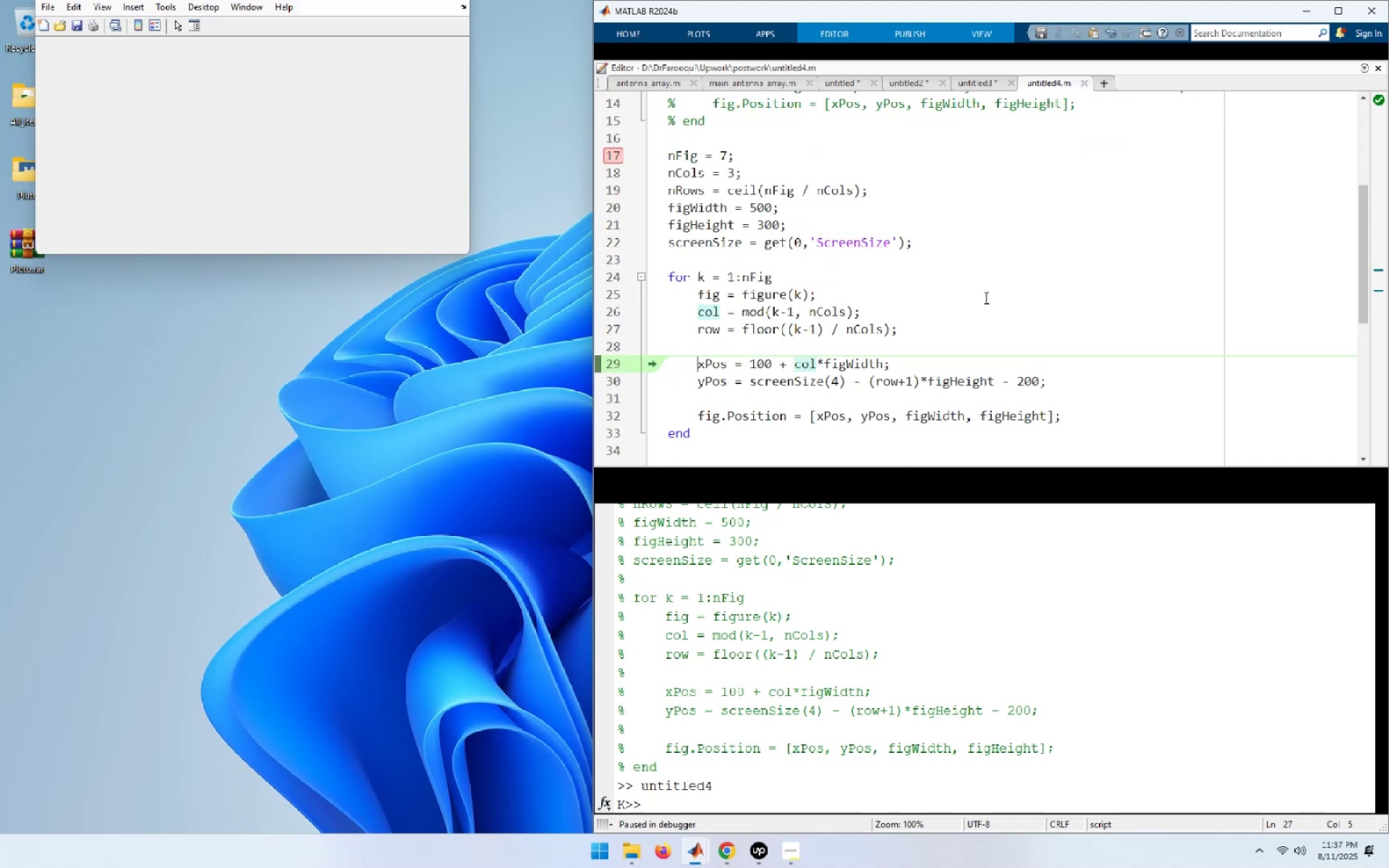 
mouse_move([730, 310])
 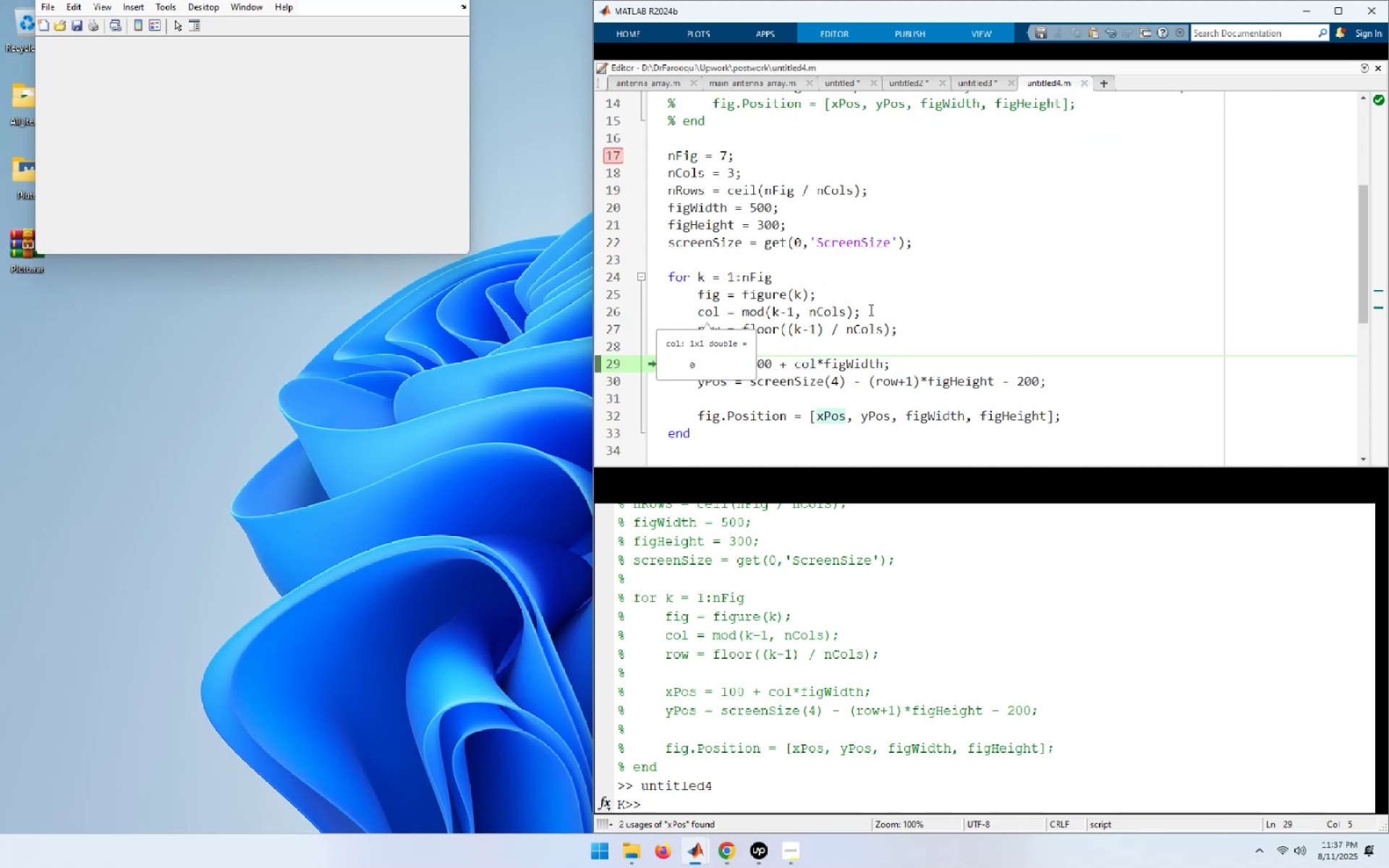 
left_click([884, 310])
 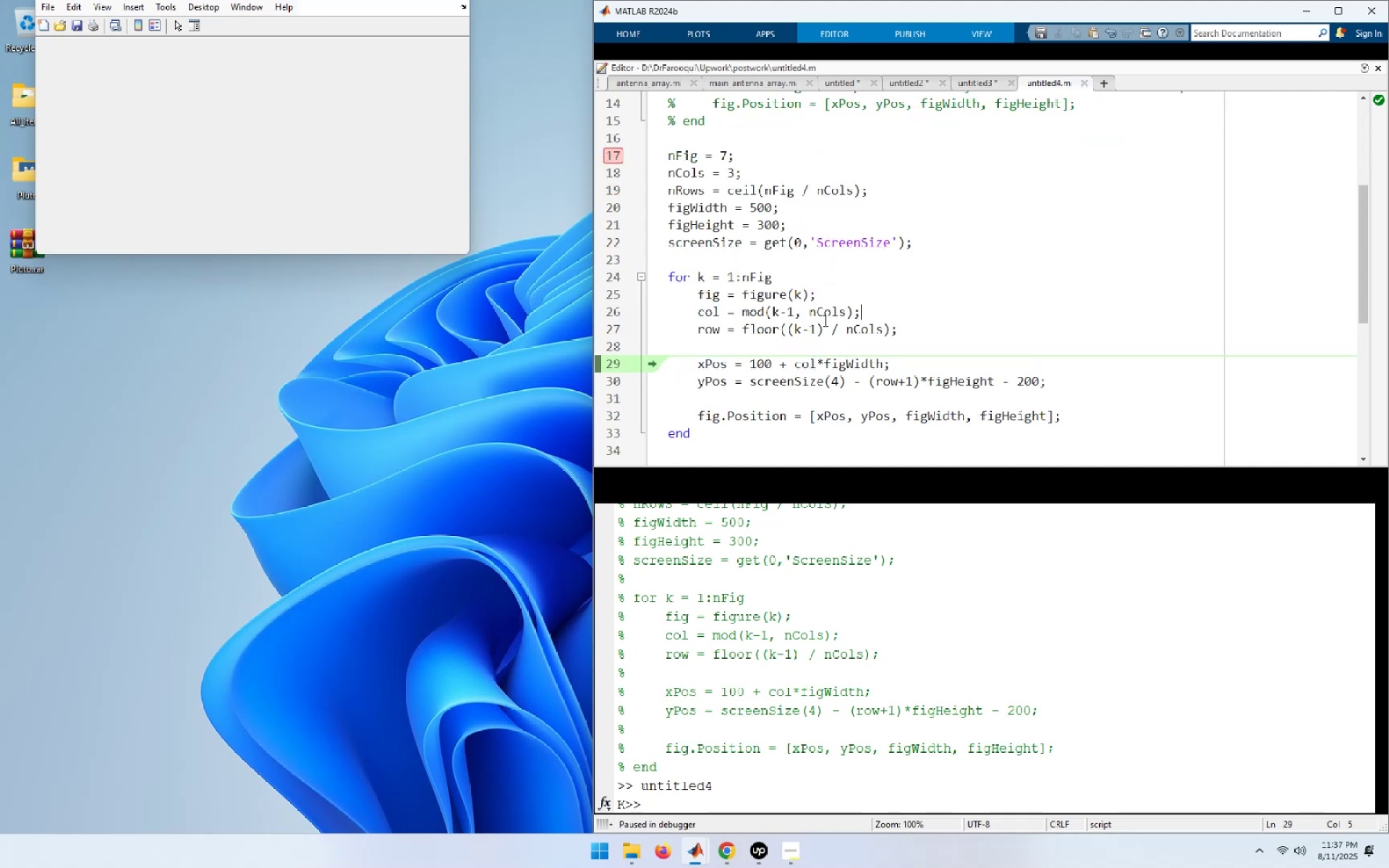 
mouse_move([743, 331])
 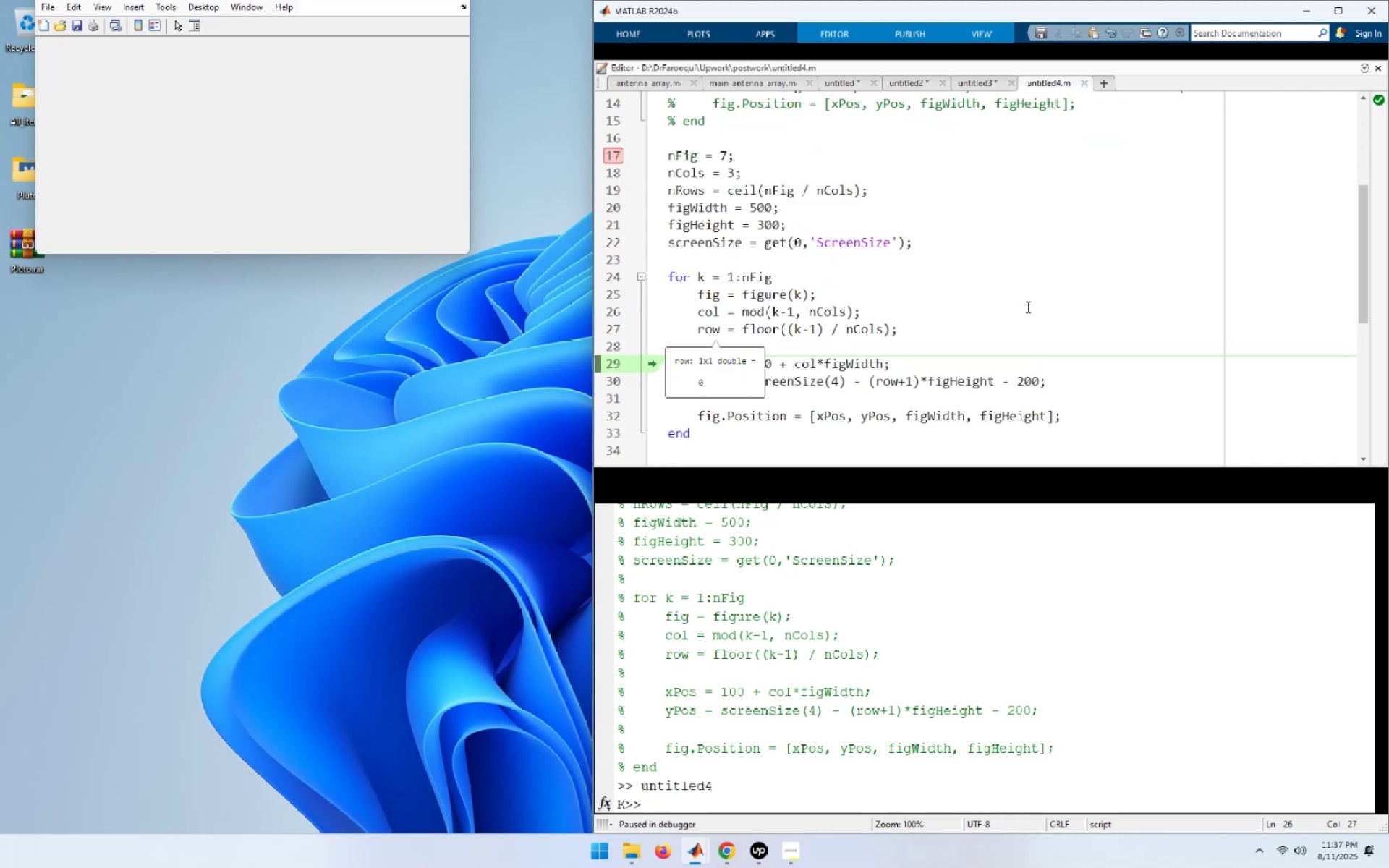 
left_click([1027, 307])
 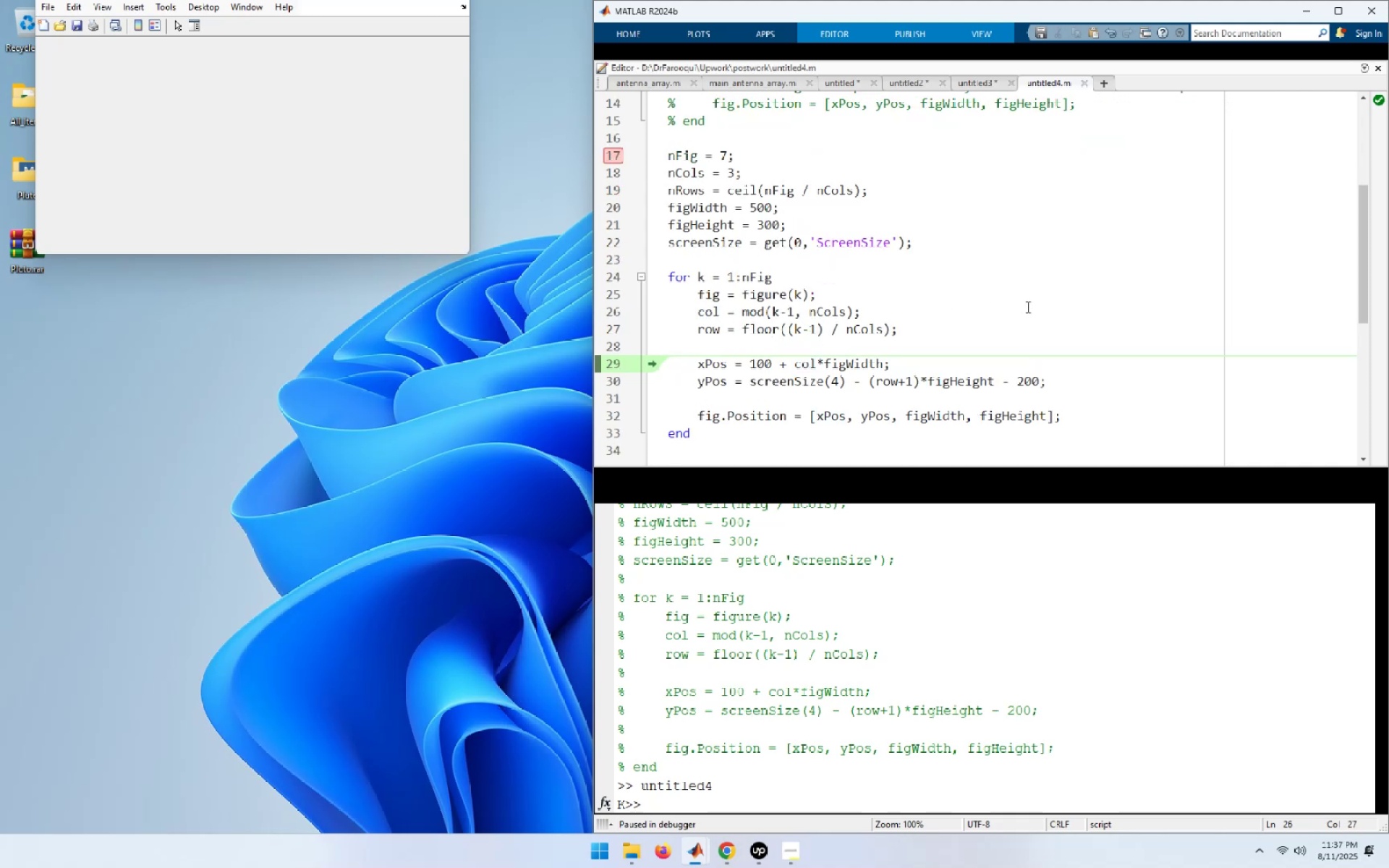 
key(F10)
 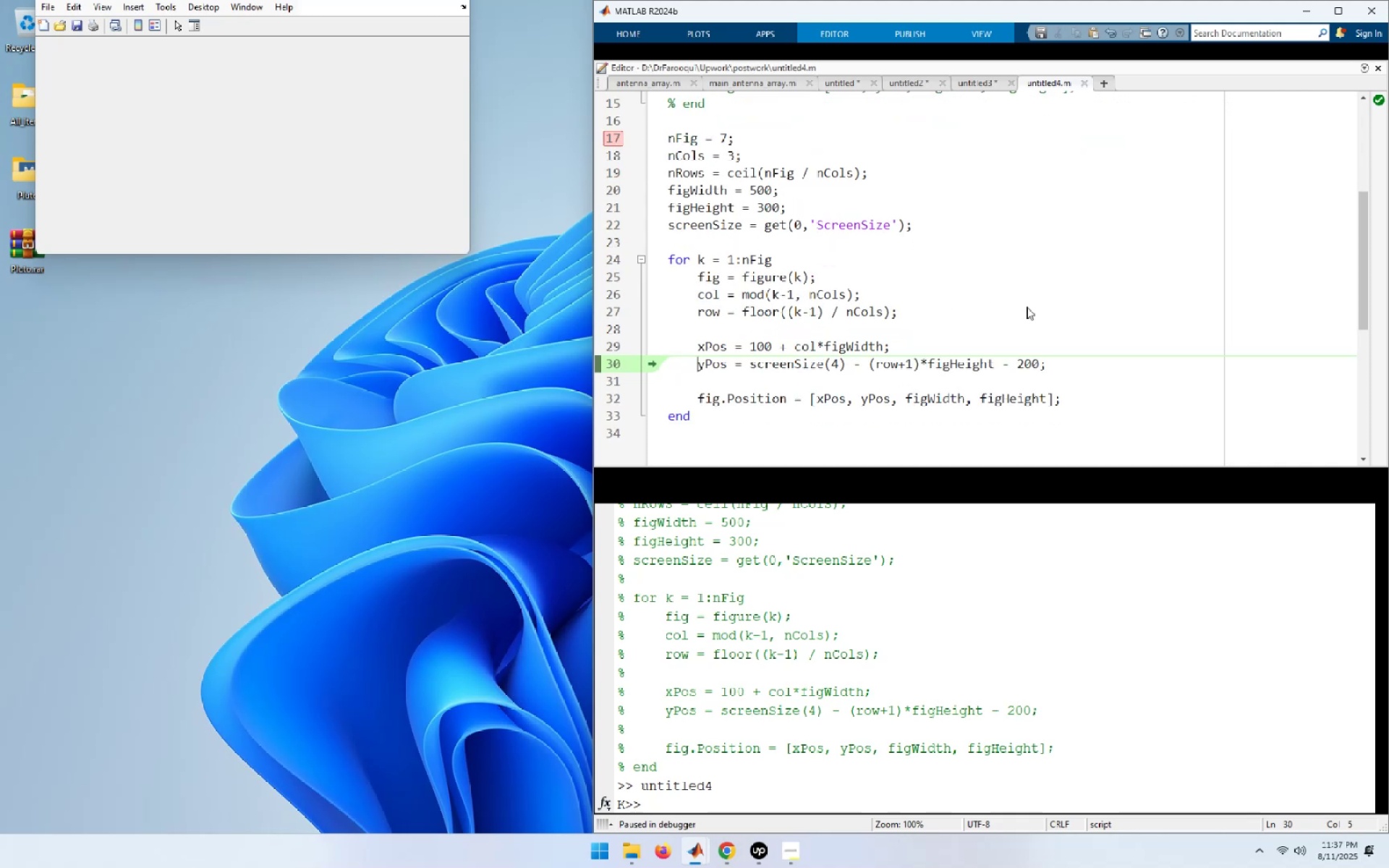 
key(F10)
 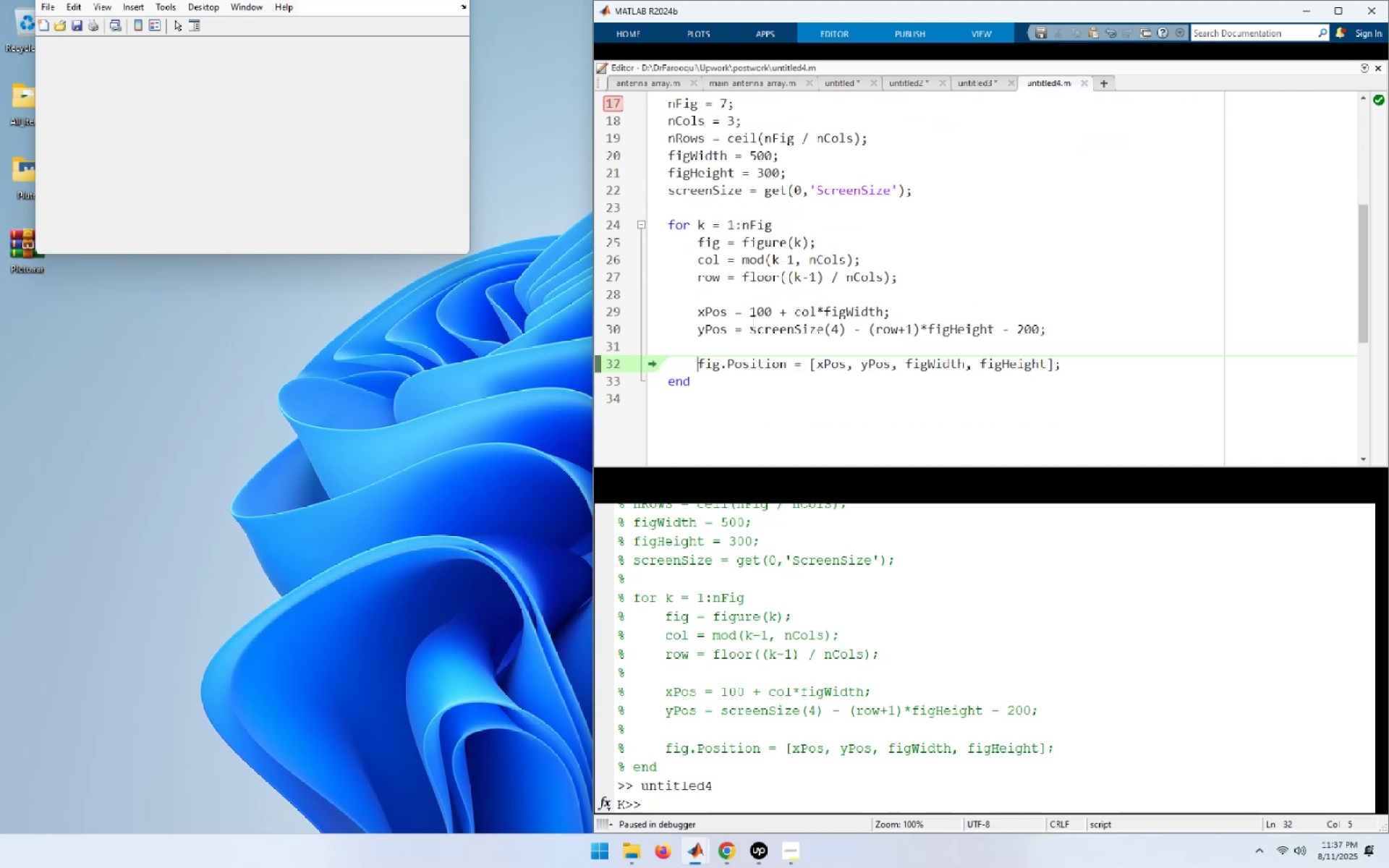 
mouse_move([736, 312])
 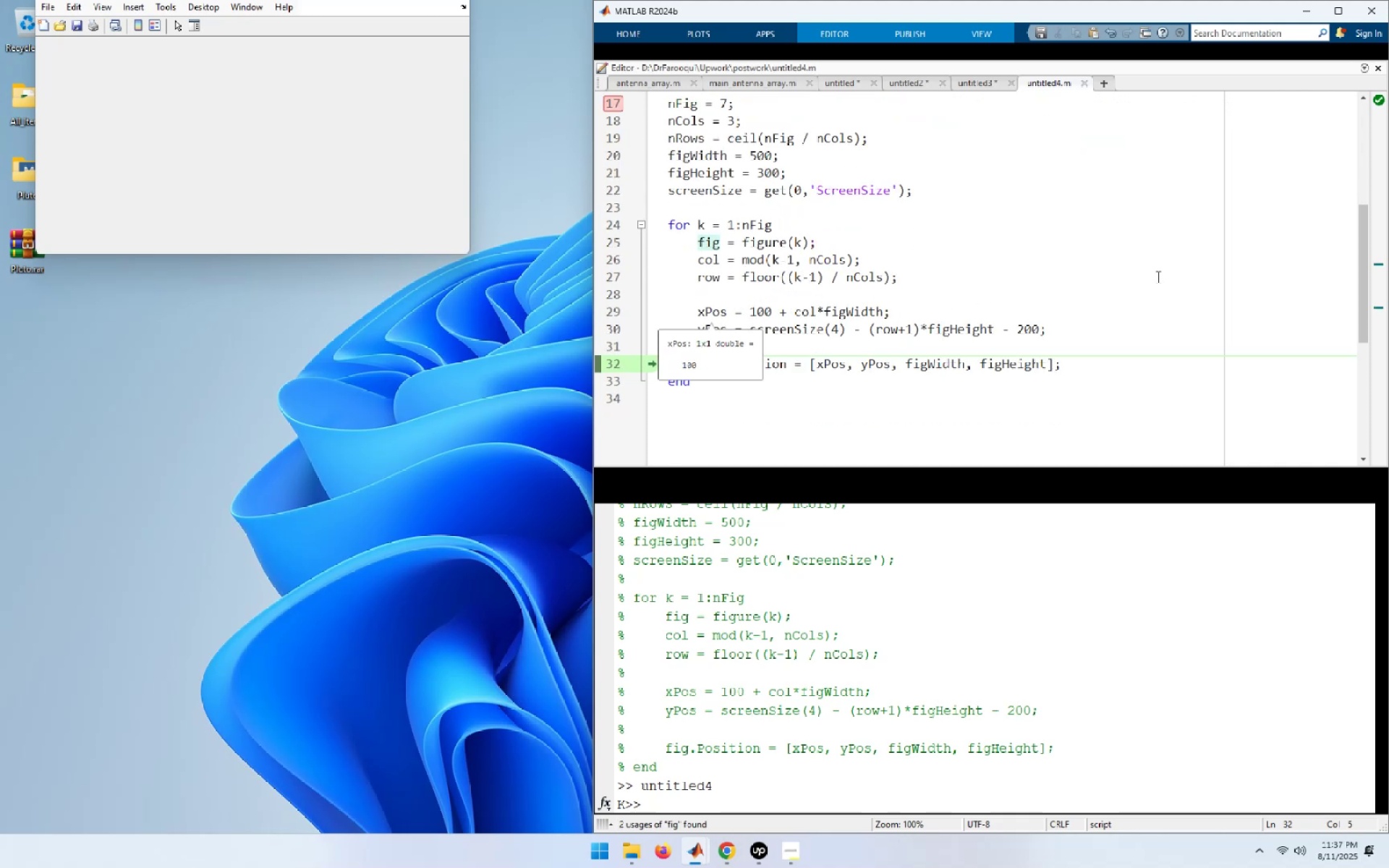 
left_click([1159, 276])
 